 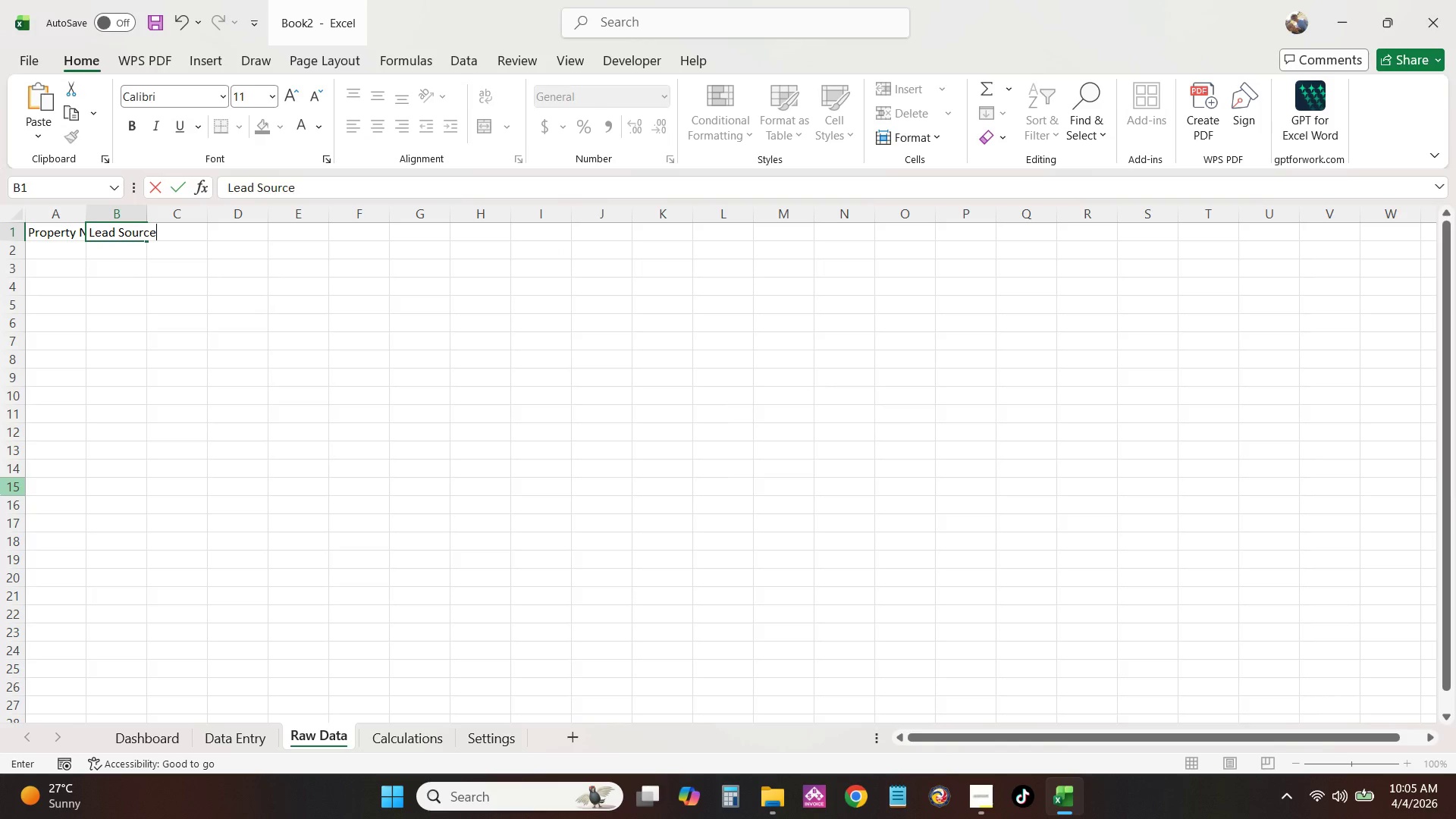 
key(Tab)
type(System Type)
key(Tab)
type(Contract Value)
key(Tab)
type(Projected Annuya)
key(Backspace)
key(Backspace)
type(al C)
key(Backspace)
type(kWh Offset)
key(Tab)
type(Region)
key(Tab)
type(Sales Rep)
key(Tab)
type(Pipeline Stage)
key(Tab)
type(Days in Stage )
key(Backspace)
 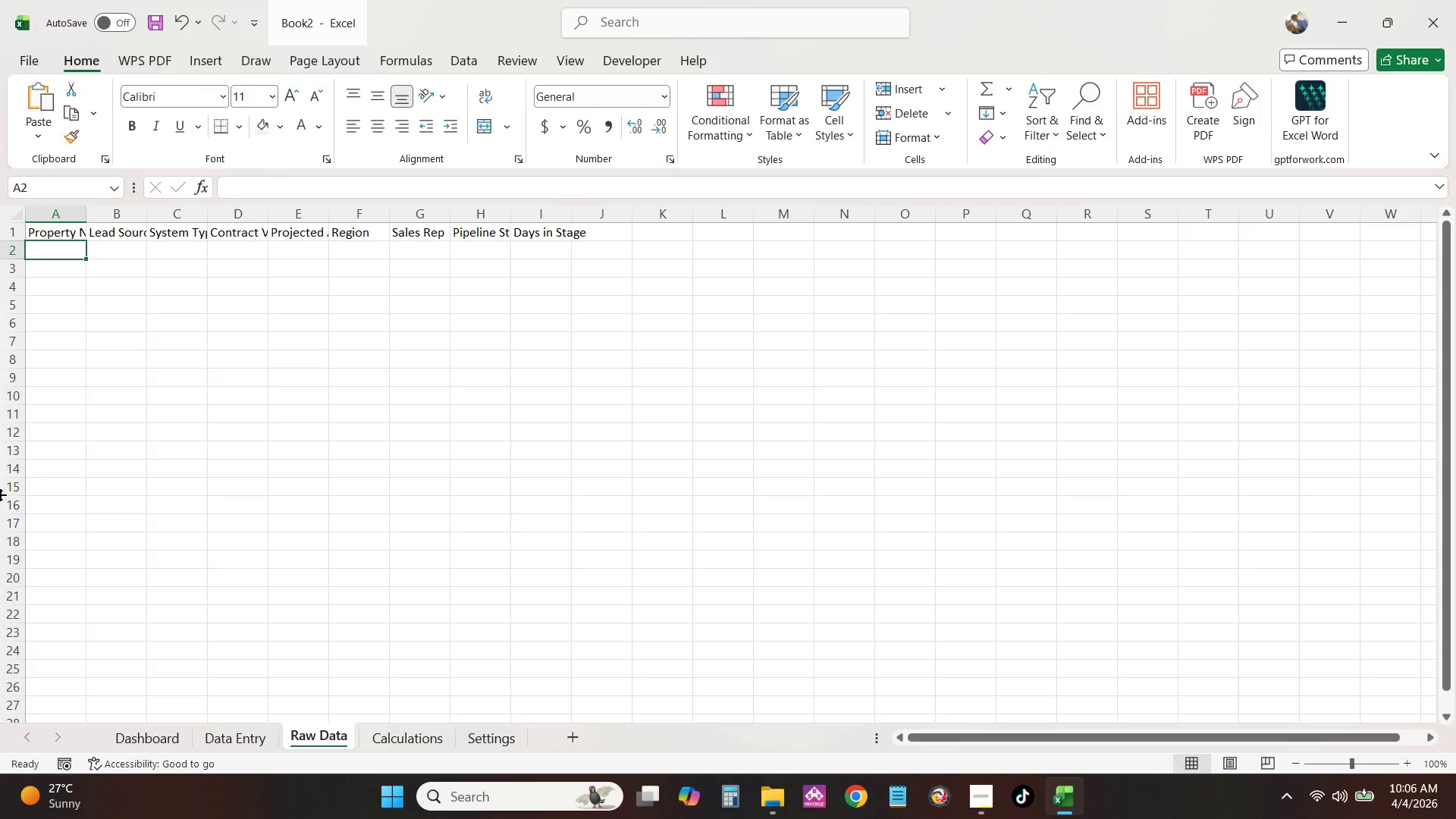 
 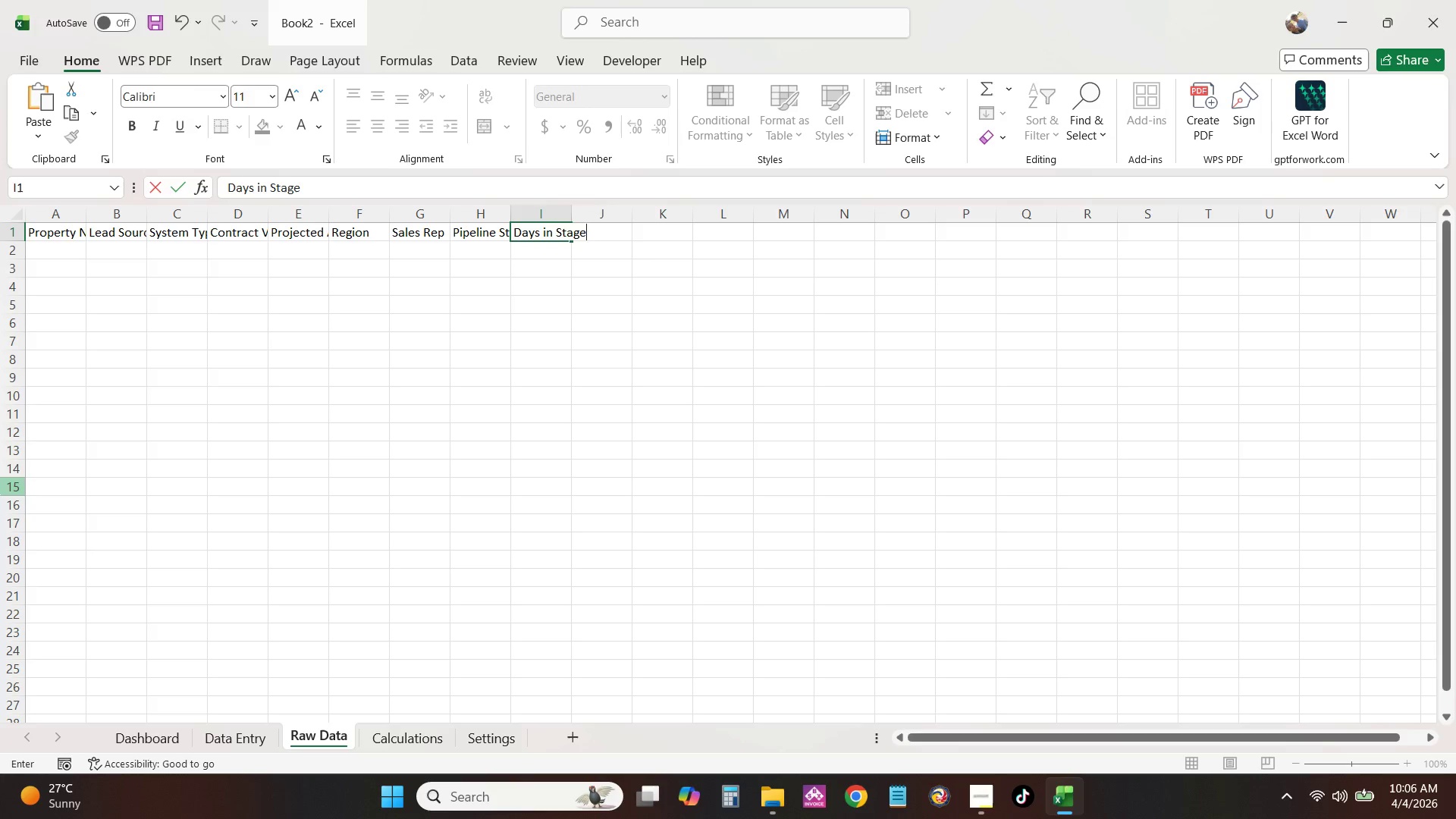 
key(Enter)
 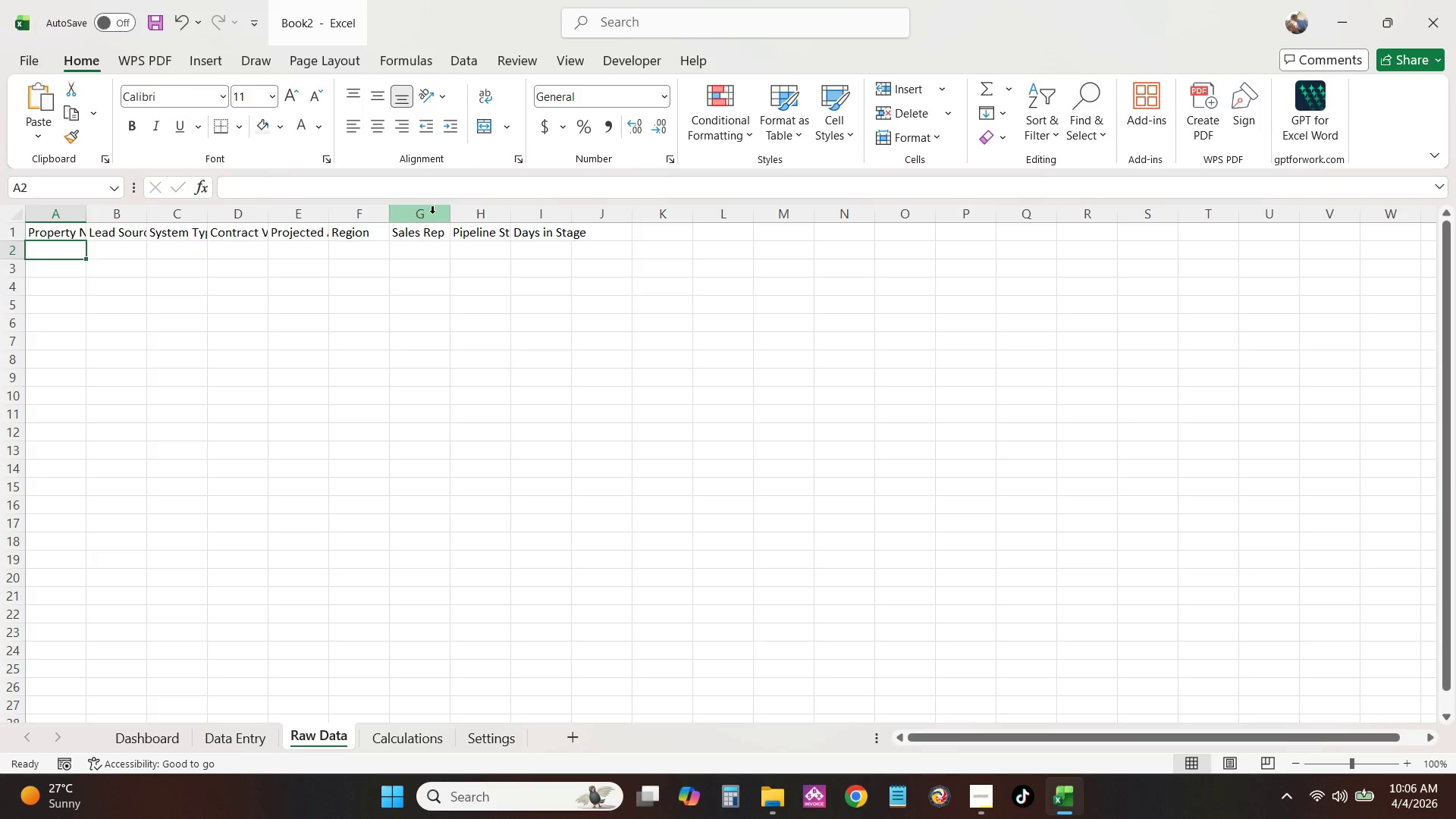 
left_click([525, 240])
 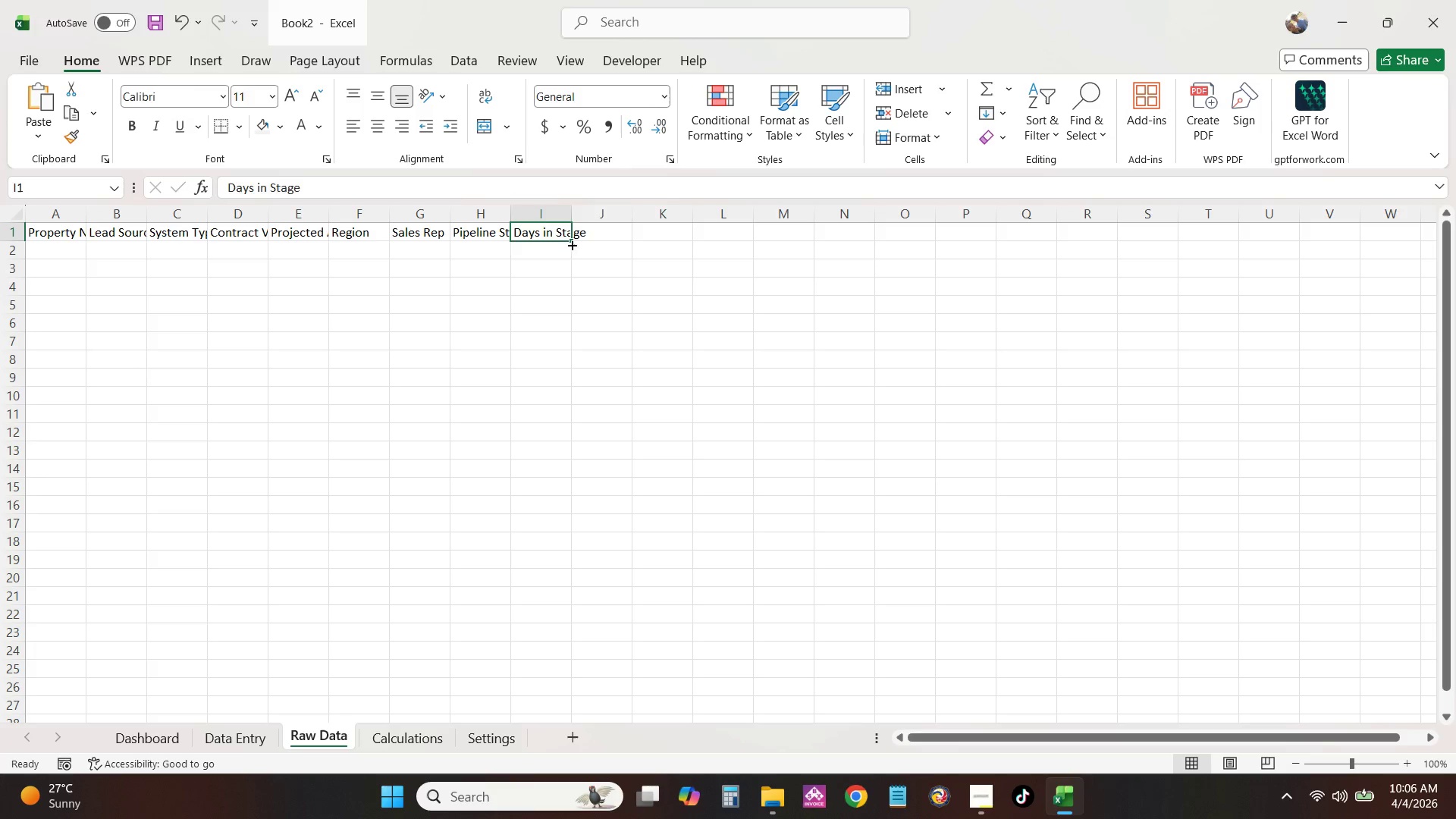 
key(Tab)
type(Sales Cys)
key(Backspace)
type(cle)
 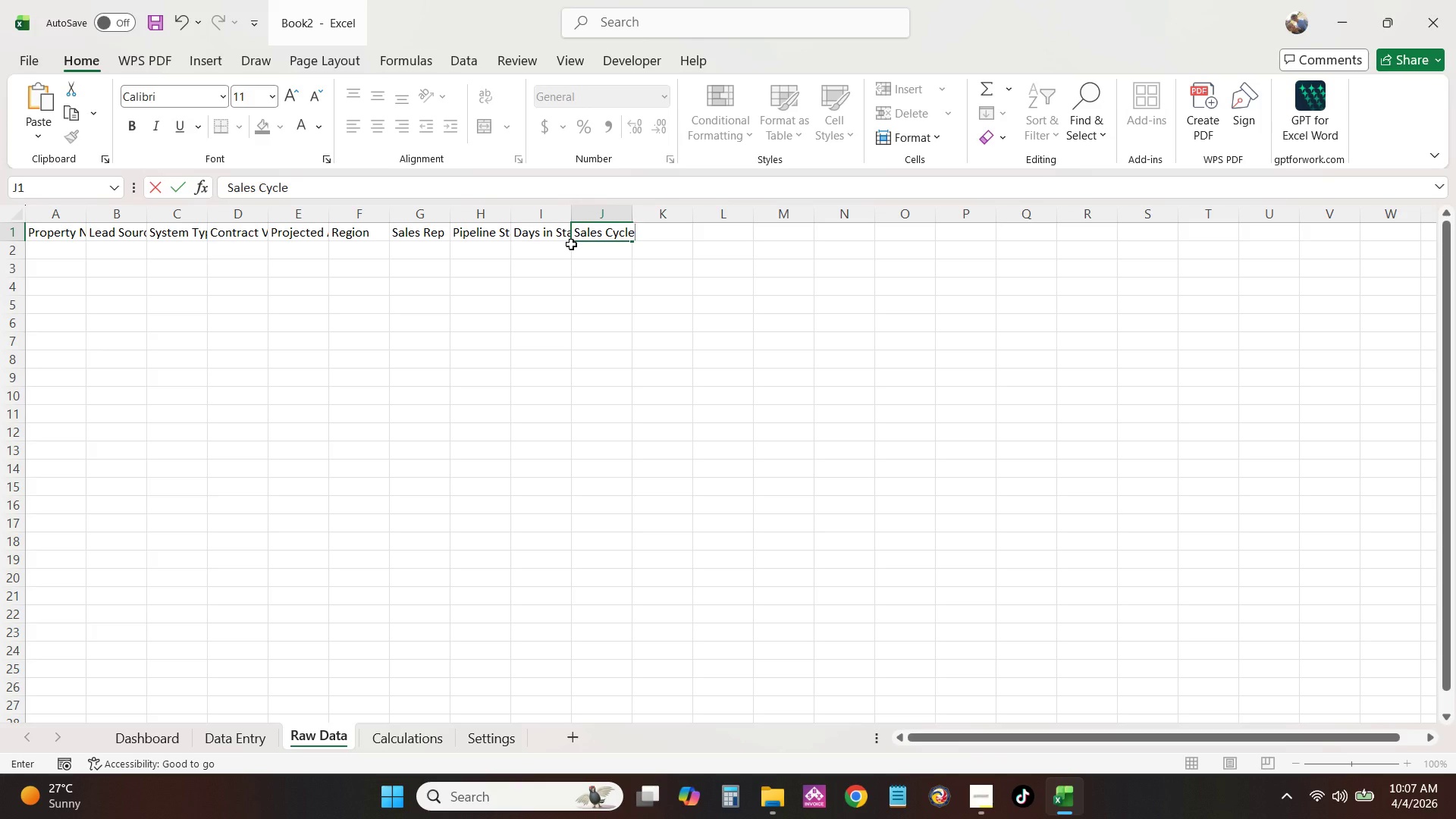 
wait(6.75)
 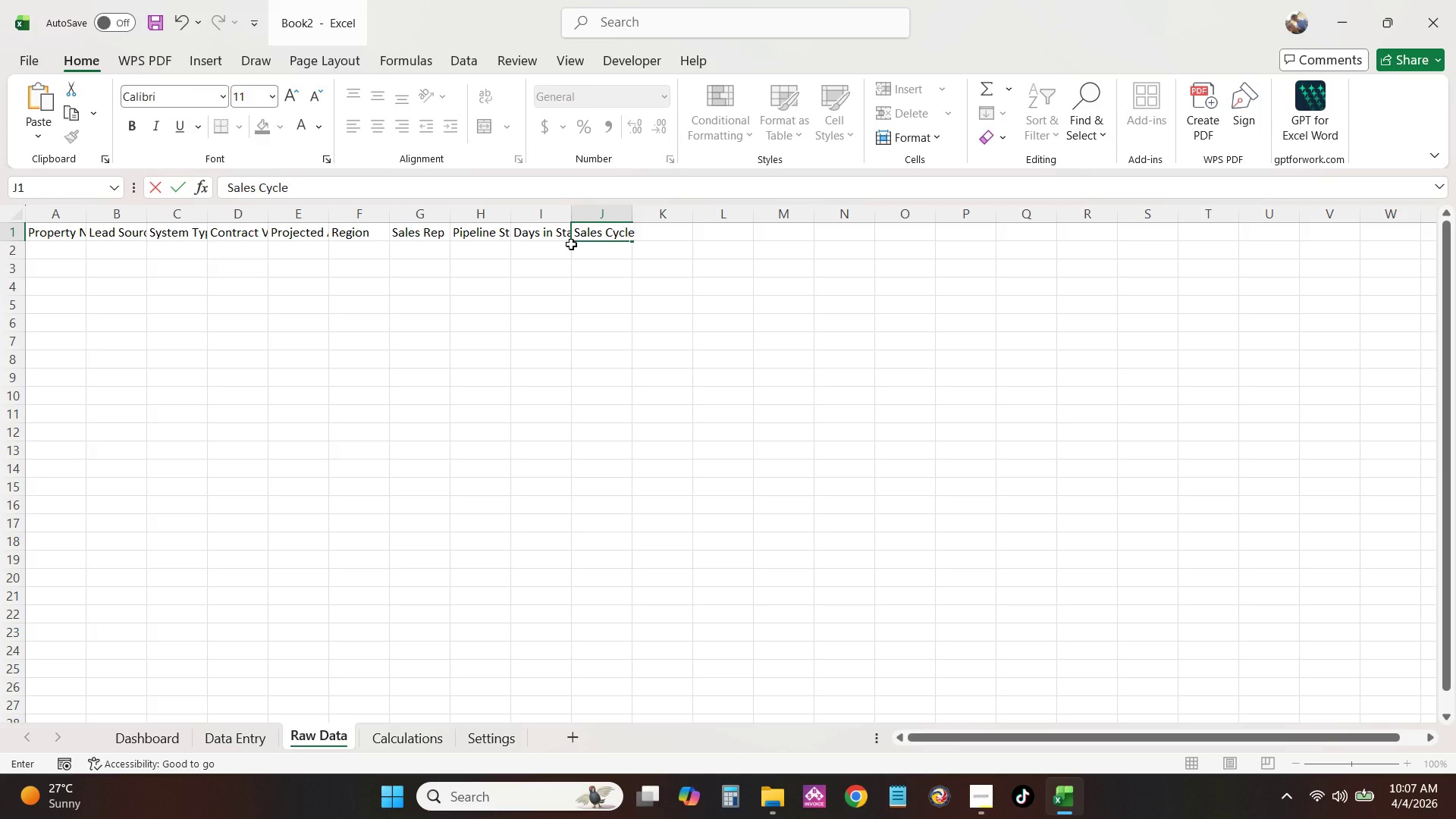 
type( Lengh)
key(Backspace)
type(th (Days))
key(Tab)
type(Total CO2 F)
key(Backspace)
type(Offset)
key(Tab)
type(Outcome)
 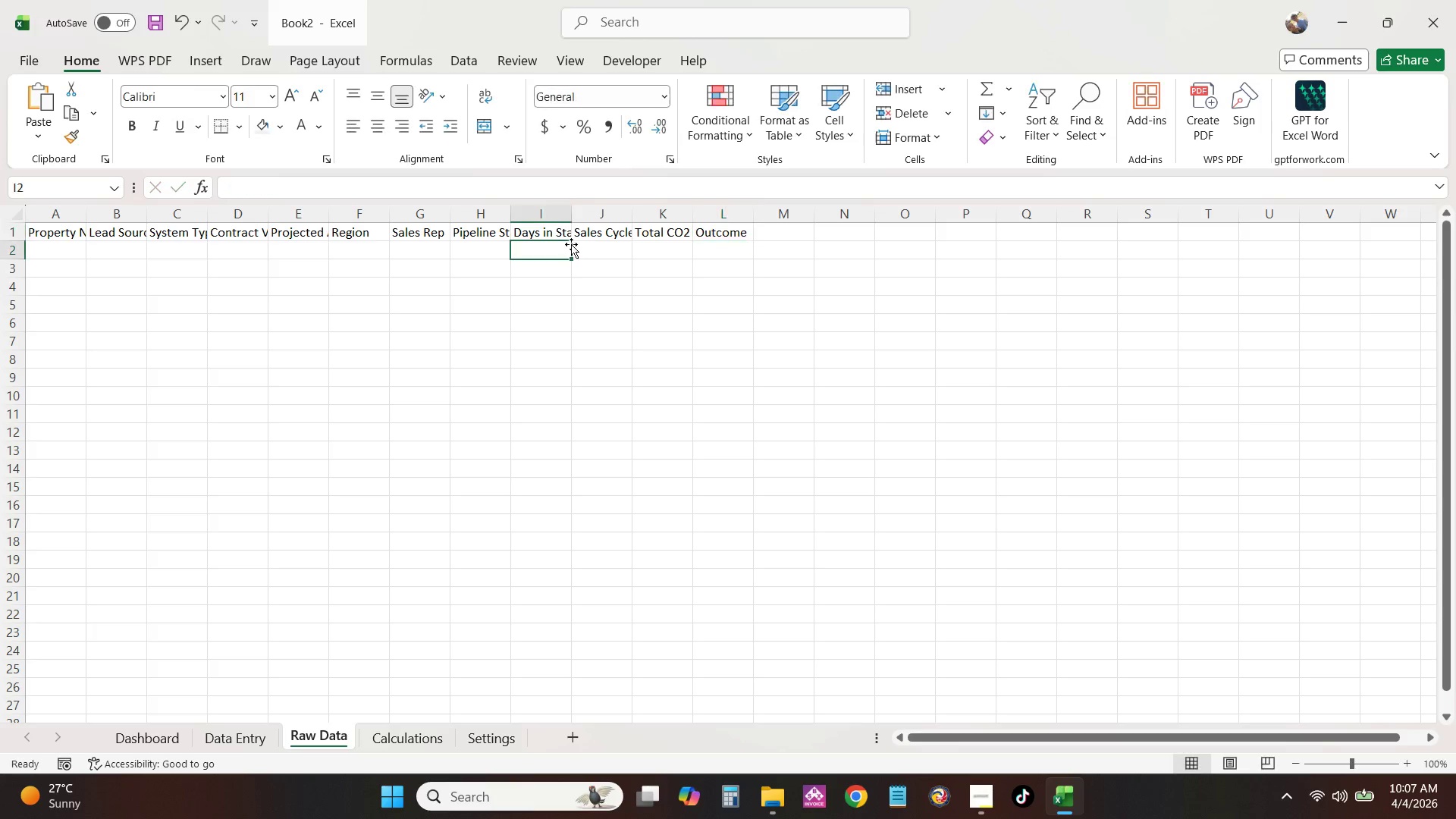 
 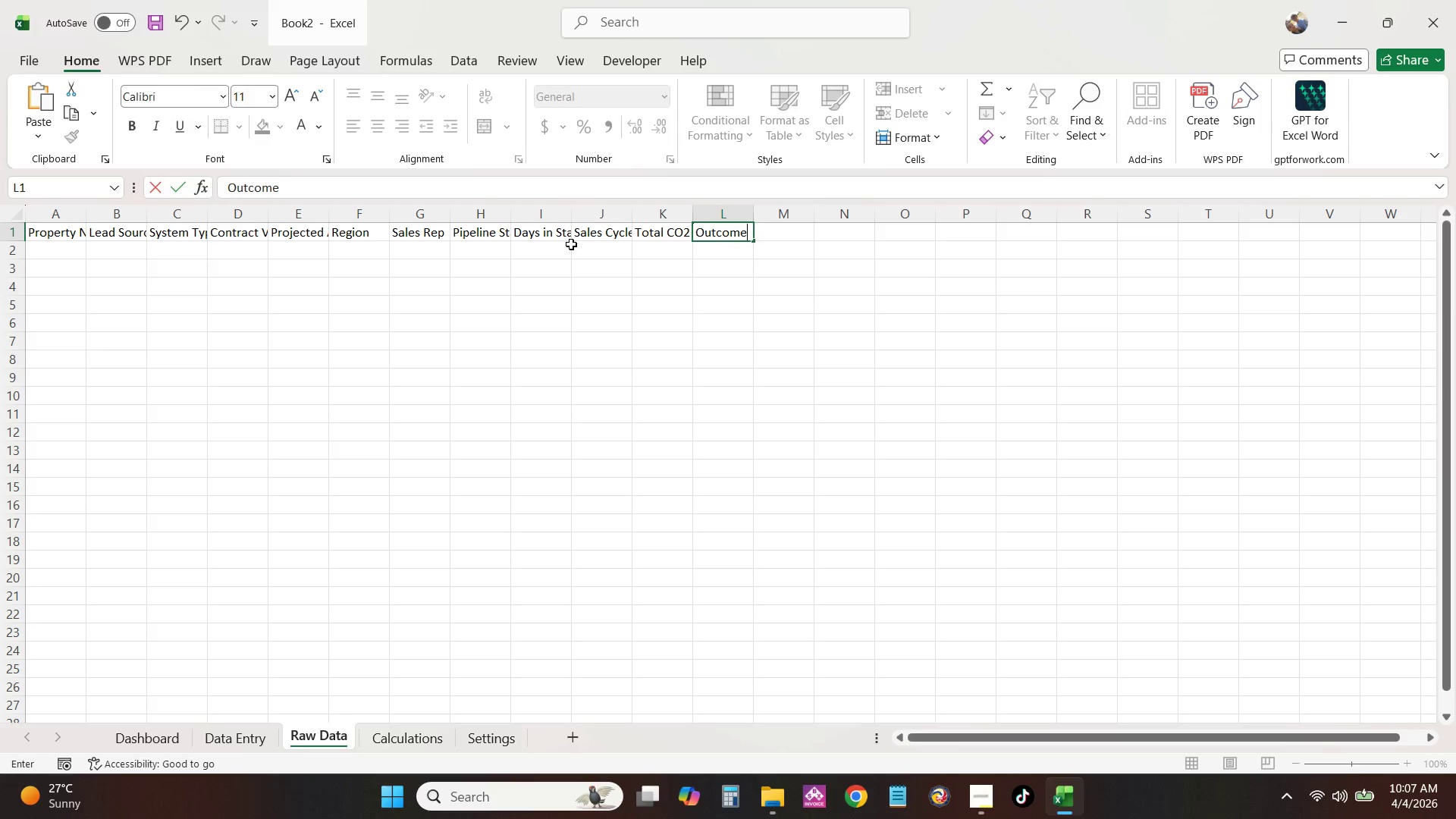 
key(Enter)
 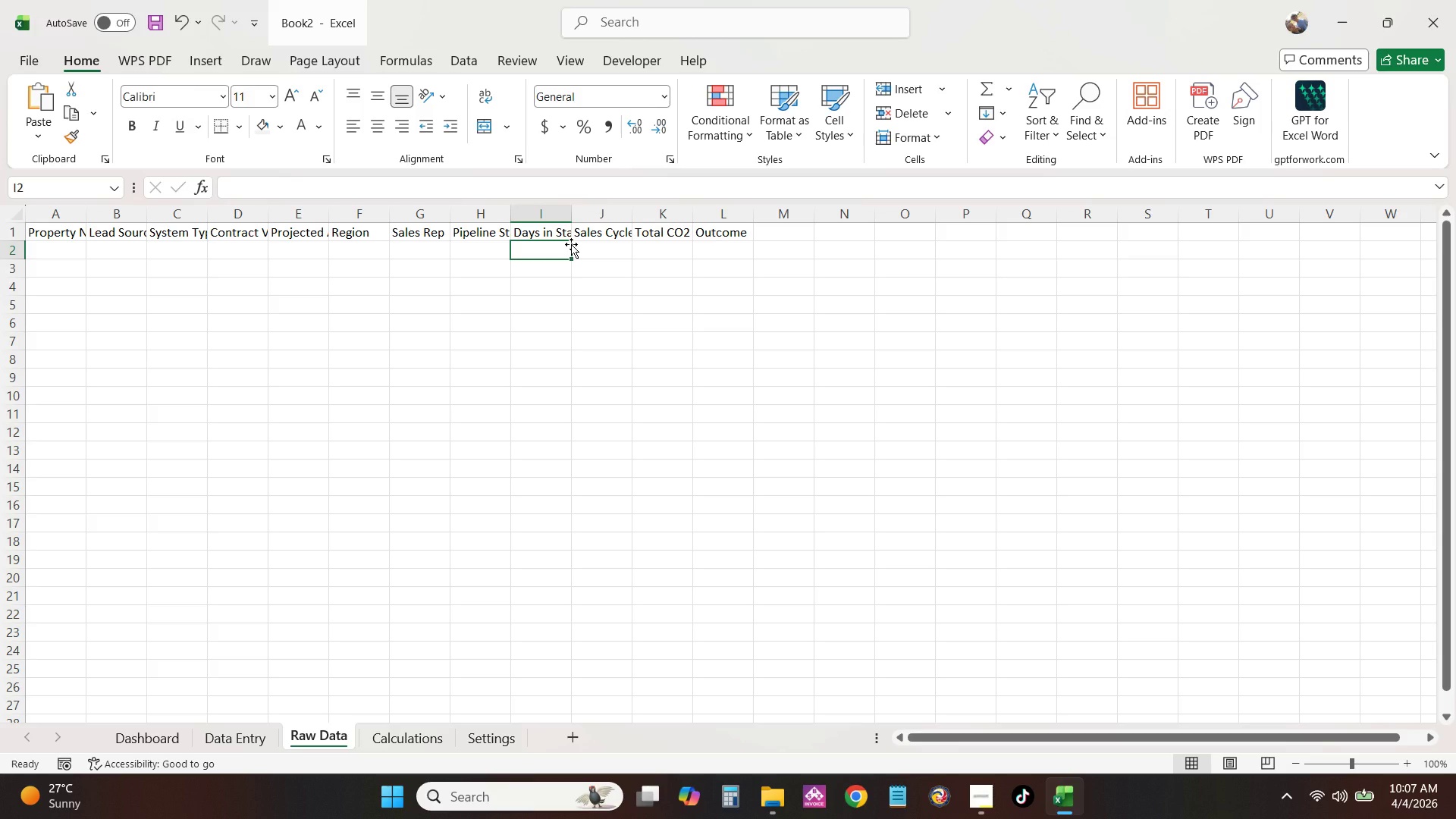 
key(Control+A)
 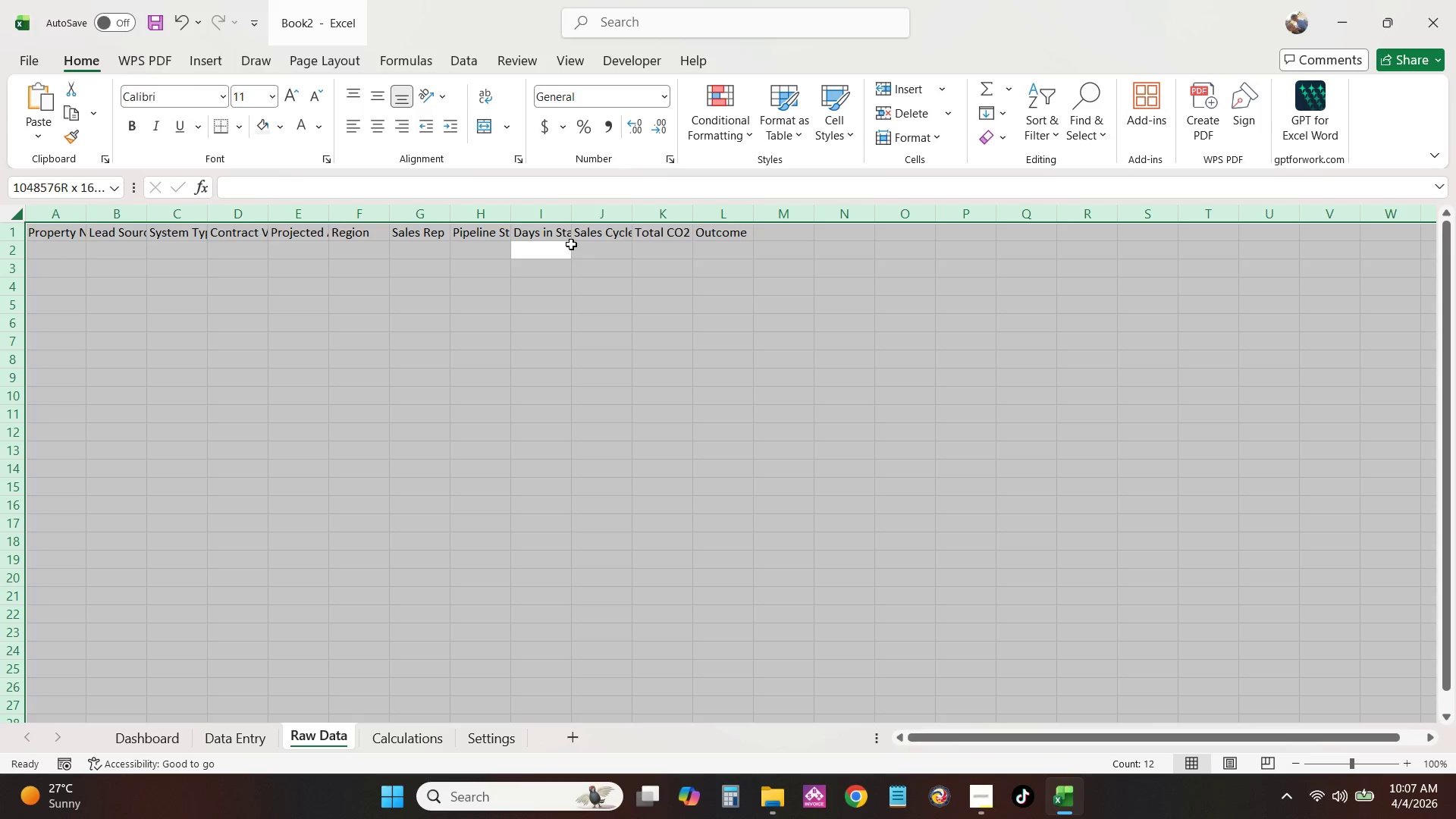 
key(Control+A)
 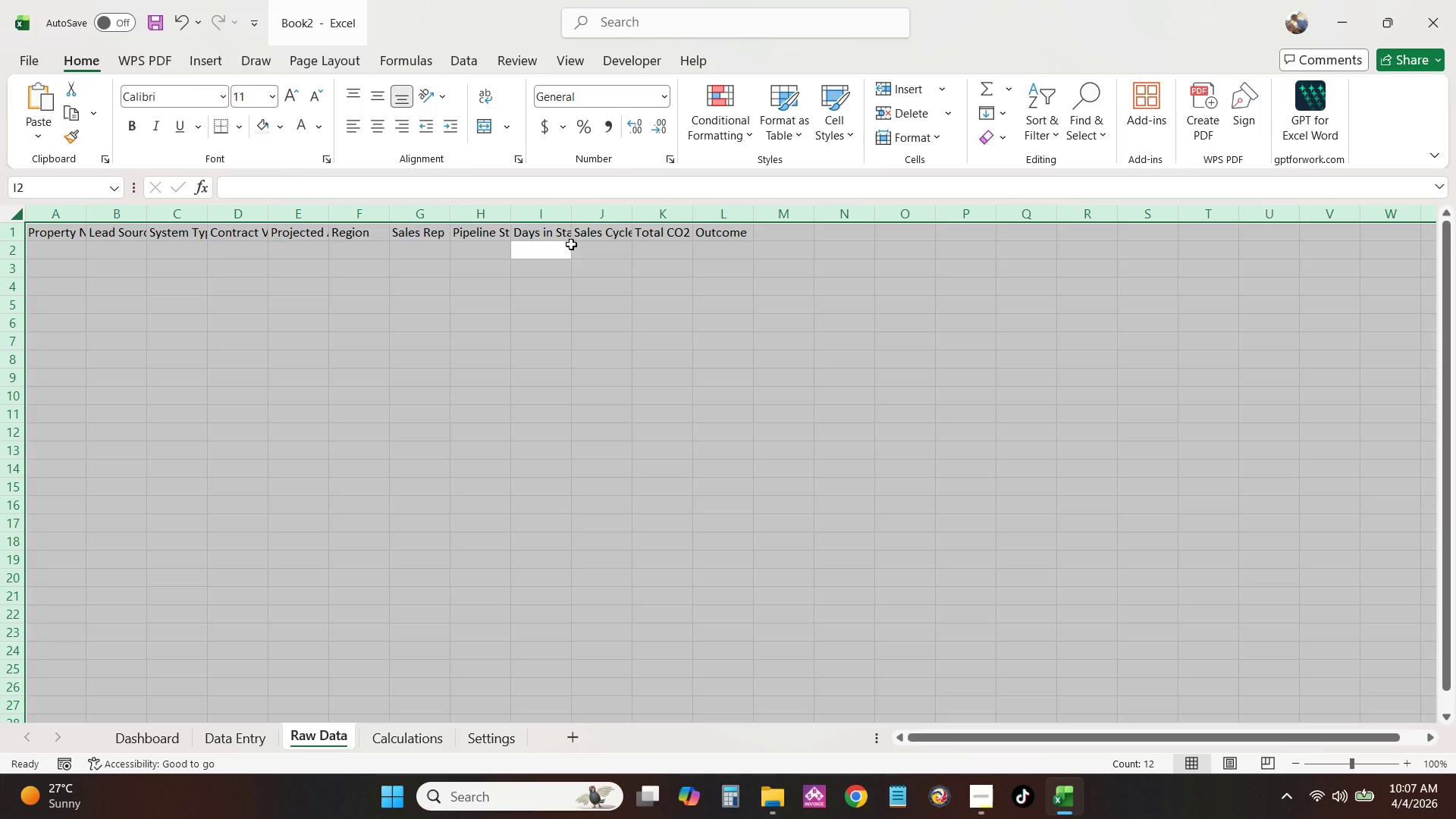 
key(Alt+AltLeft)
 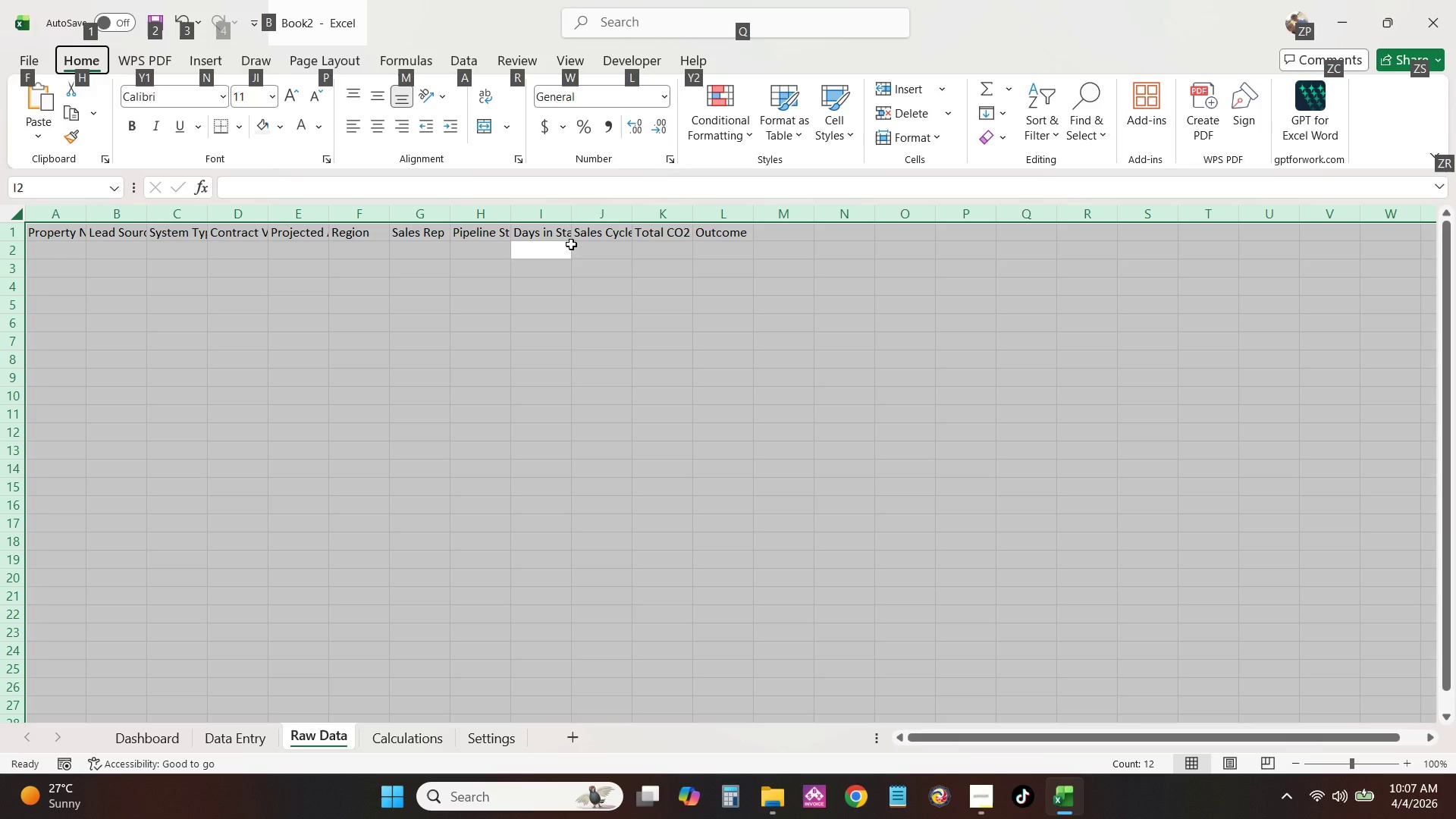 
type(hoi)
 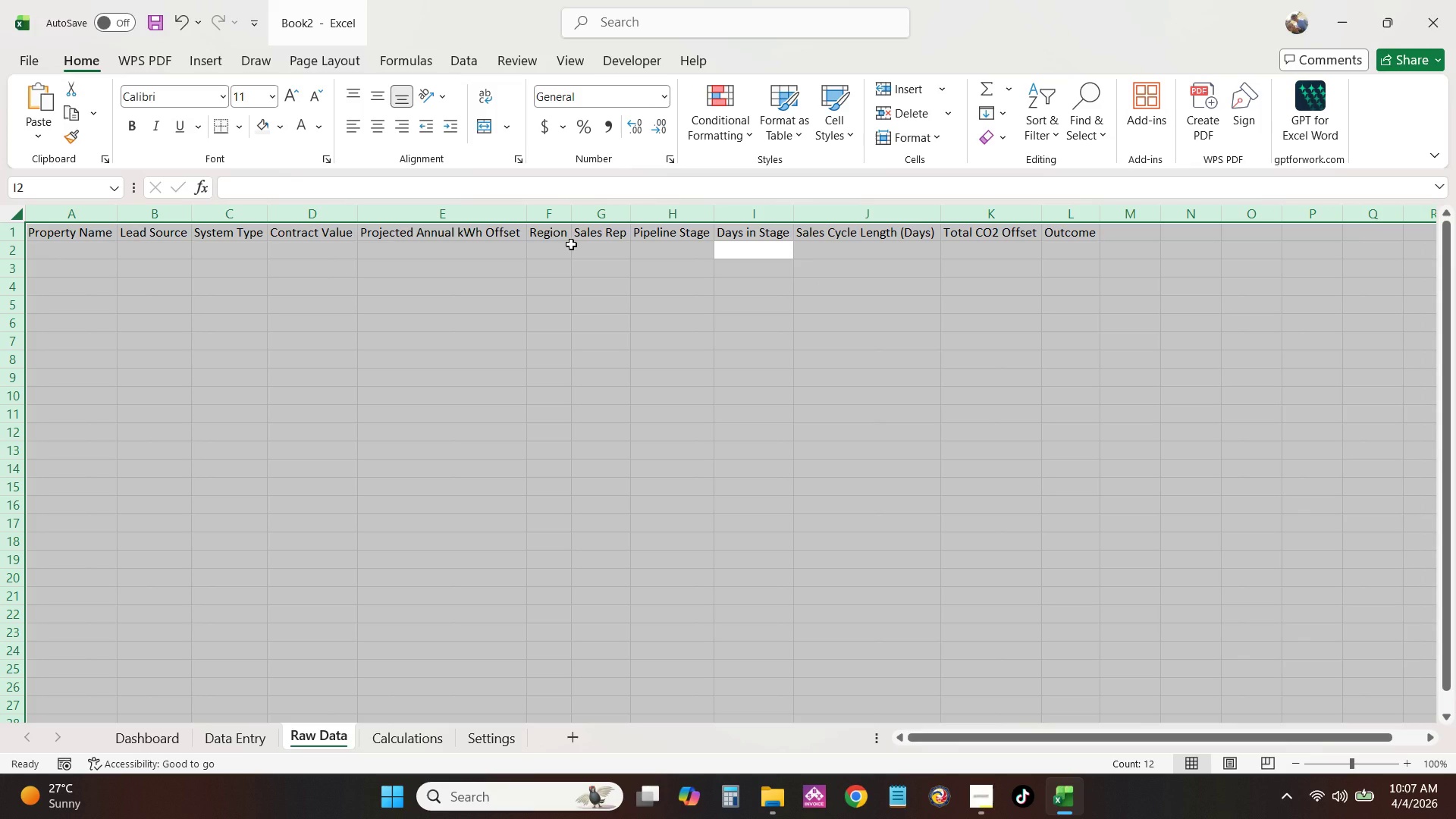 
key(ArrowLeft)
 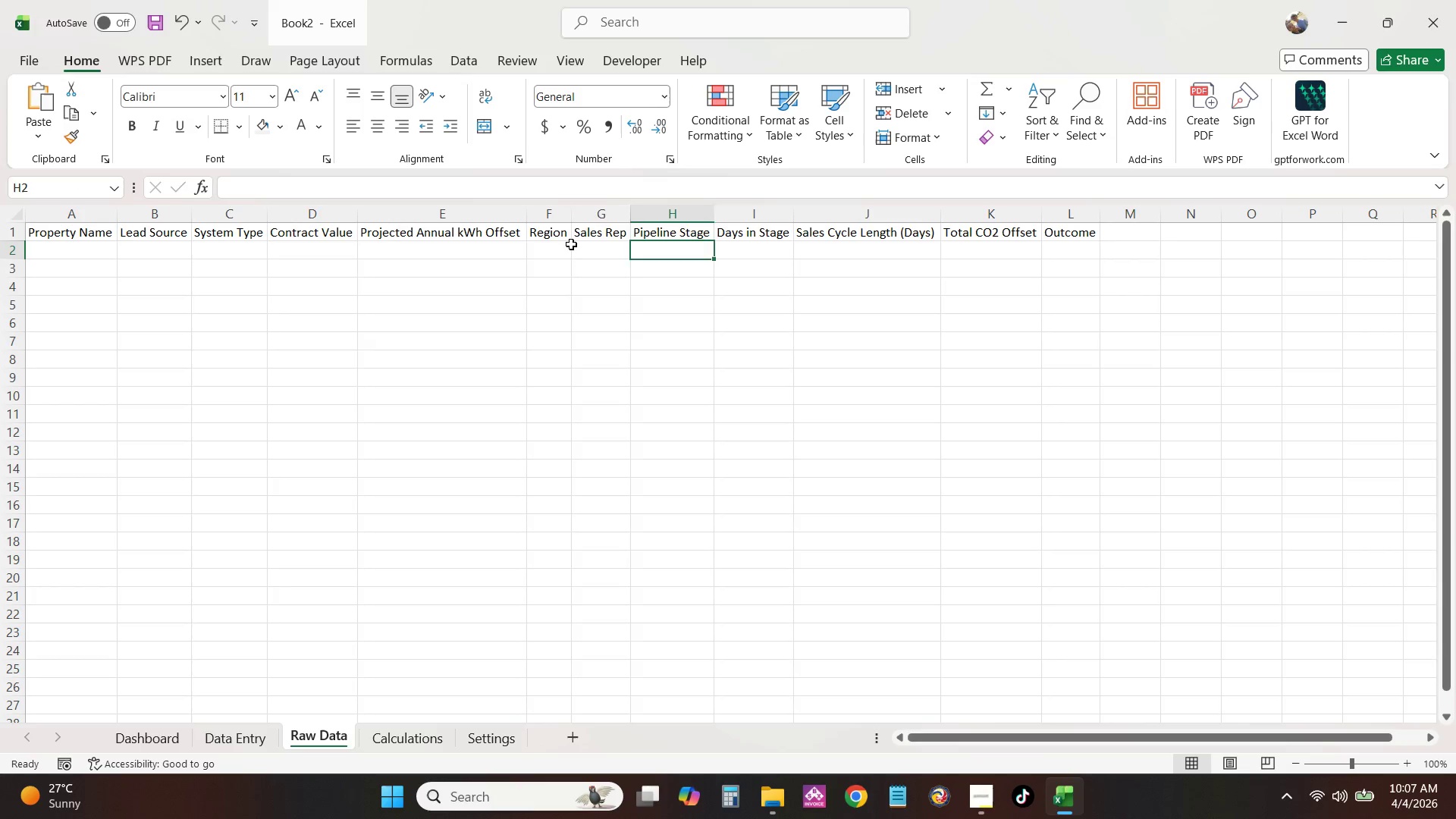 
hold_key(key=ArrowLeft, duration=0.88)
 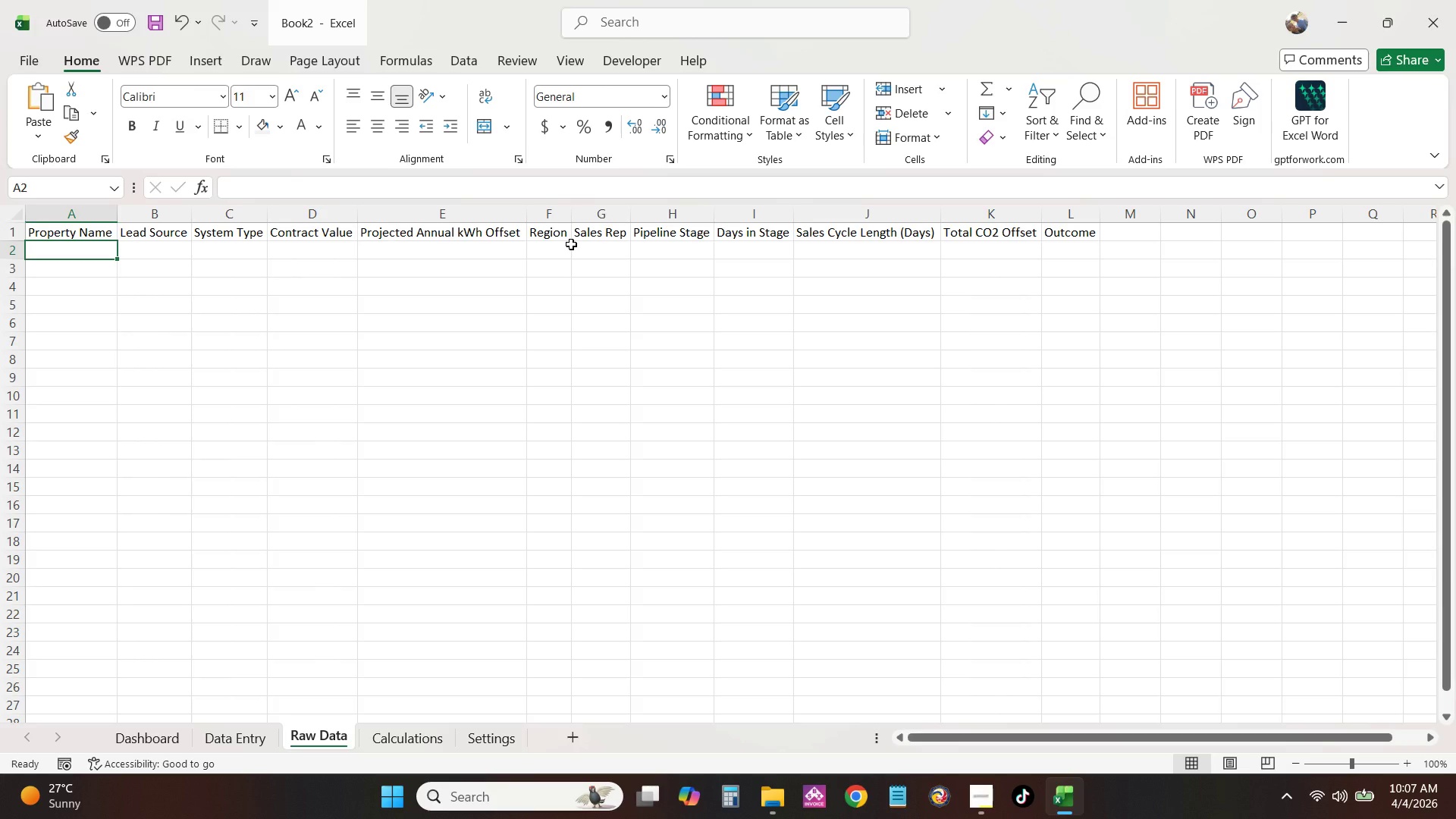 
key(ArrowUp)
 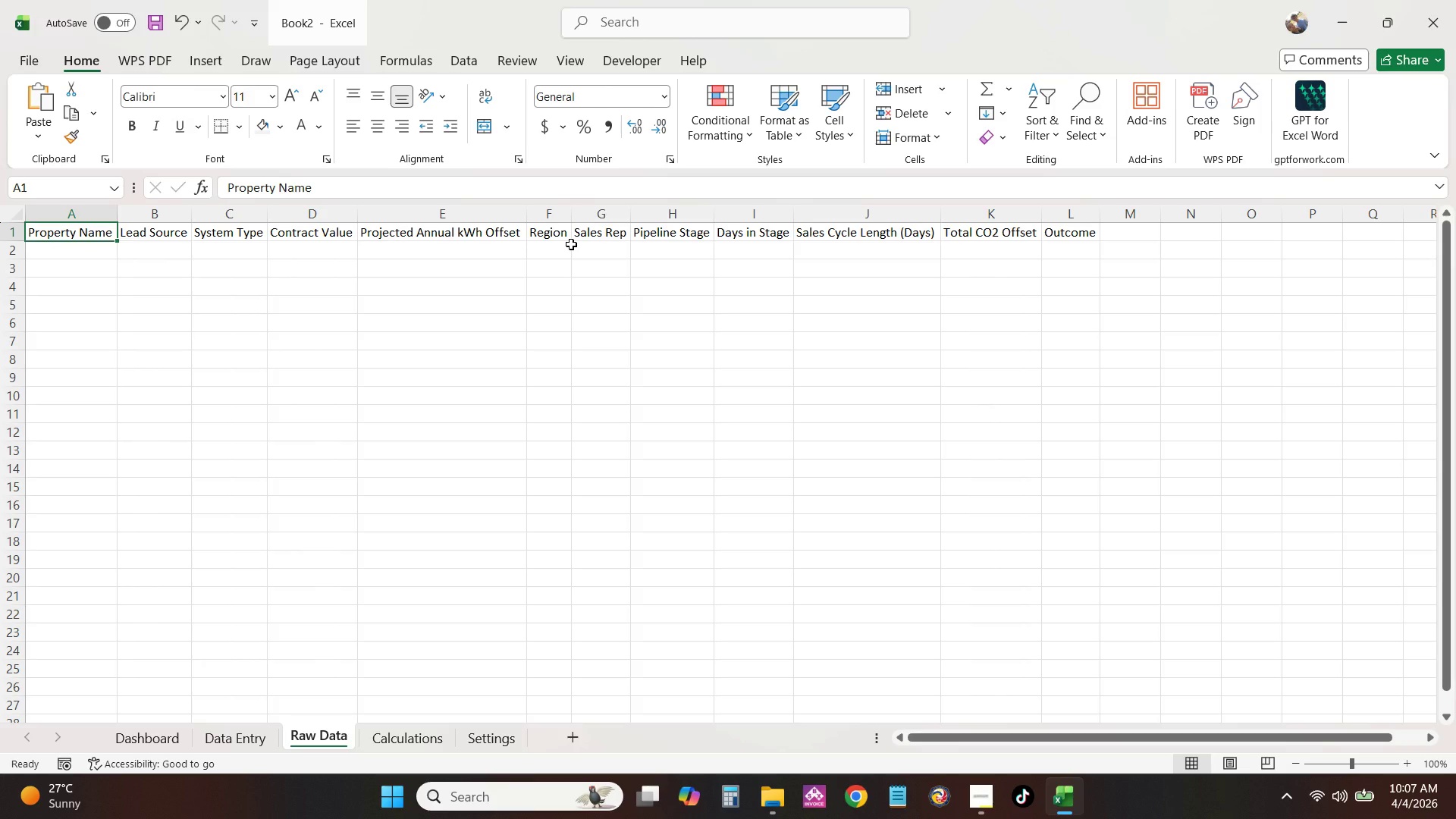 
key(ArrowDown)
 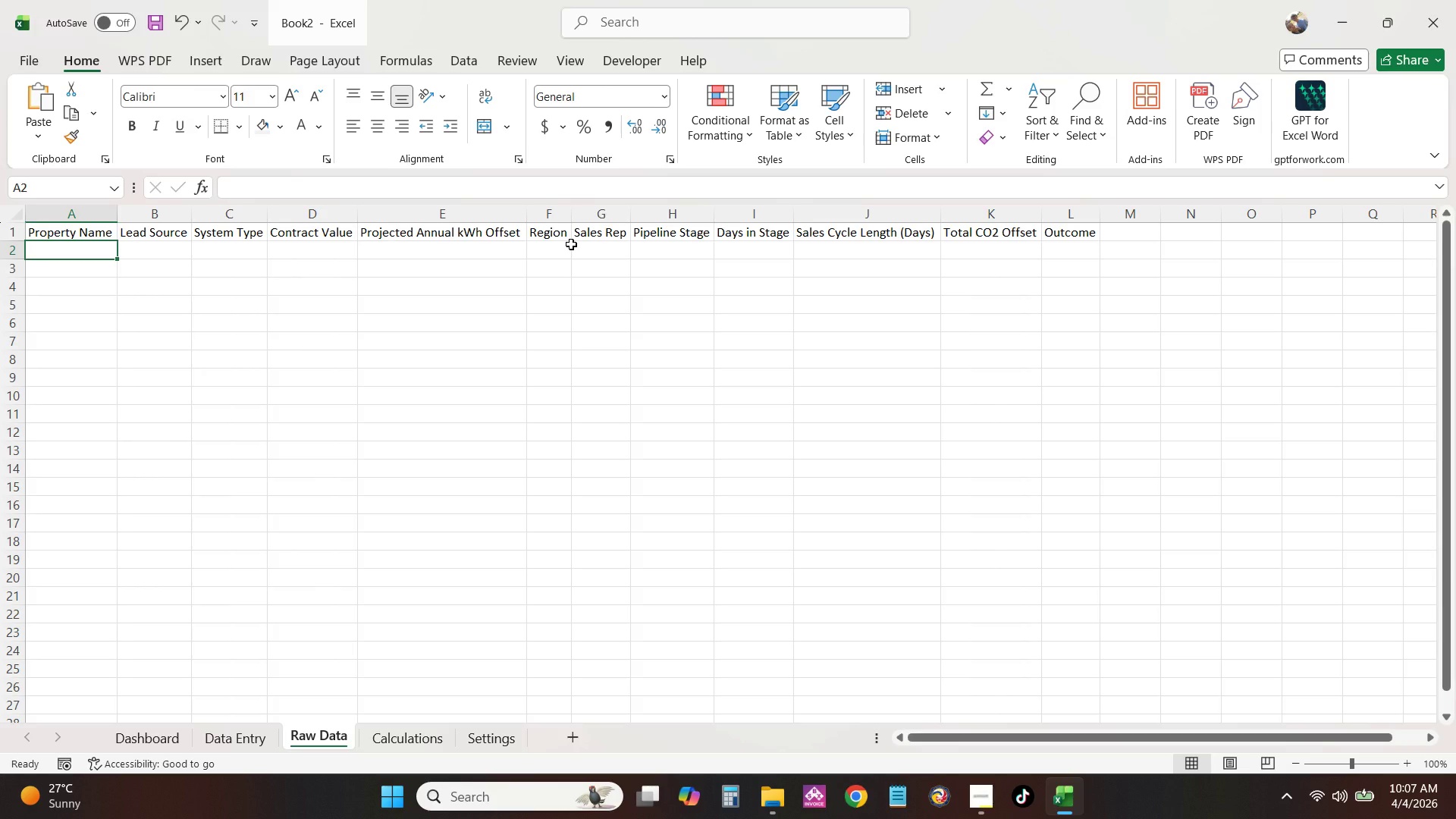 
type(=-)
key(Backspace)
type("Property )
key(Backspace)
type( " + ROW())
 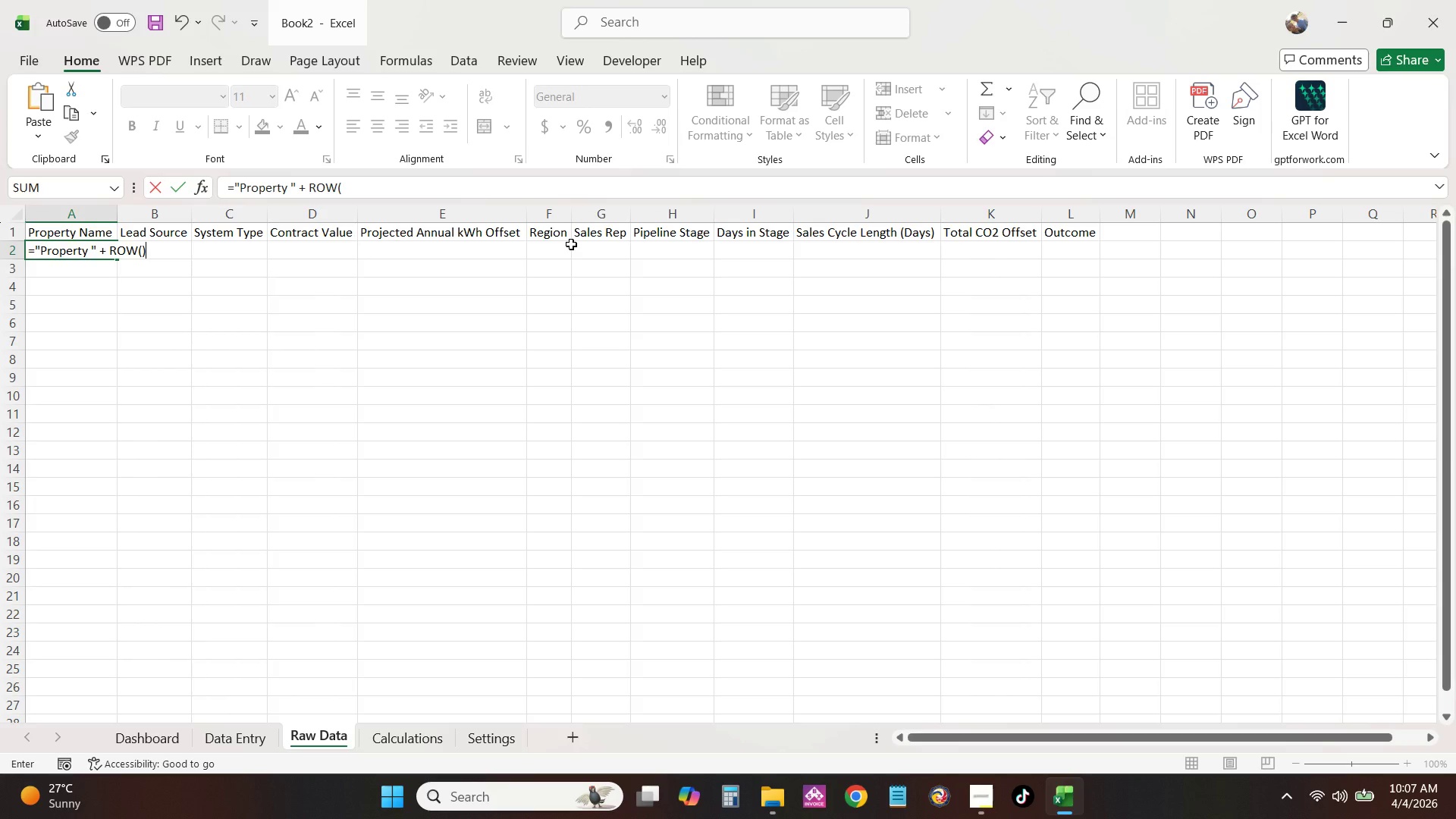 
key(Enter)
 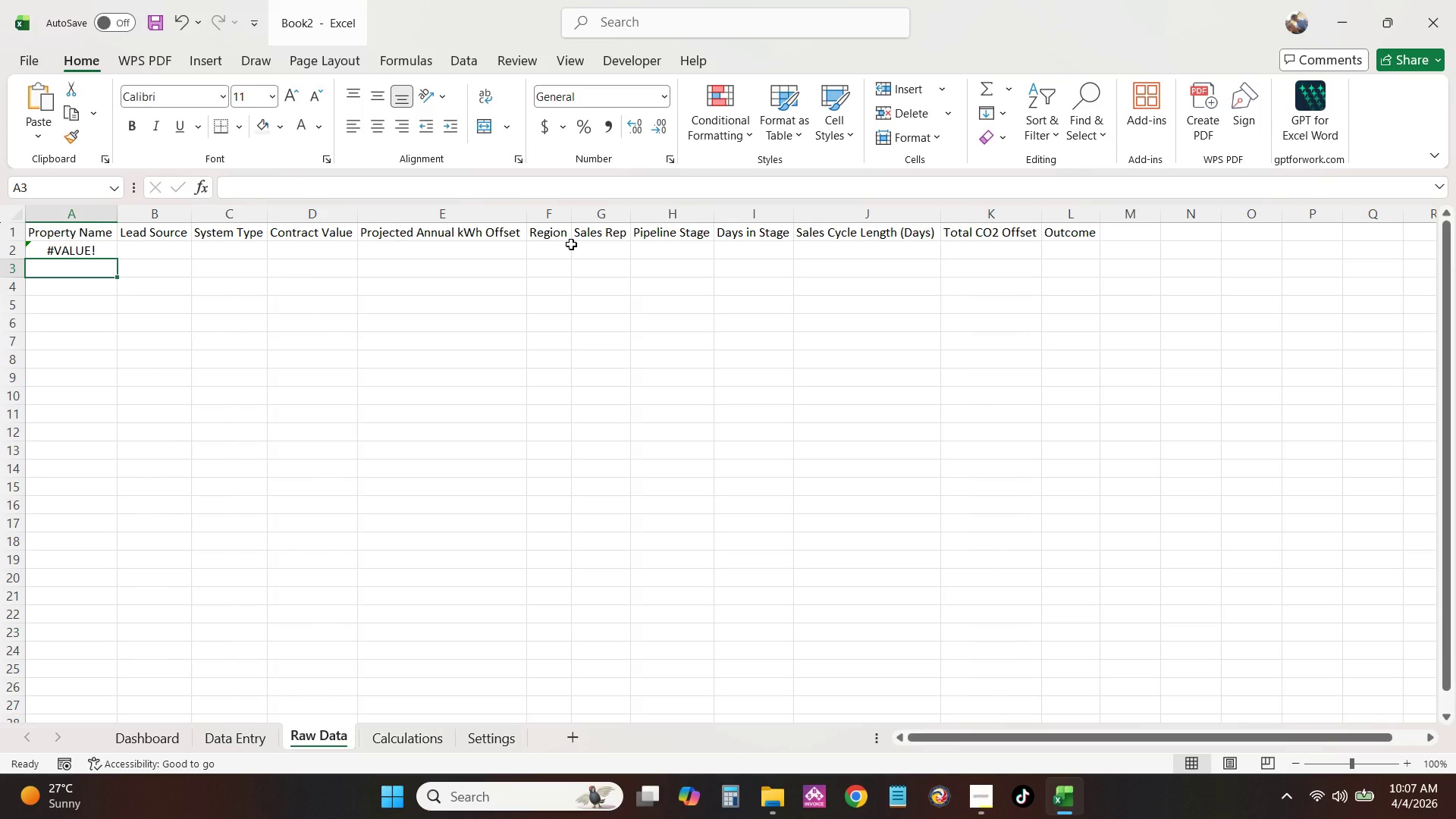 
key(ArrowUp)
 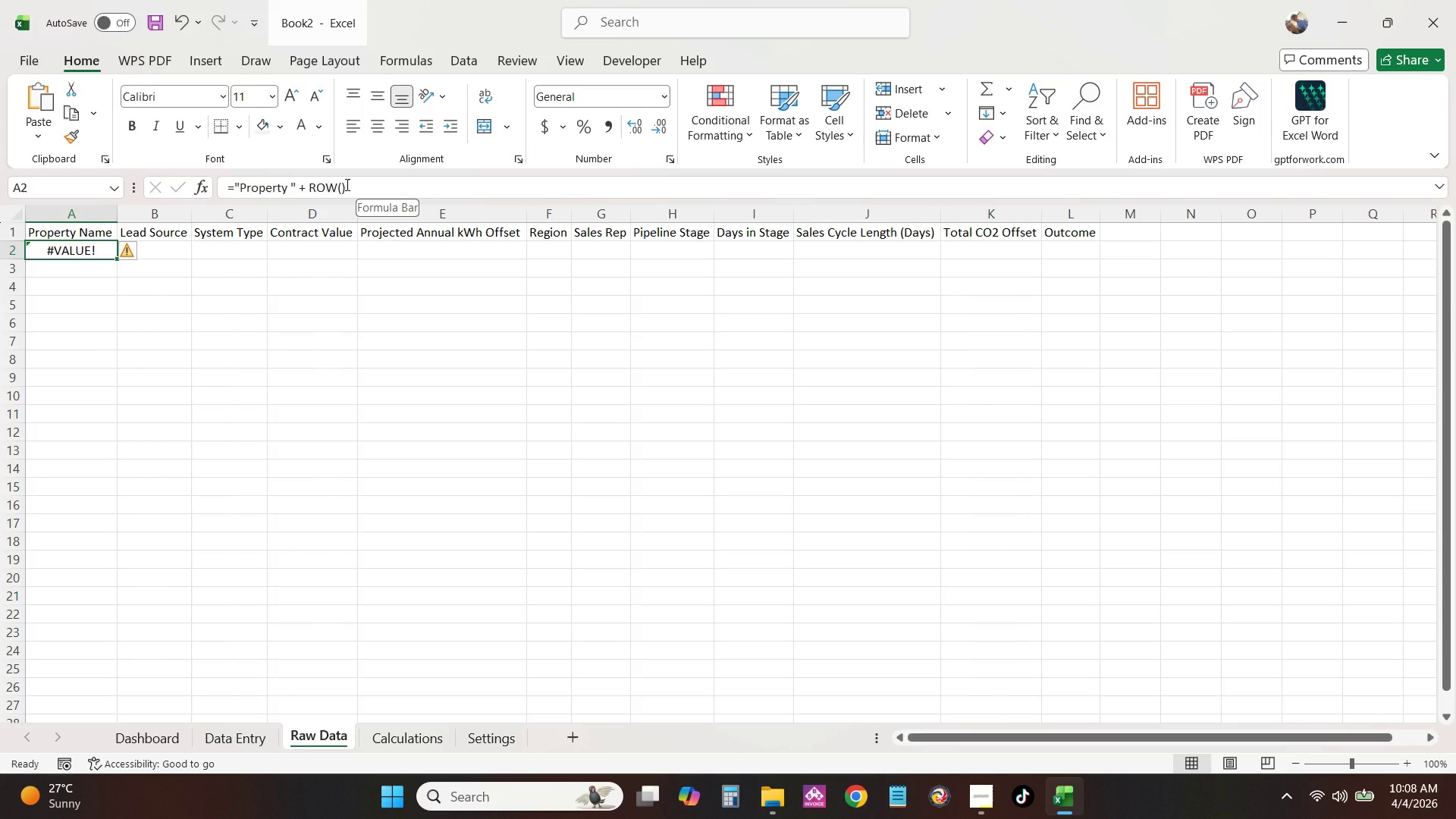 
wait(10.42)
 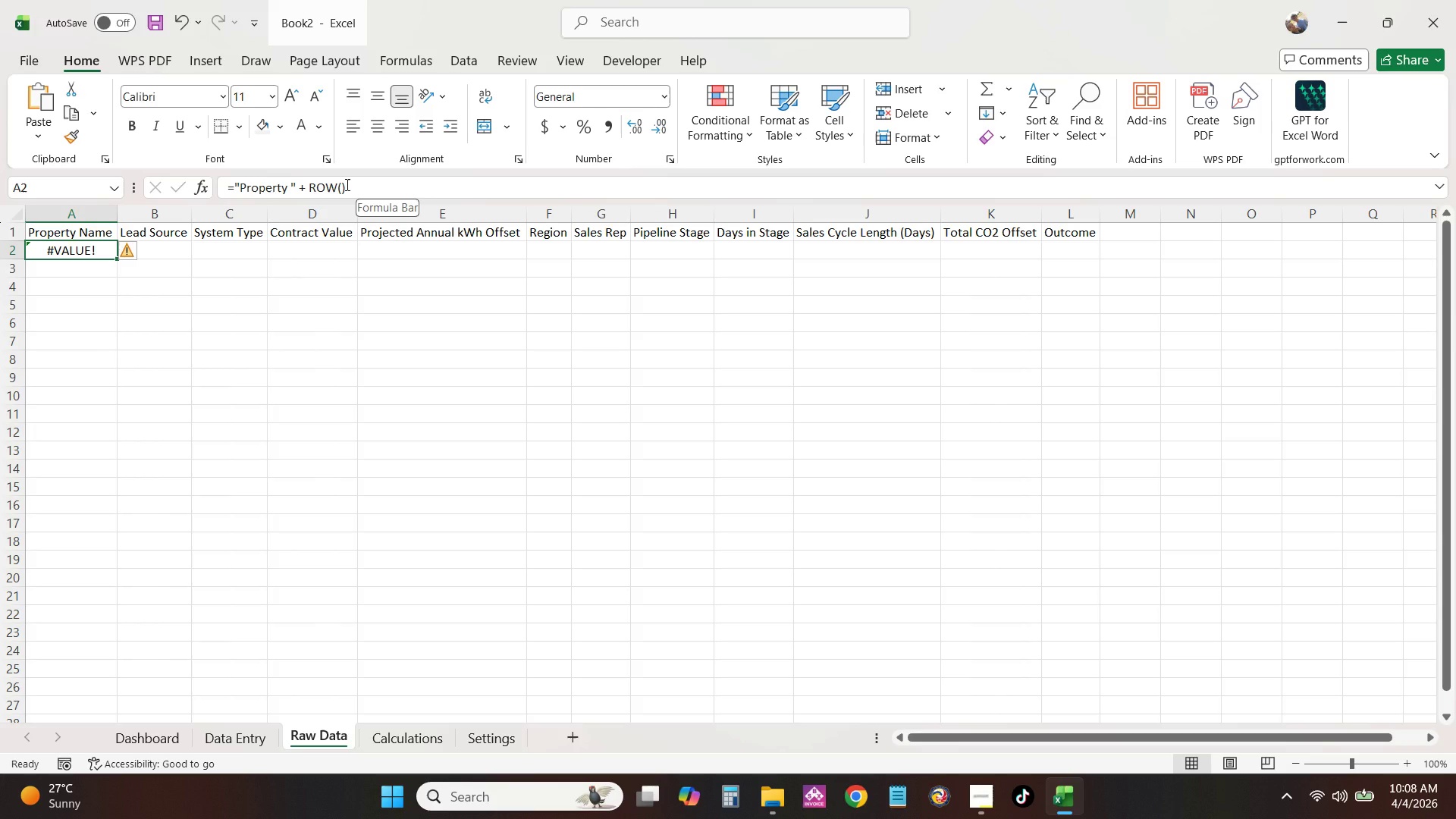 
left_click([305, 190])
 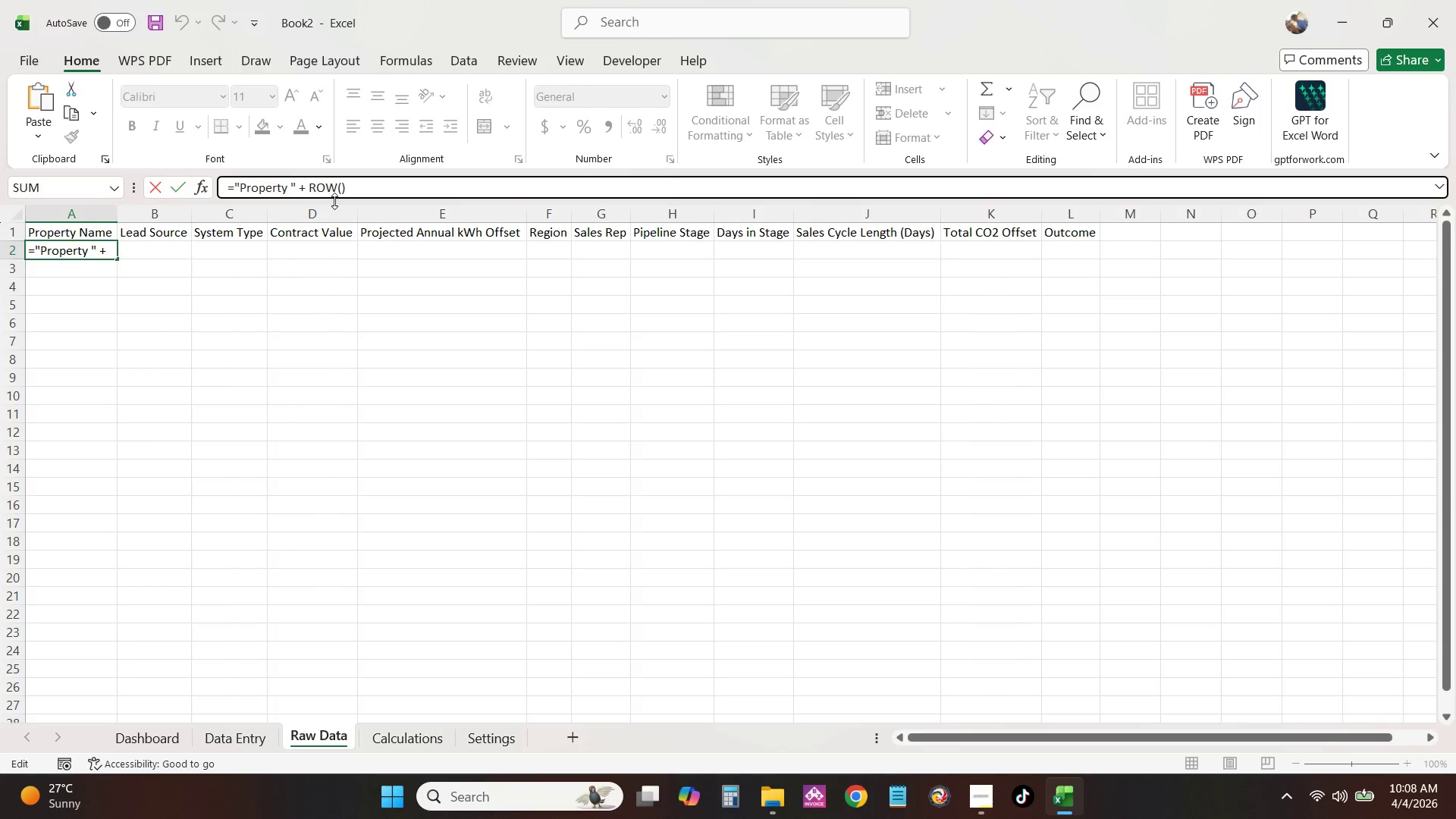 
key(Backspace)
 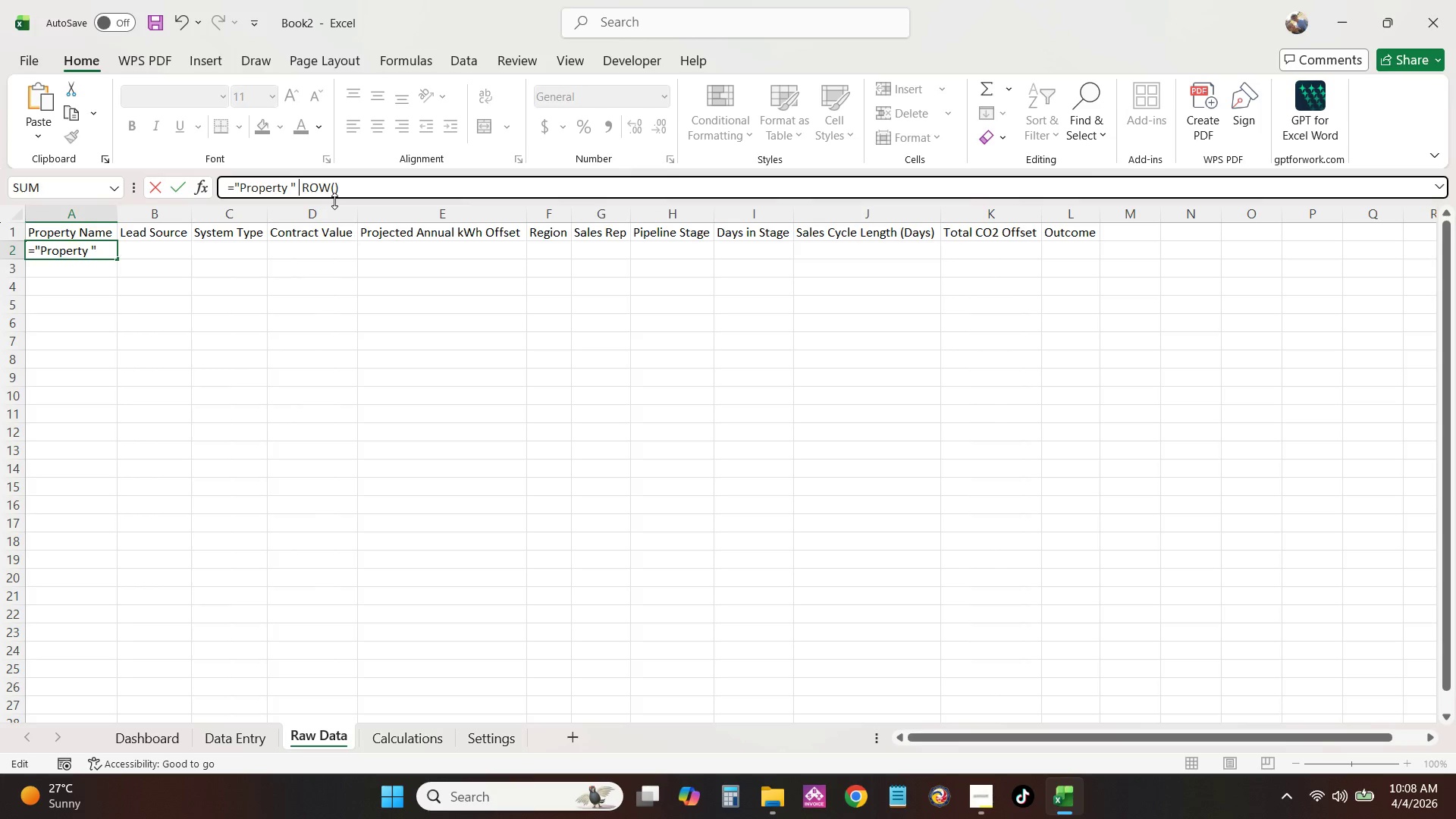 
key(Shift+7)
 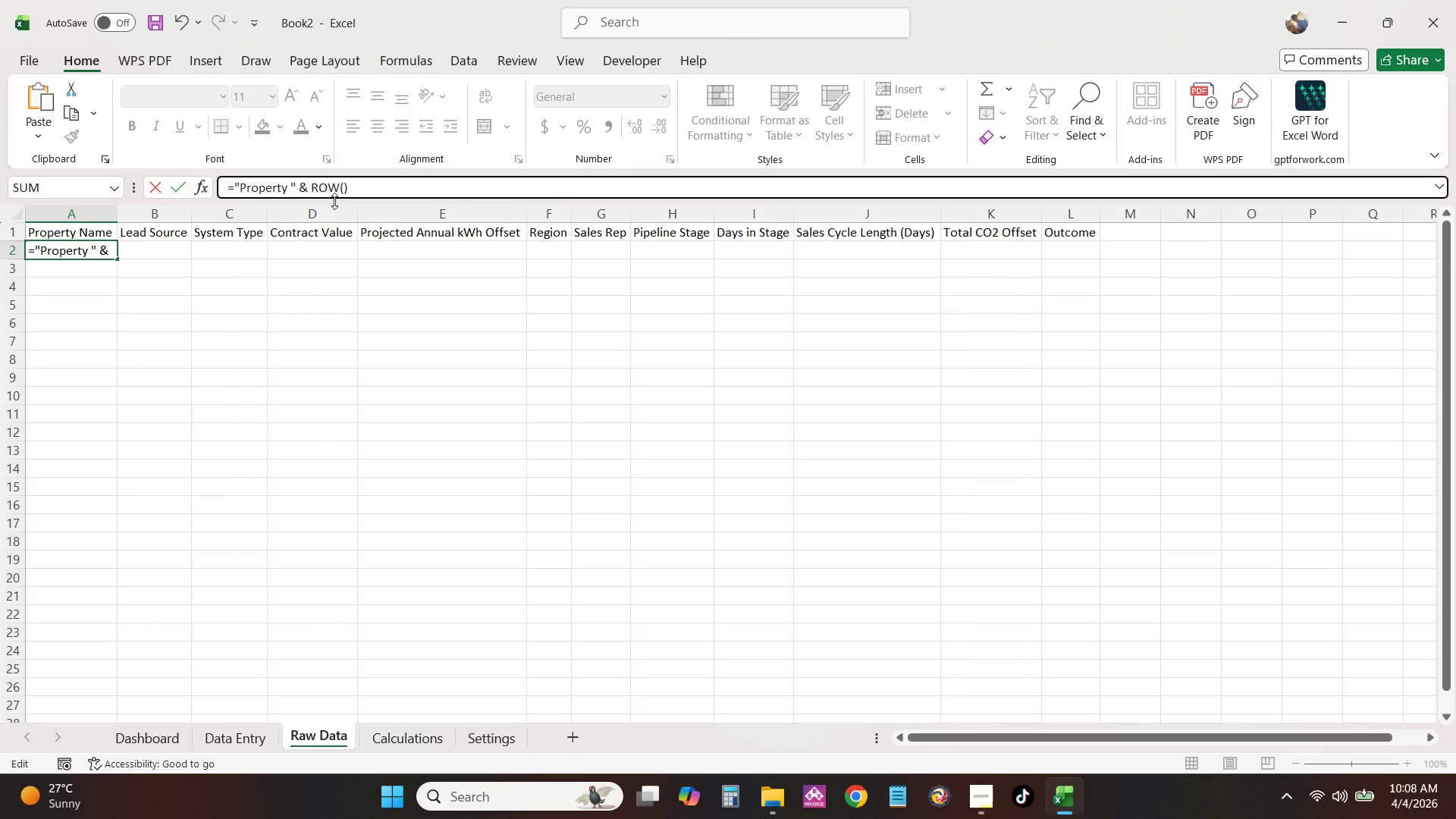 
key(Enter)
 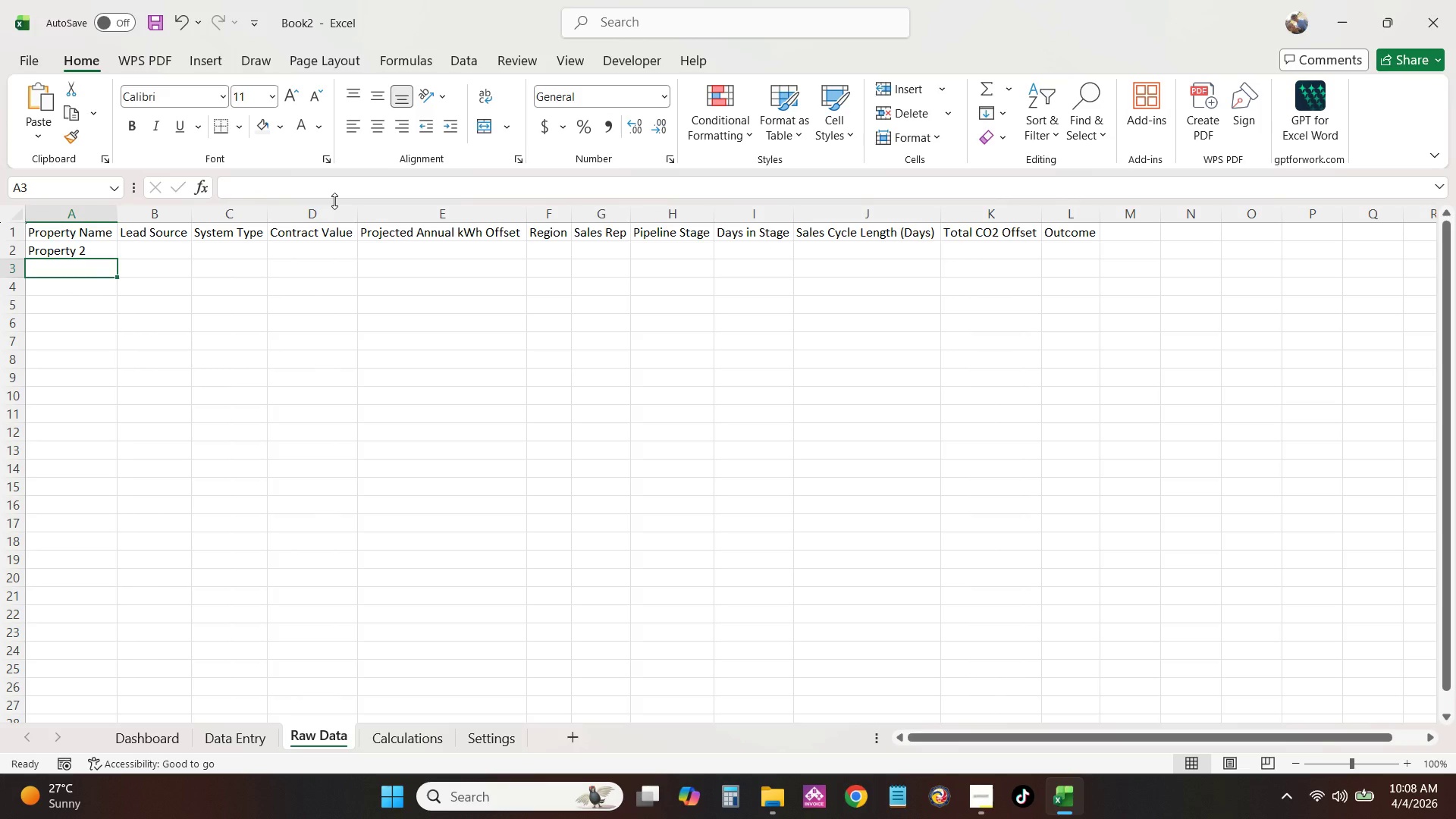 
key(ArrowUp)
 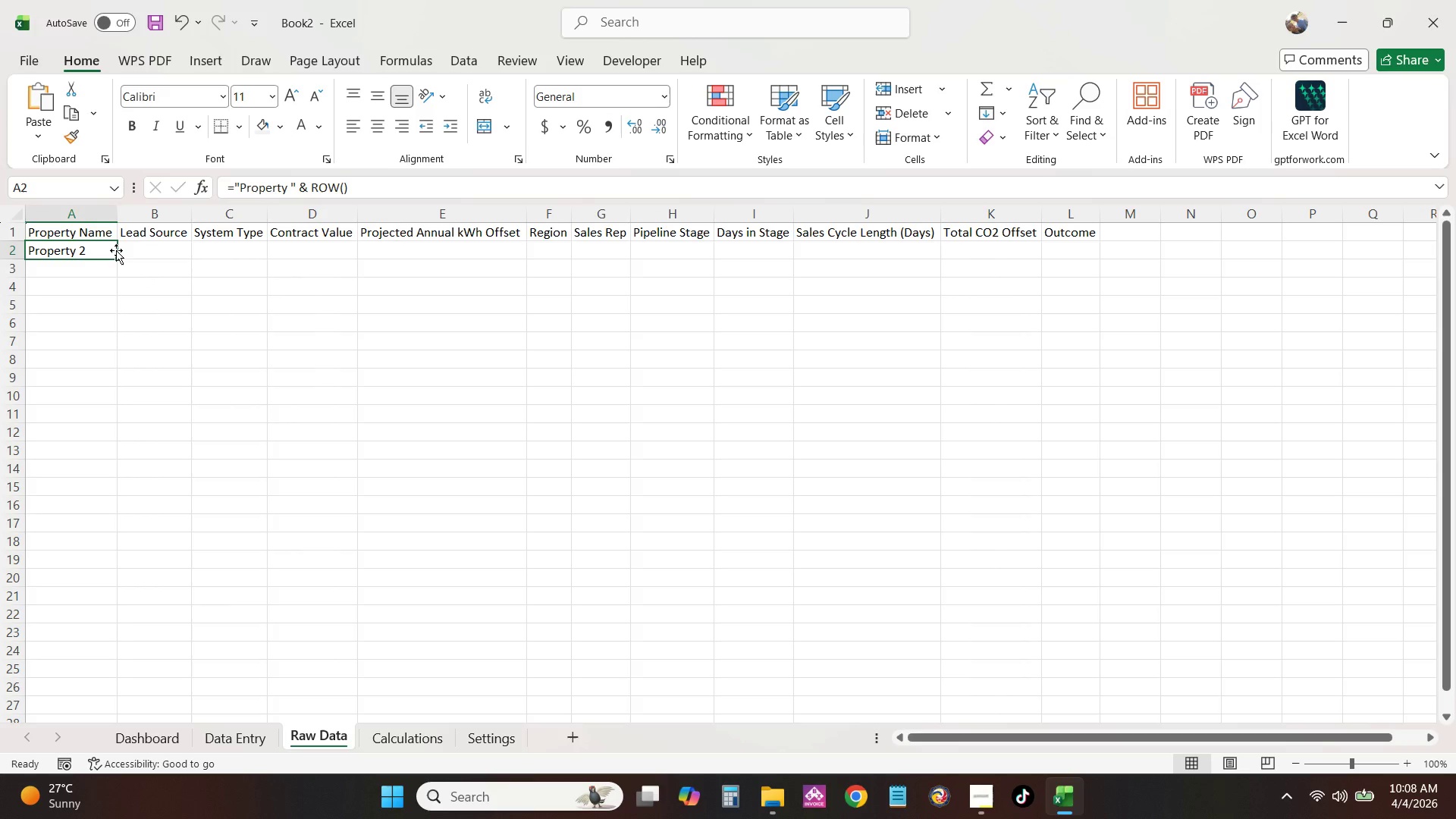 
wait(7.14)
 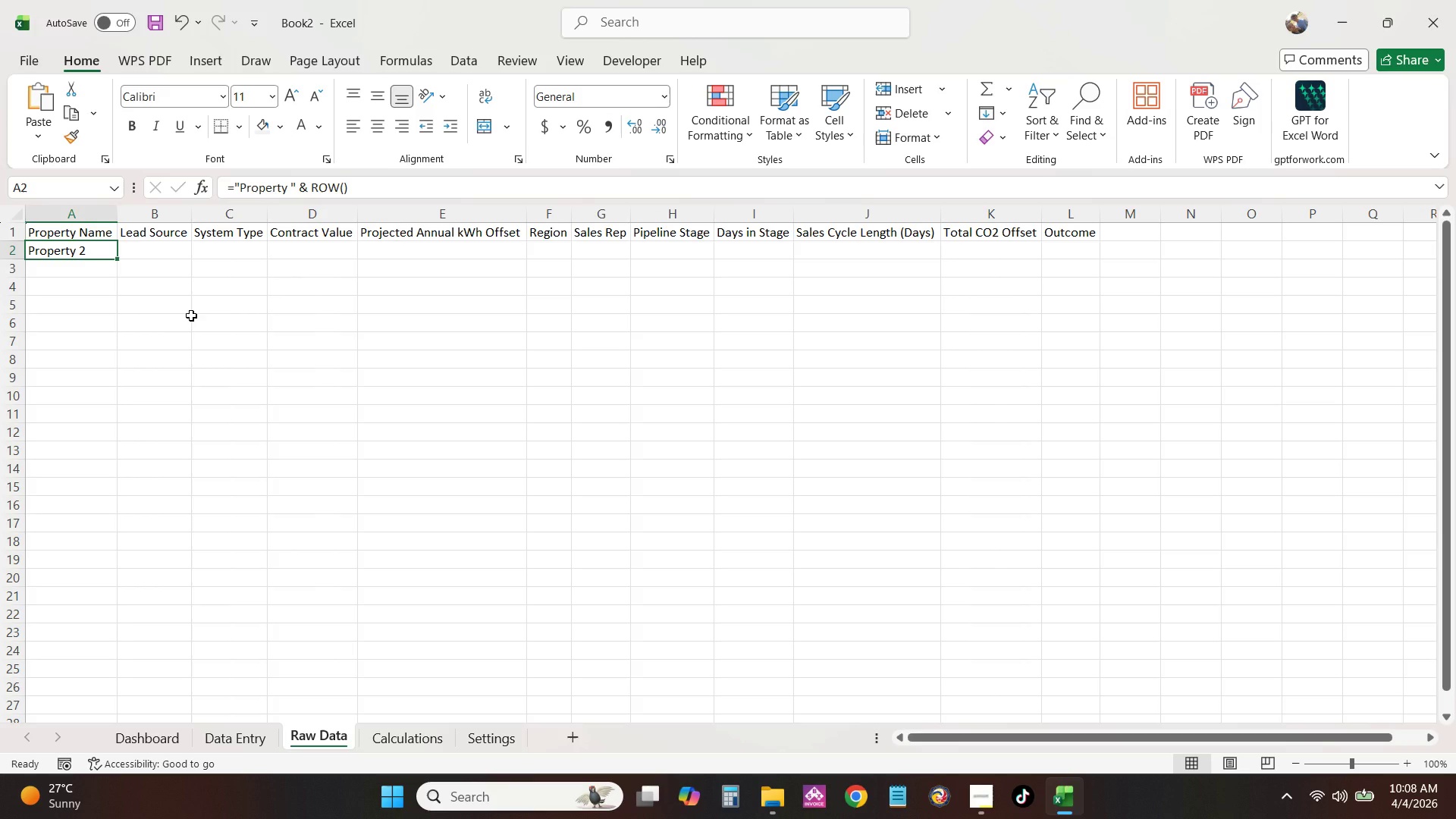 
left_click([116, 258])
 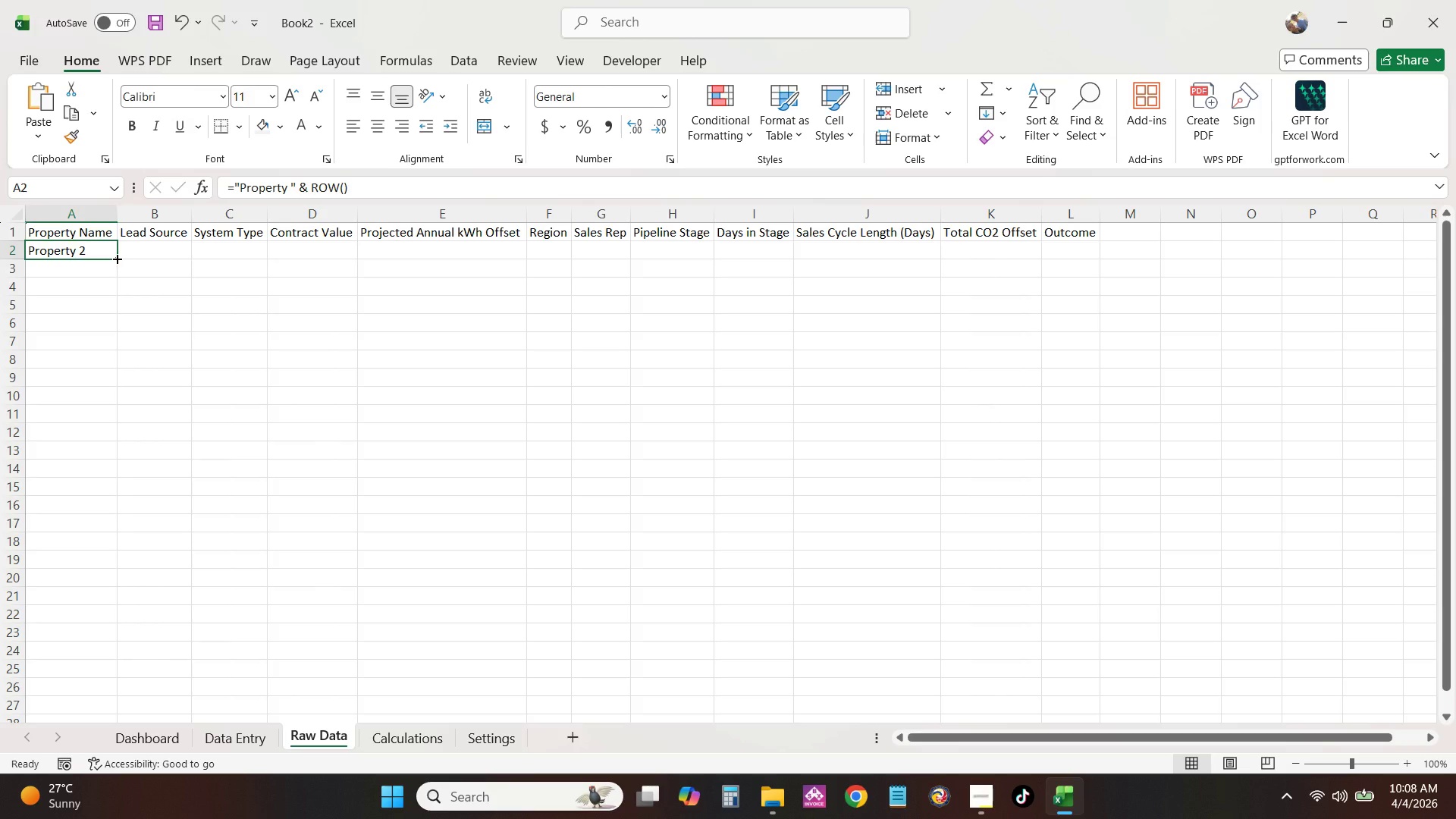 
left_click_drag(start_coordinate=[116, 258], to_coordinate=[102, 326])
 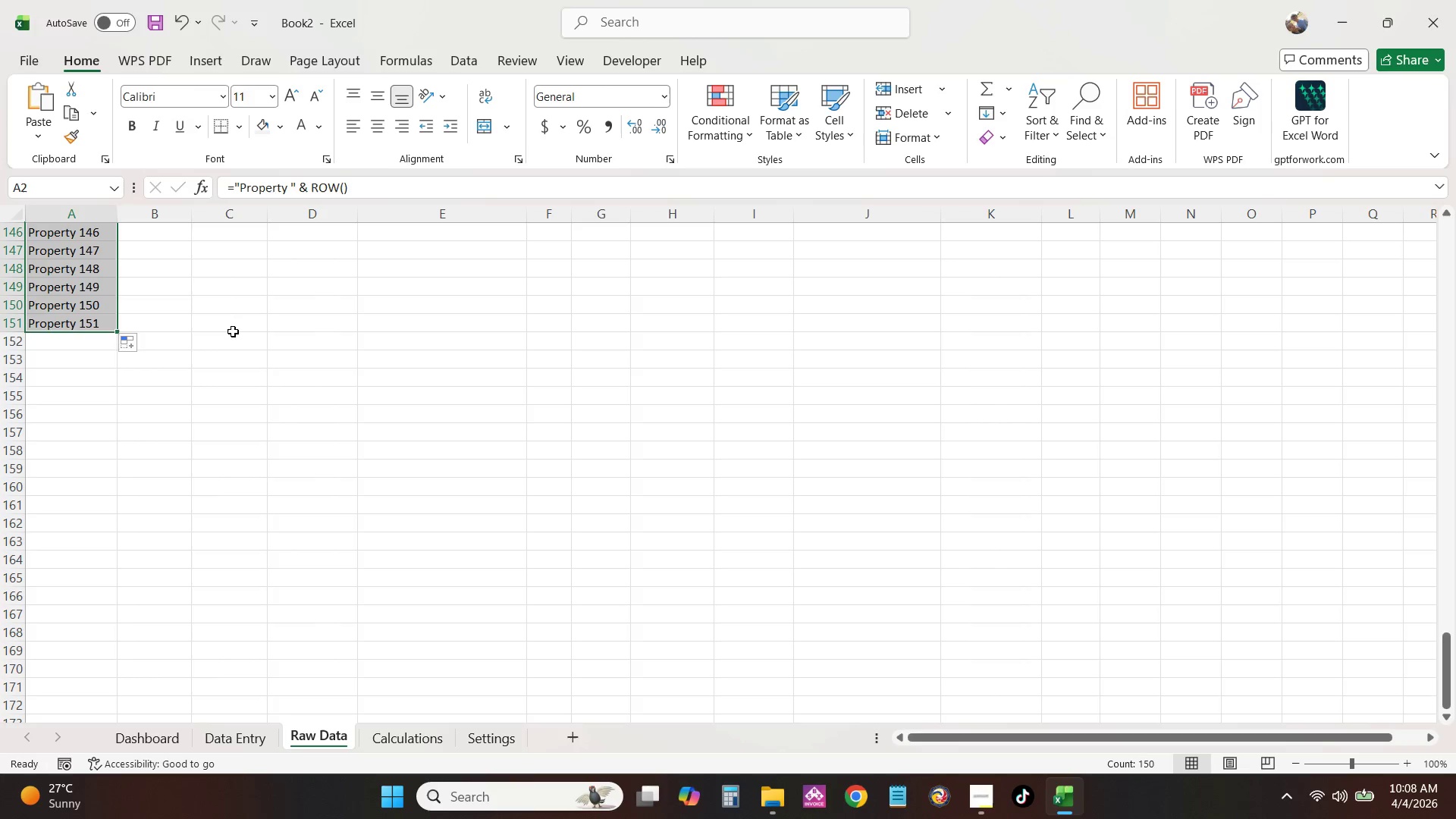 
scroll: coordinate [259, 351], scroll_direction: up, amount: 16.0
 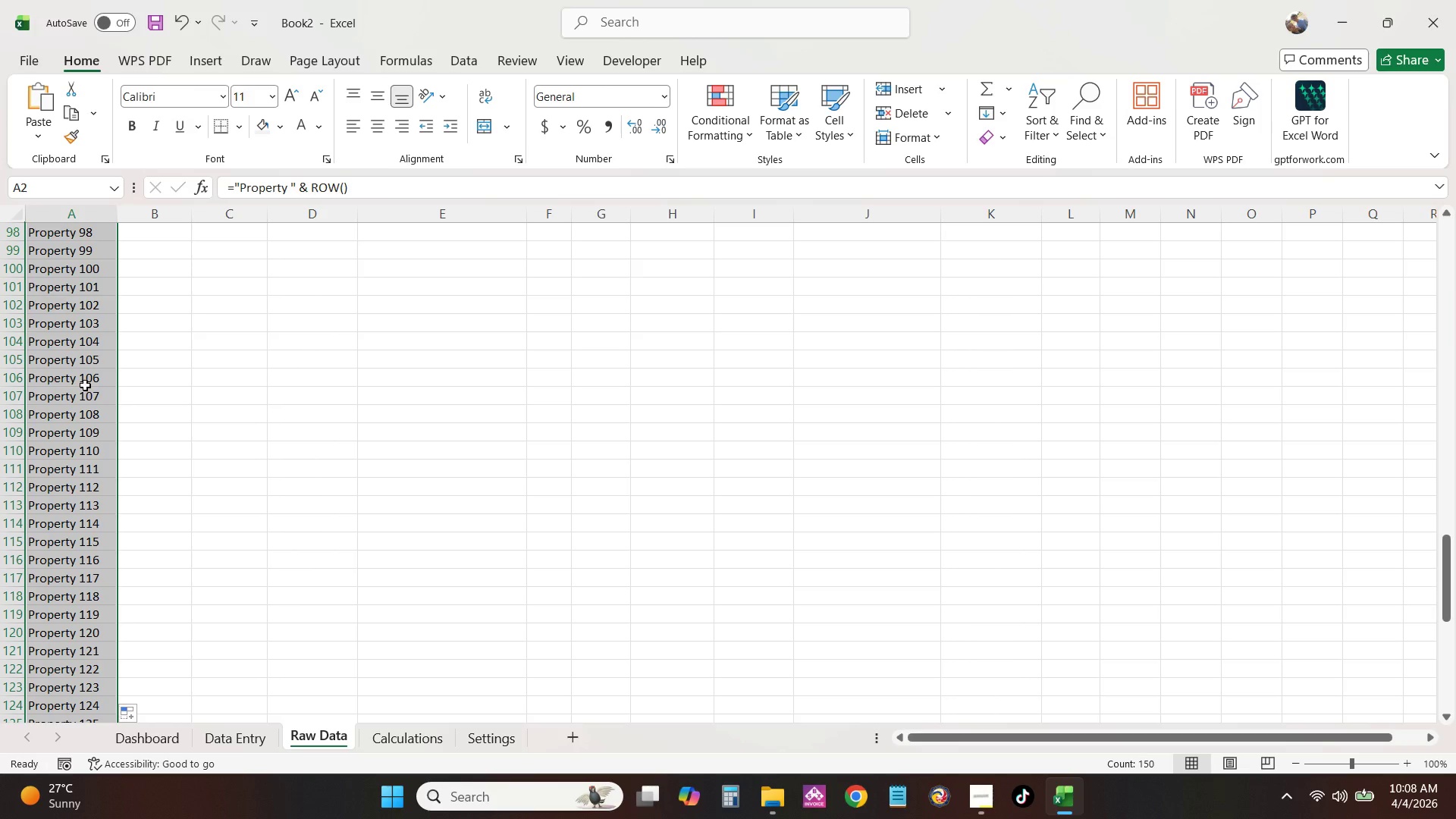 
left_click([83, 390])
 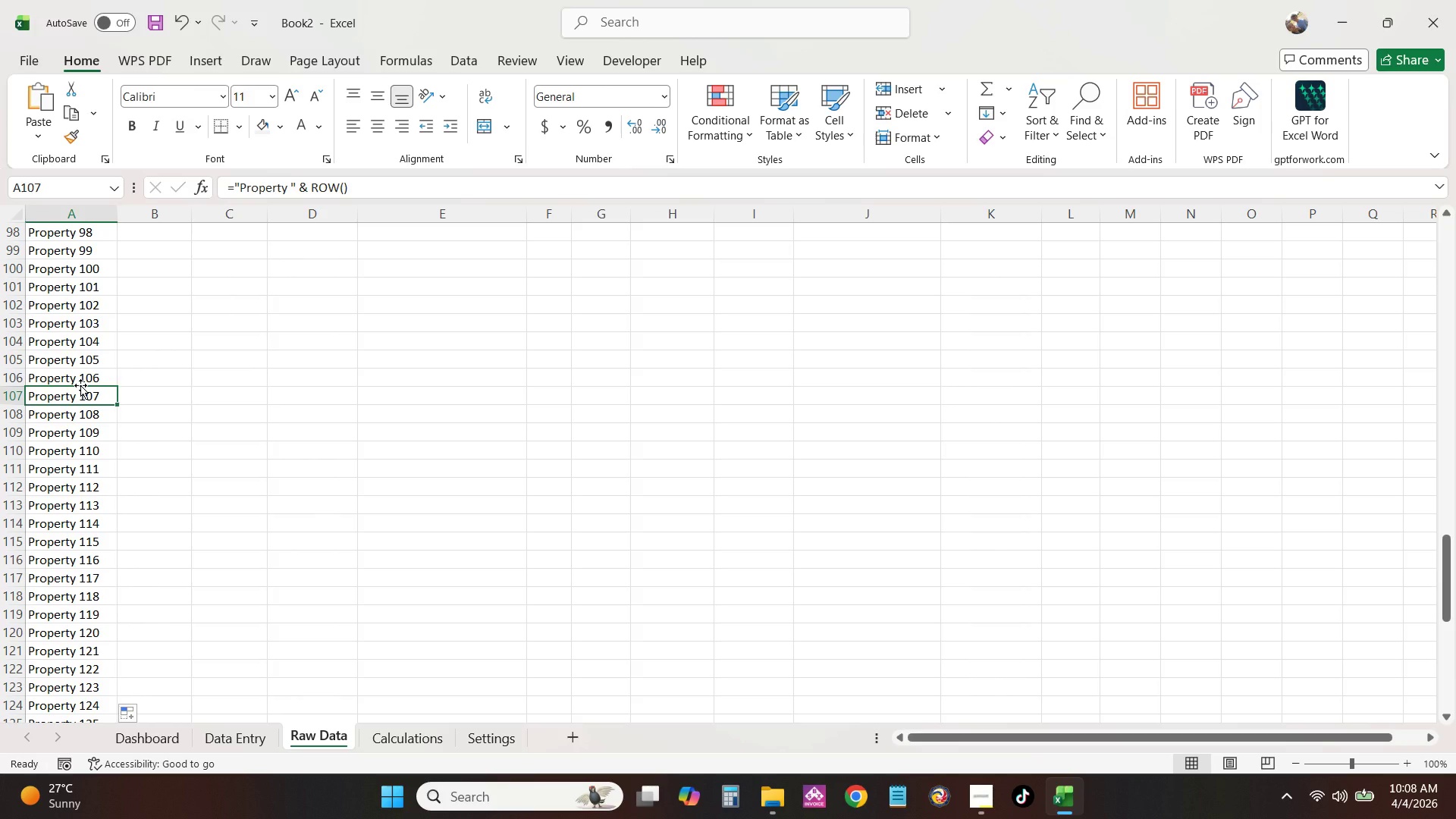 
key(Control+ArrowUp)
 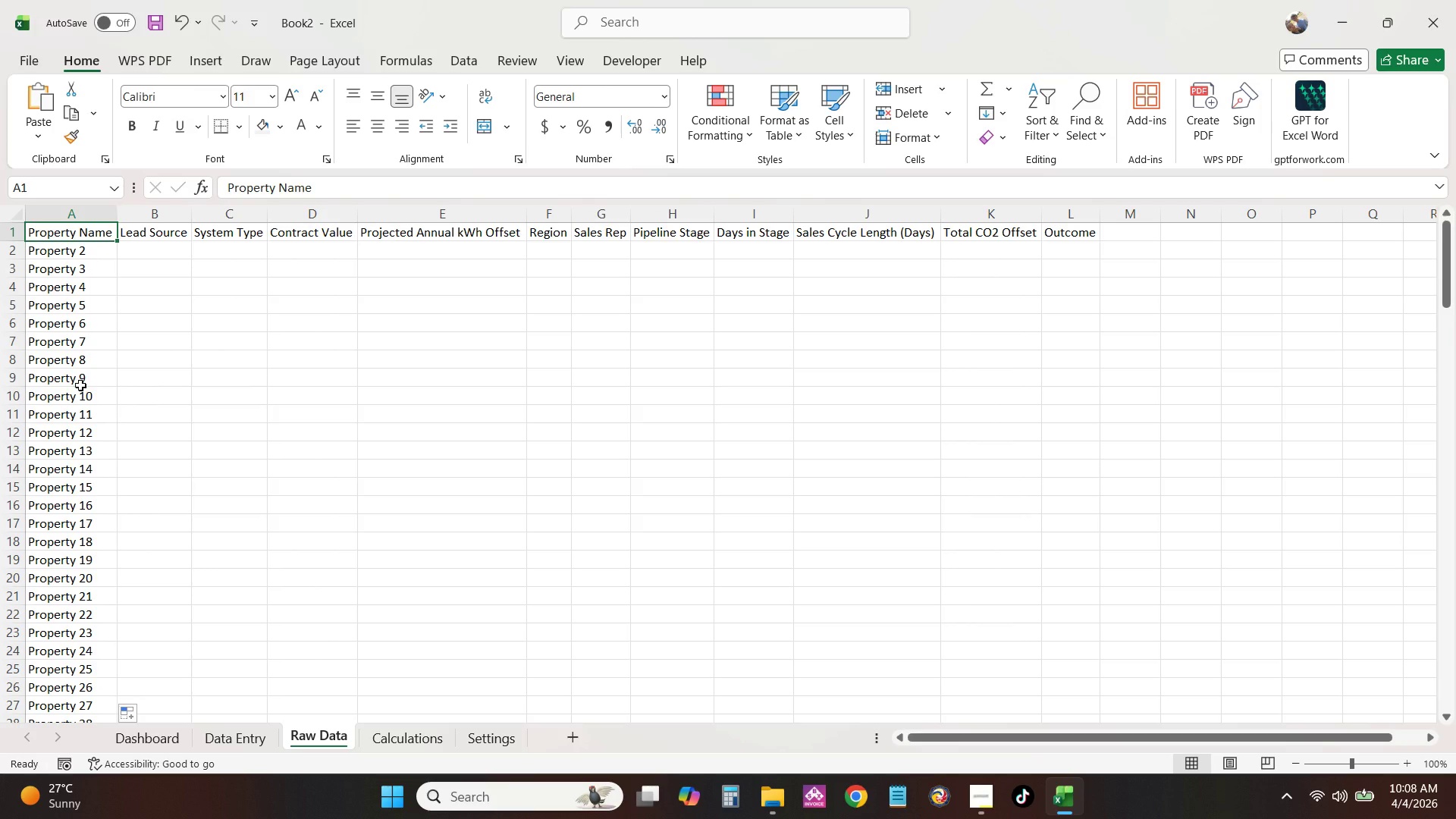 
key(ArrowDown)
 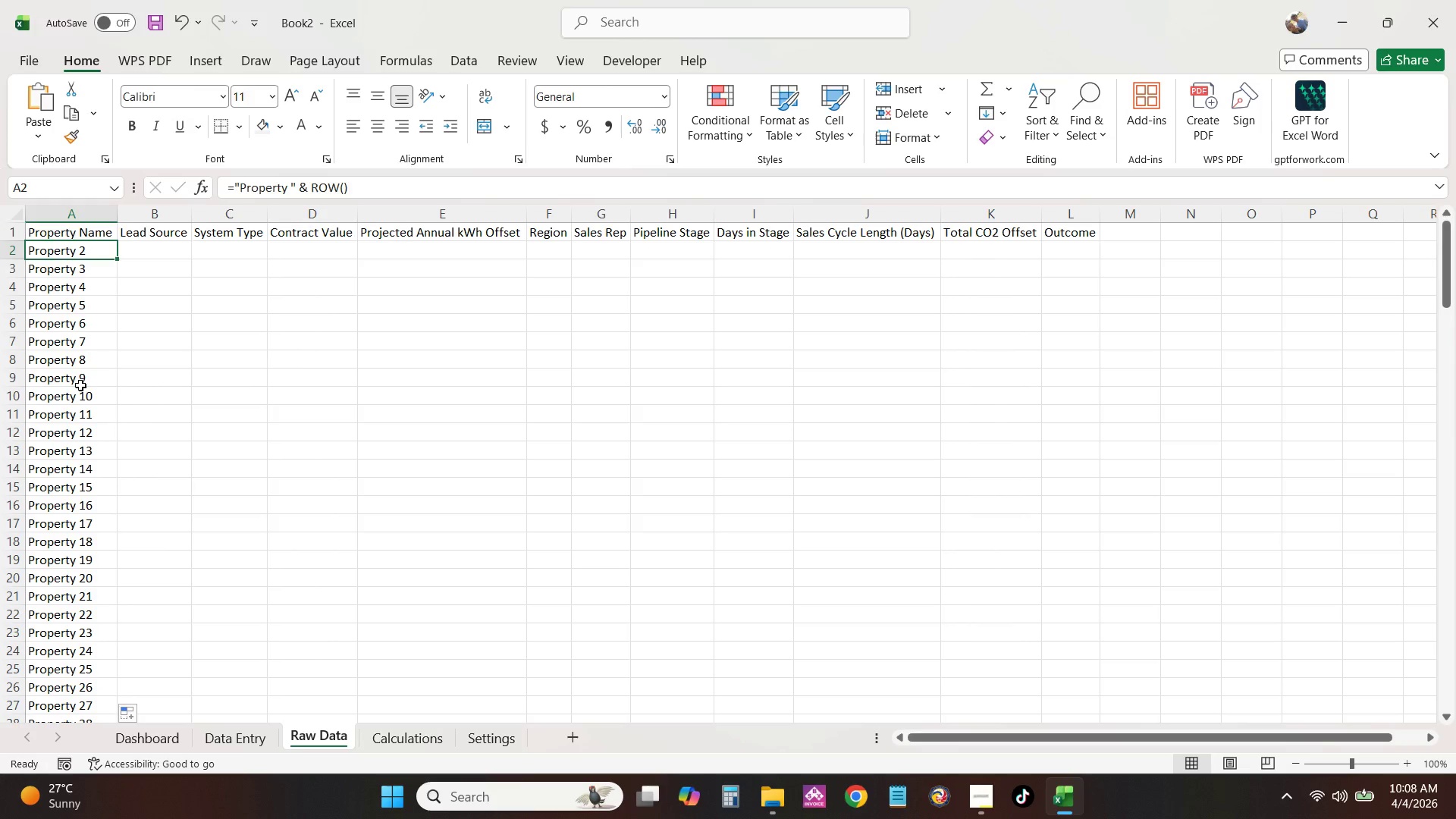 
key(ArrowRight)
 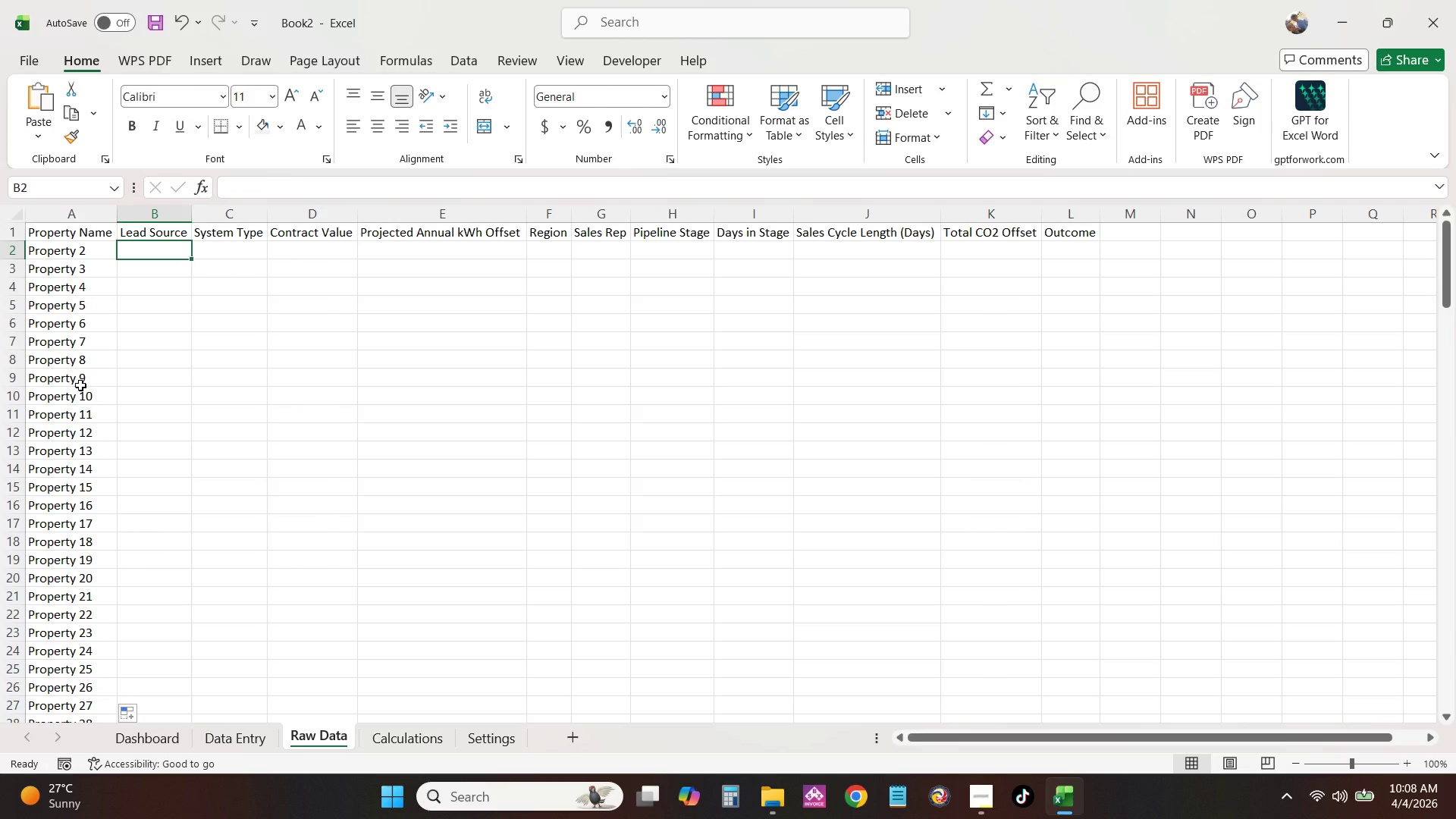 
type(=CHOOSE(RANDBETWEEN(1,3) )
key(Backspace)
type(, "Government Grants", ")
 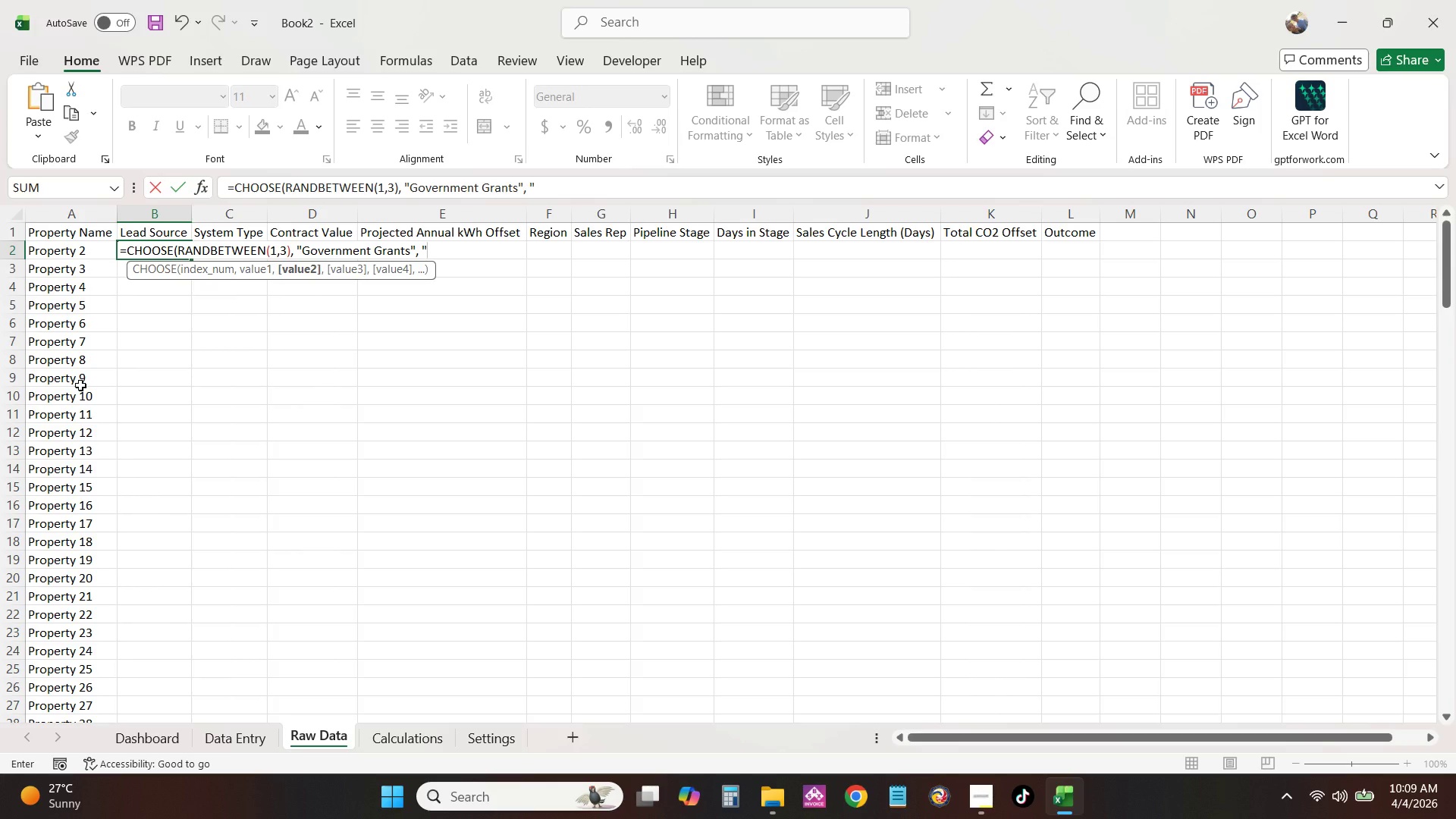 
type(Utility Referrals", "Direct Out R)
key(Backspace)
key(Backspace)
type(reach"))
 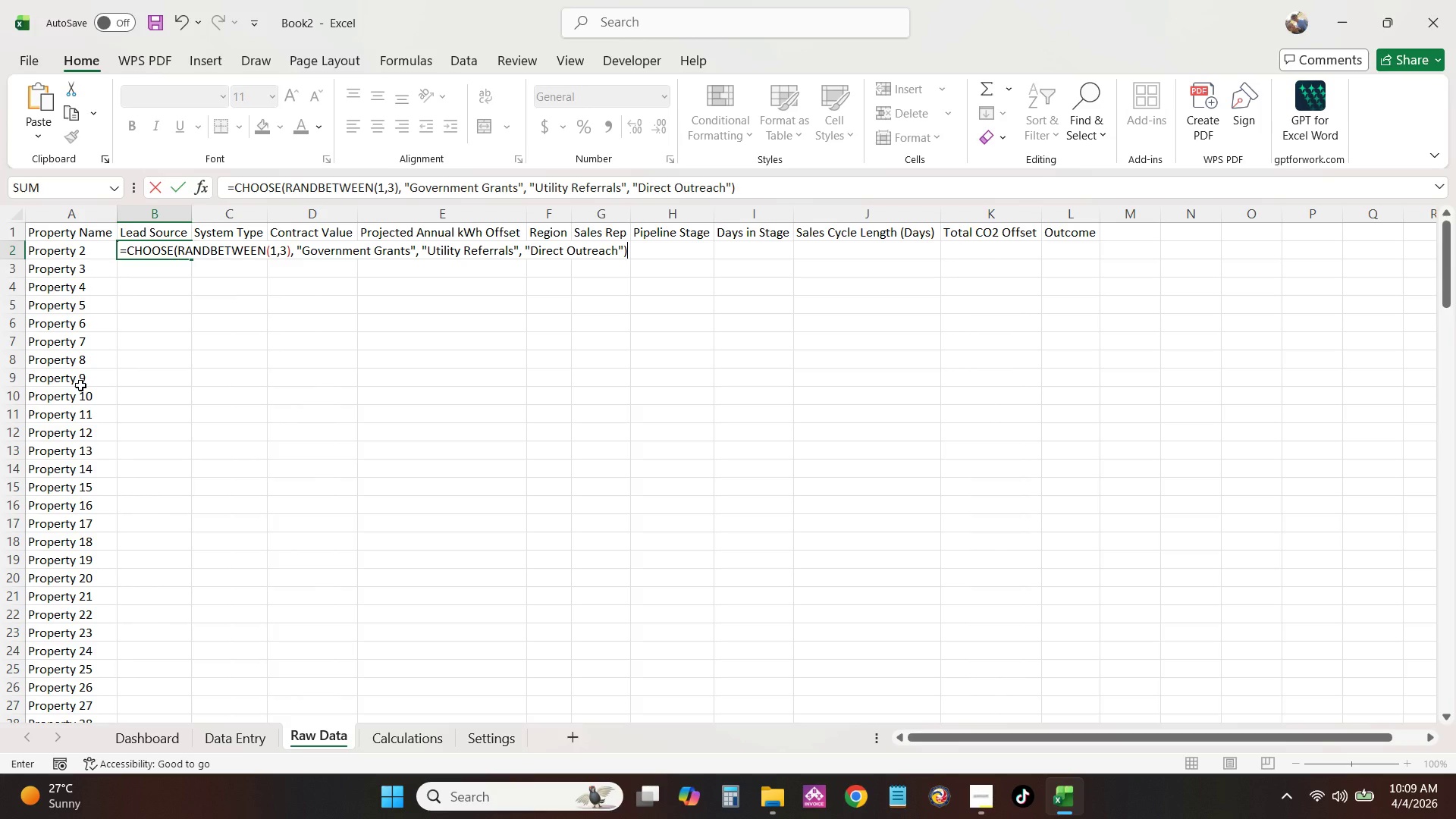 
key(Enter)
 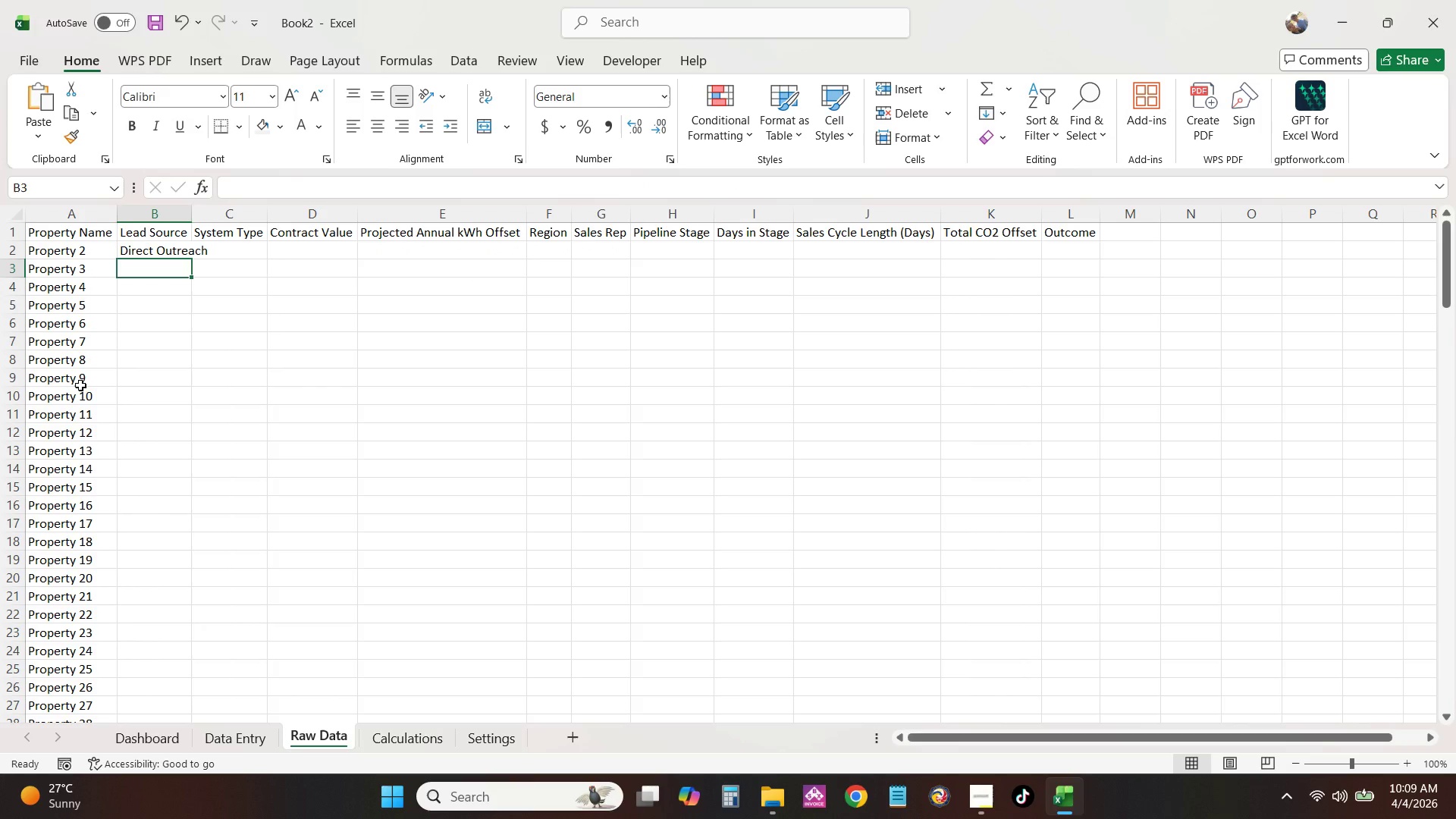 
key(ArrowUp)
 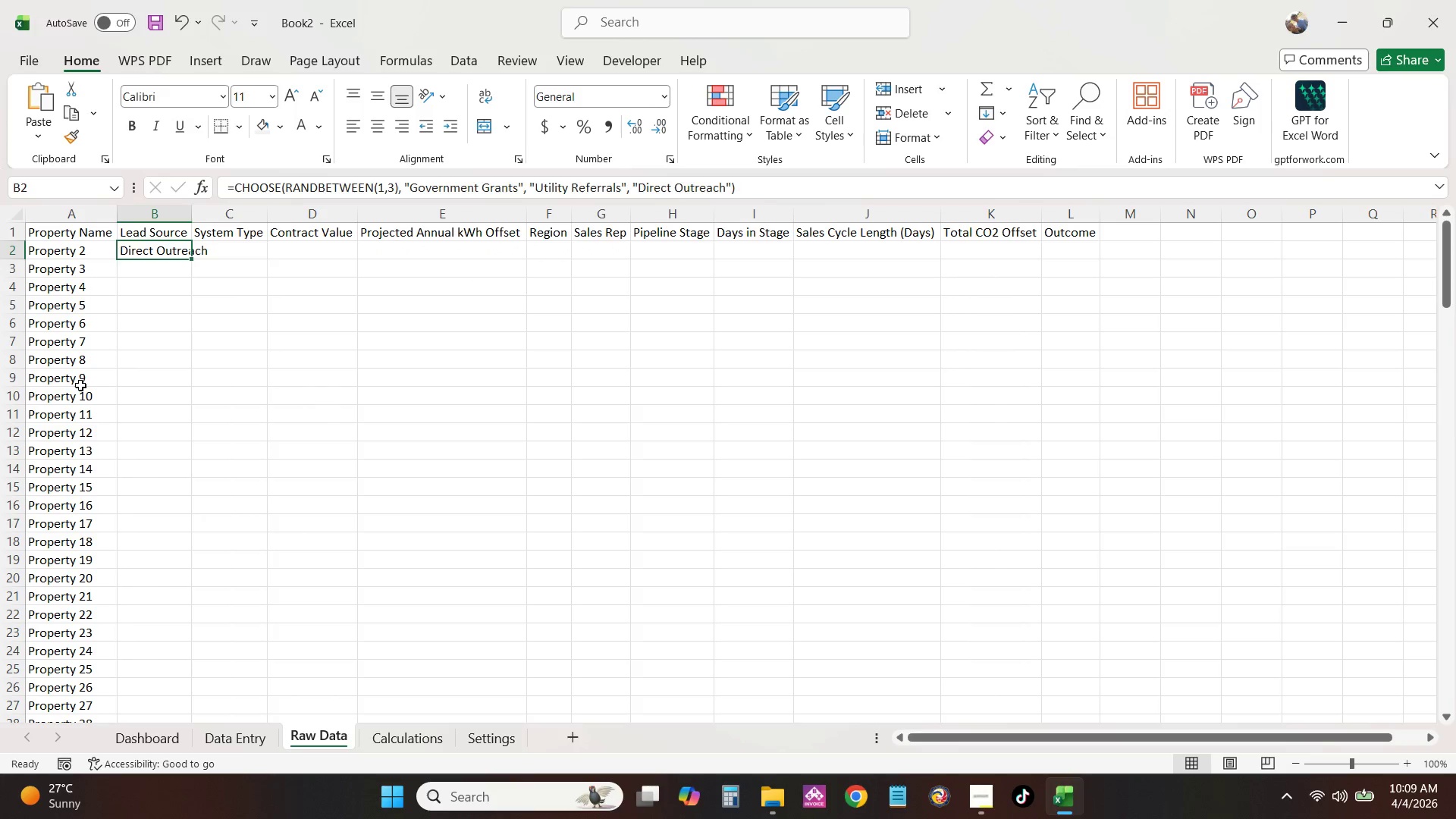 
key(ArrowLeft)
 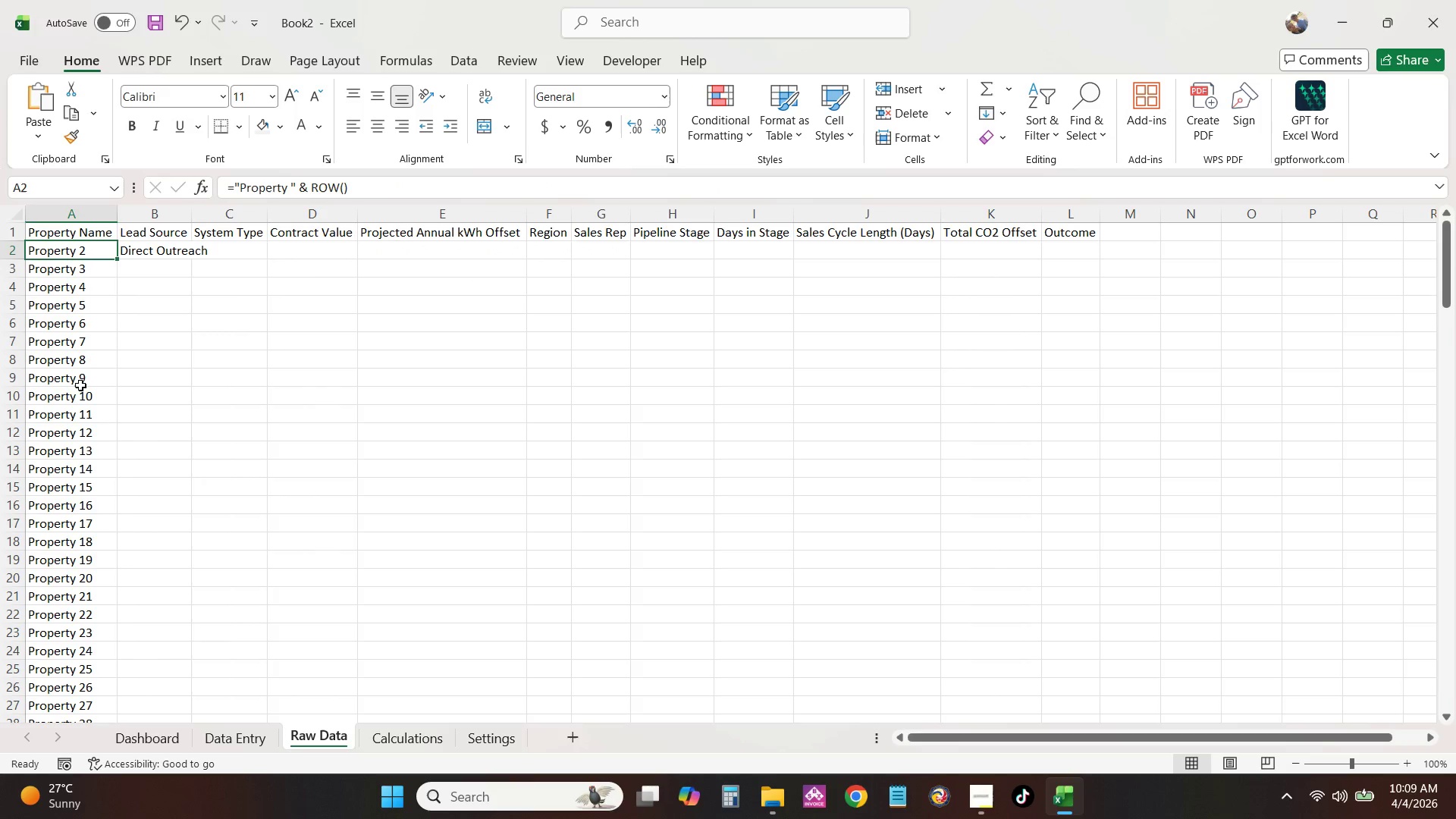 
key(Control+ArrowDown)
 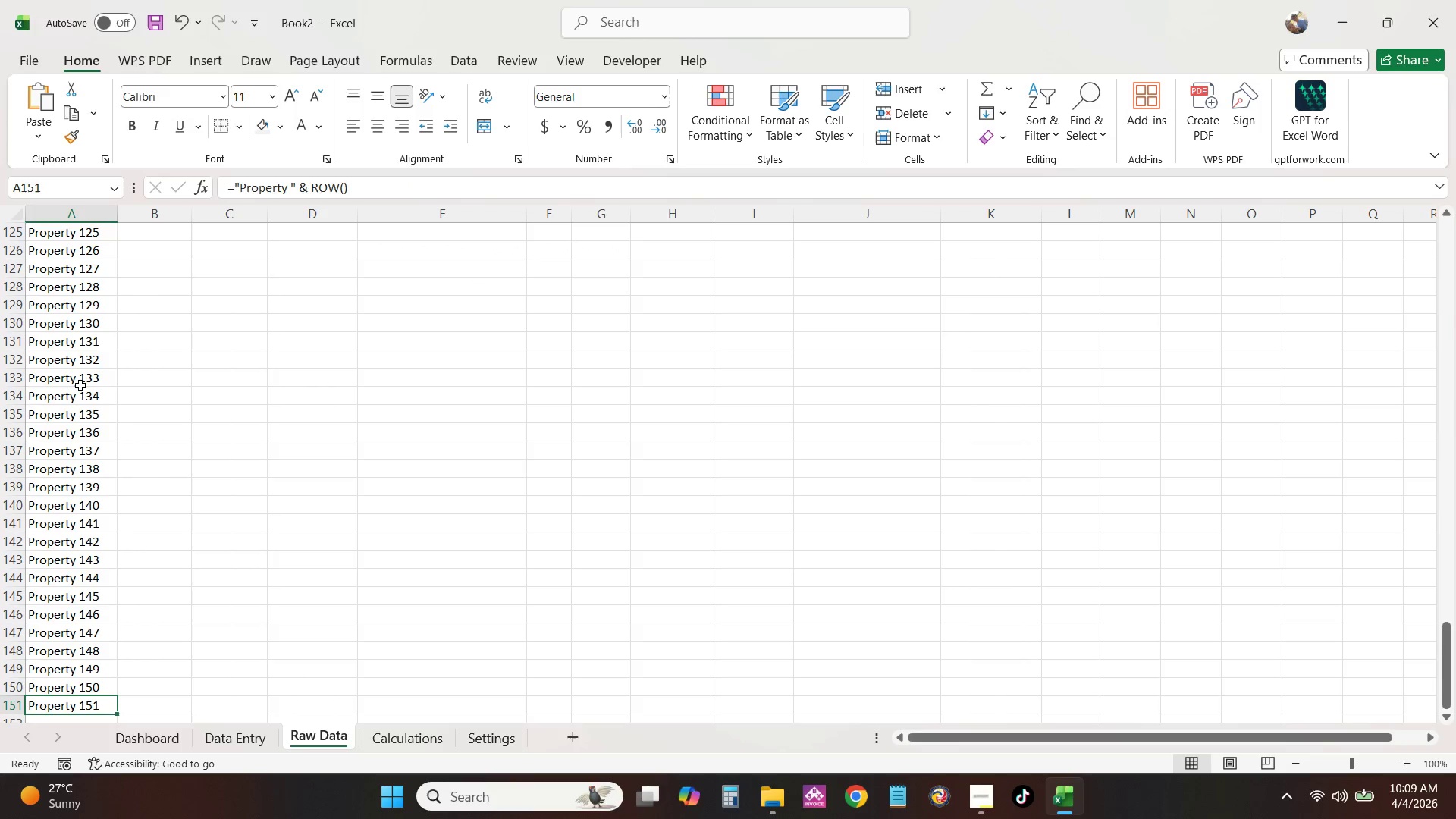 
key(ArrowRight)
 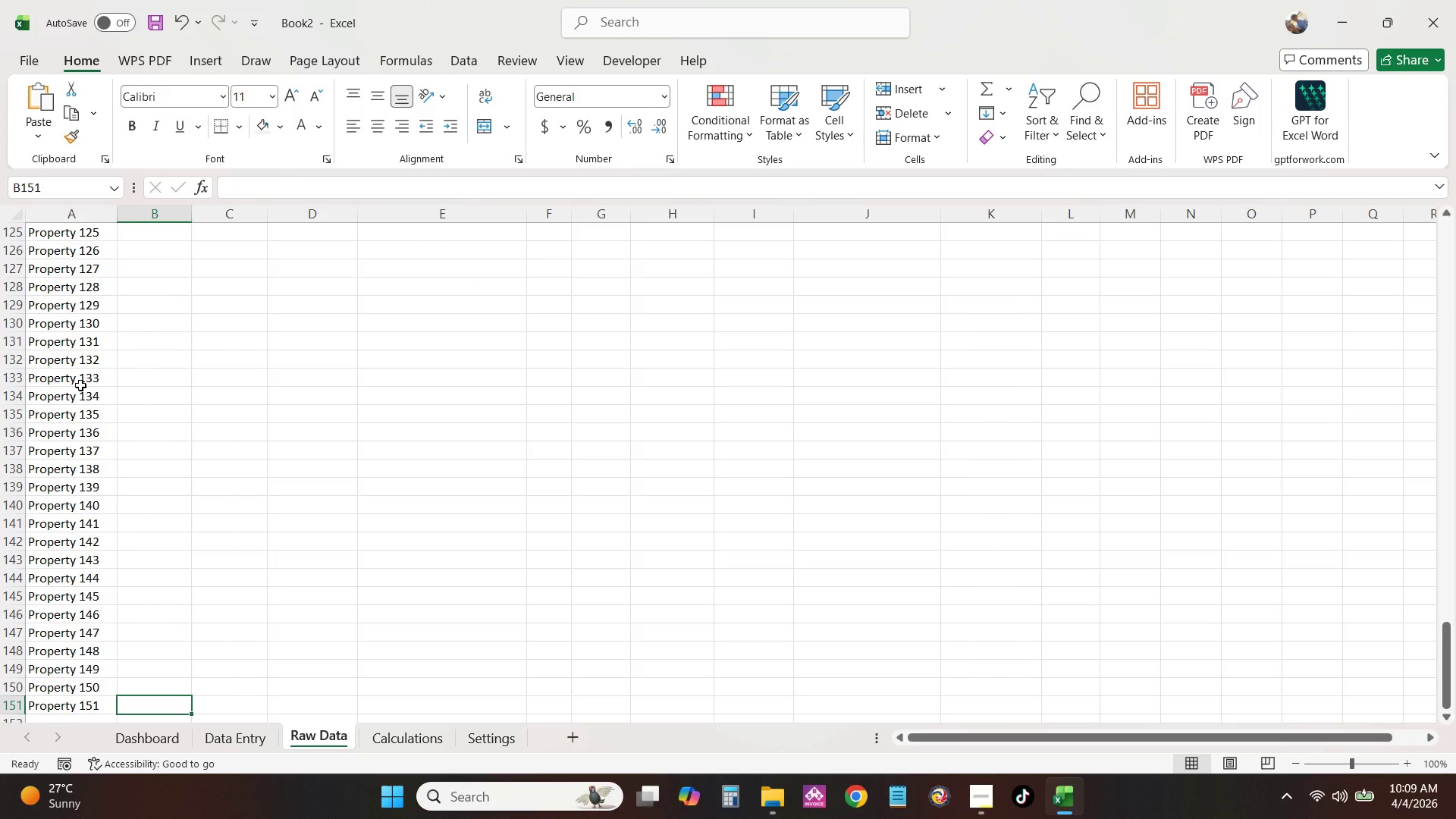 
key(Control+Shift+ArrowUp)
 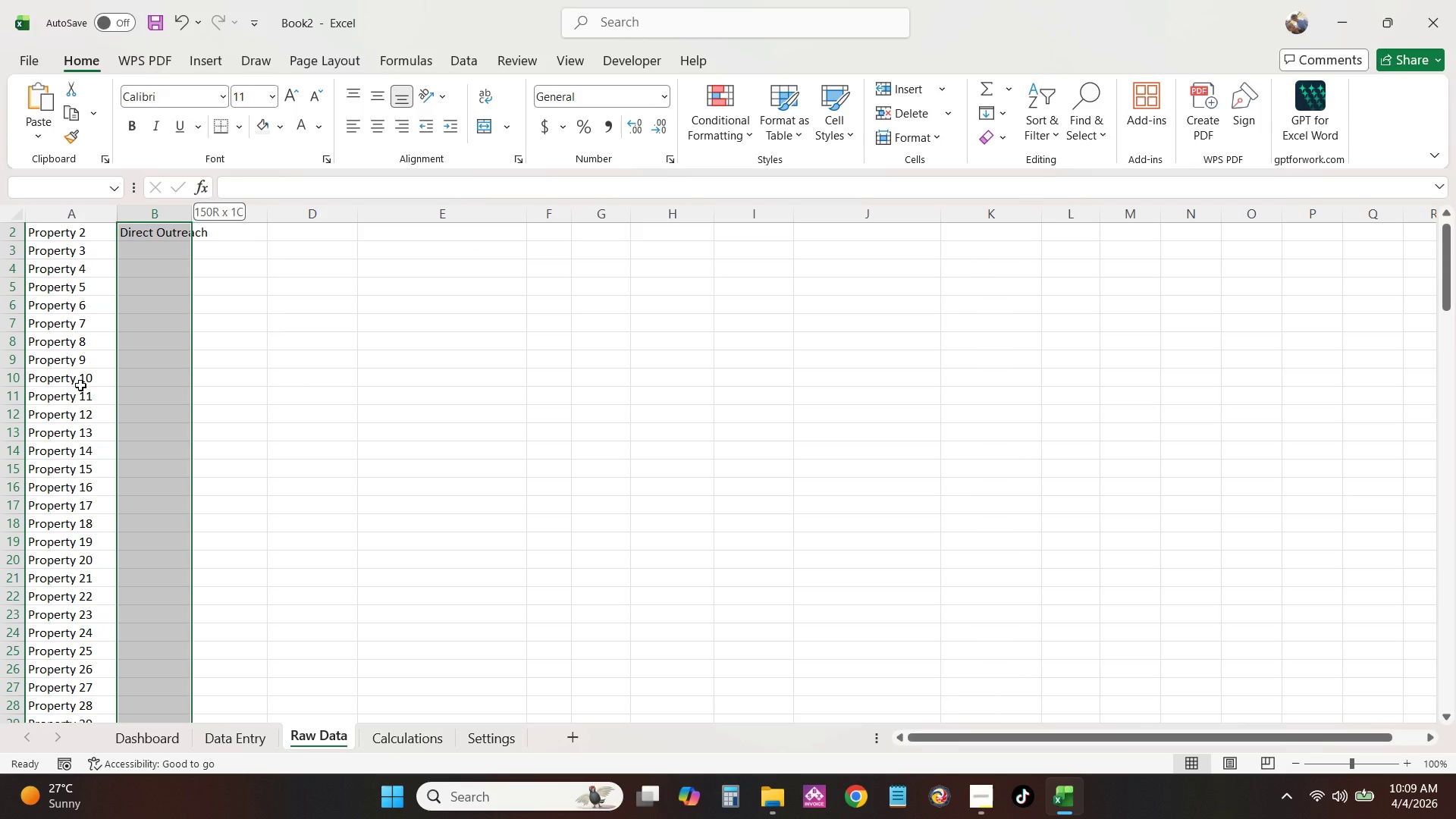 
key(Control+D)
 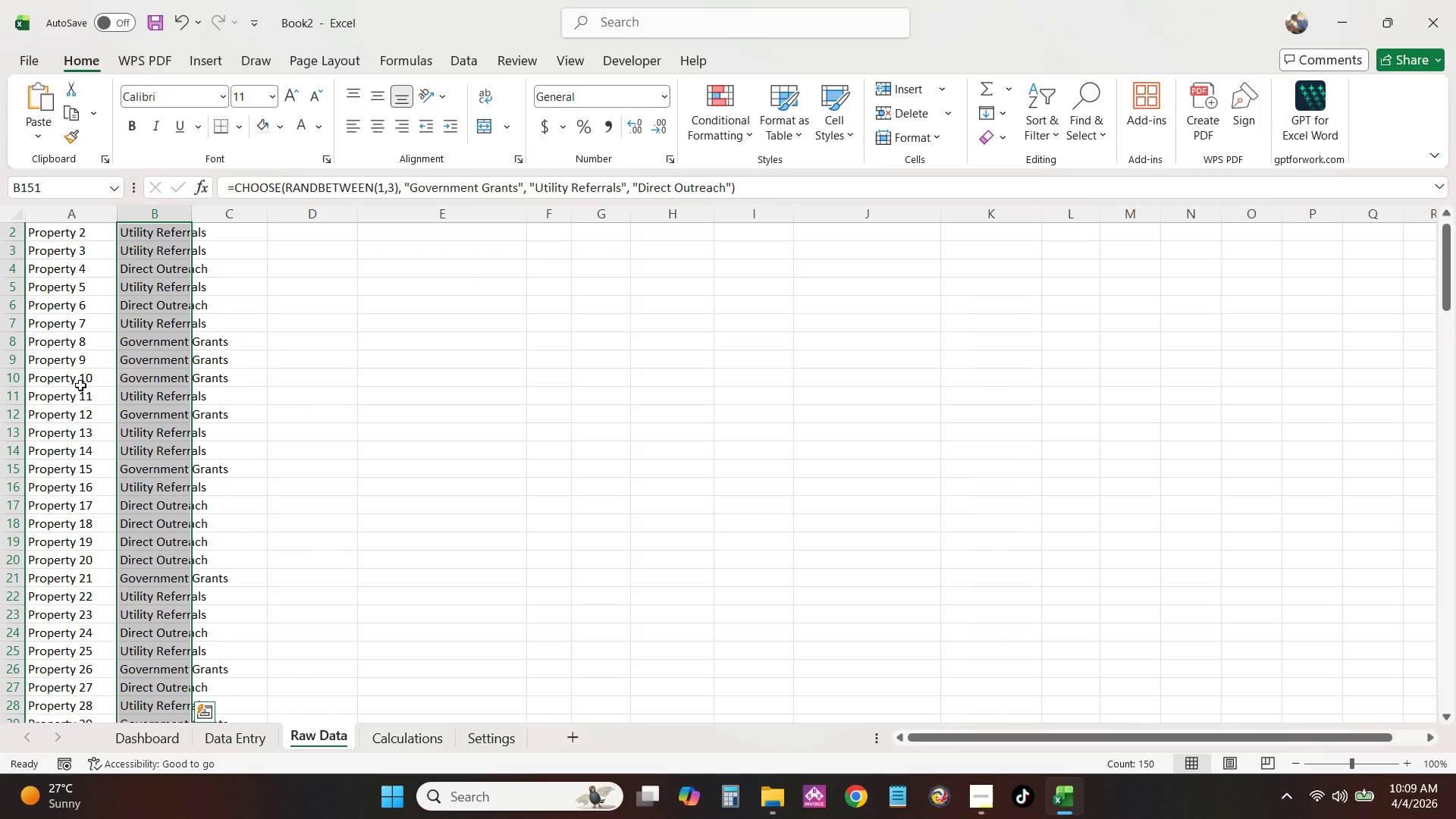 
hold_key(key=ControlLeft, duration=1.05)
 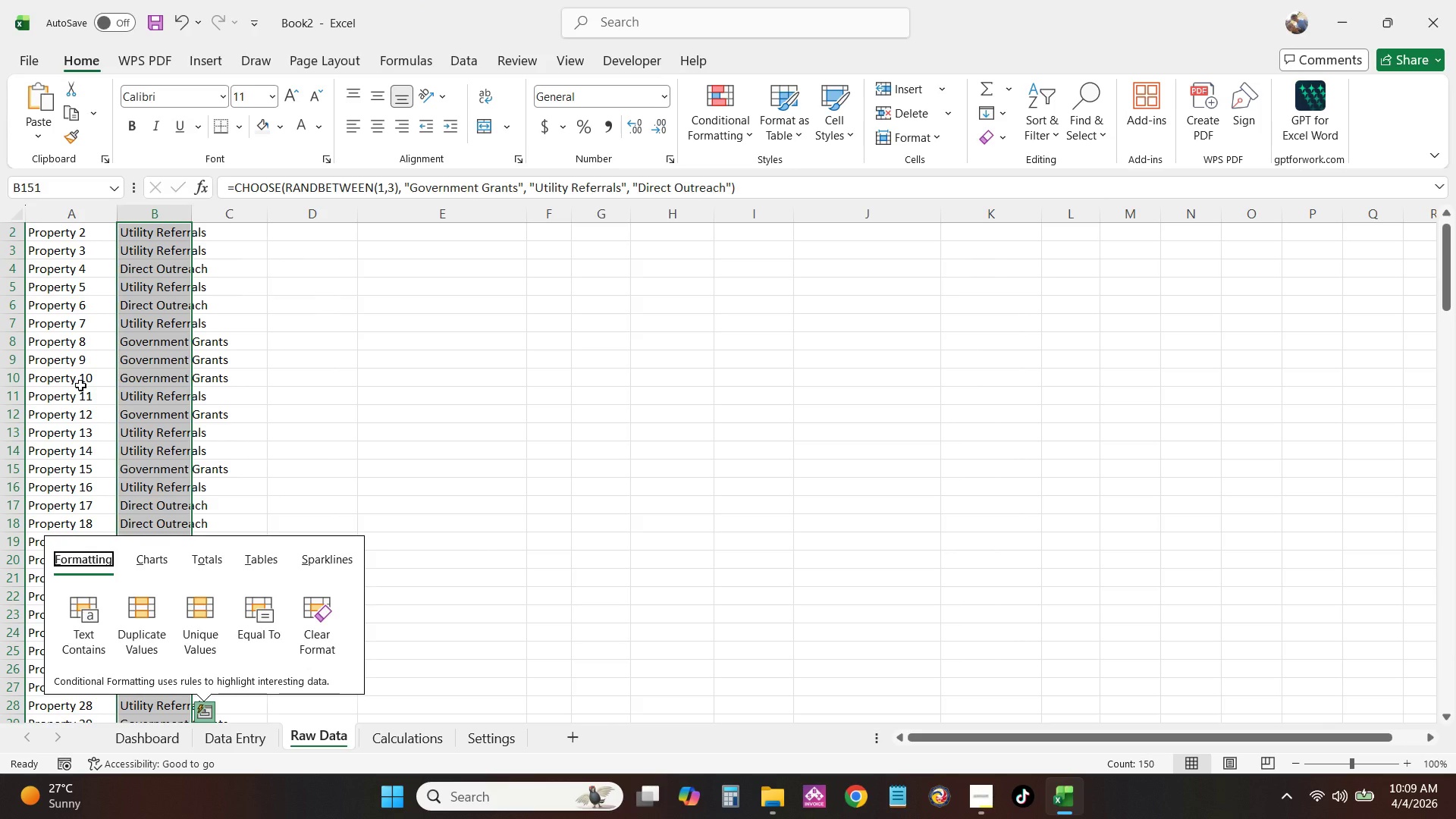 
key(ArrowRight)
 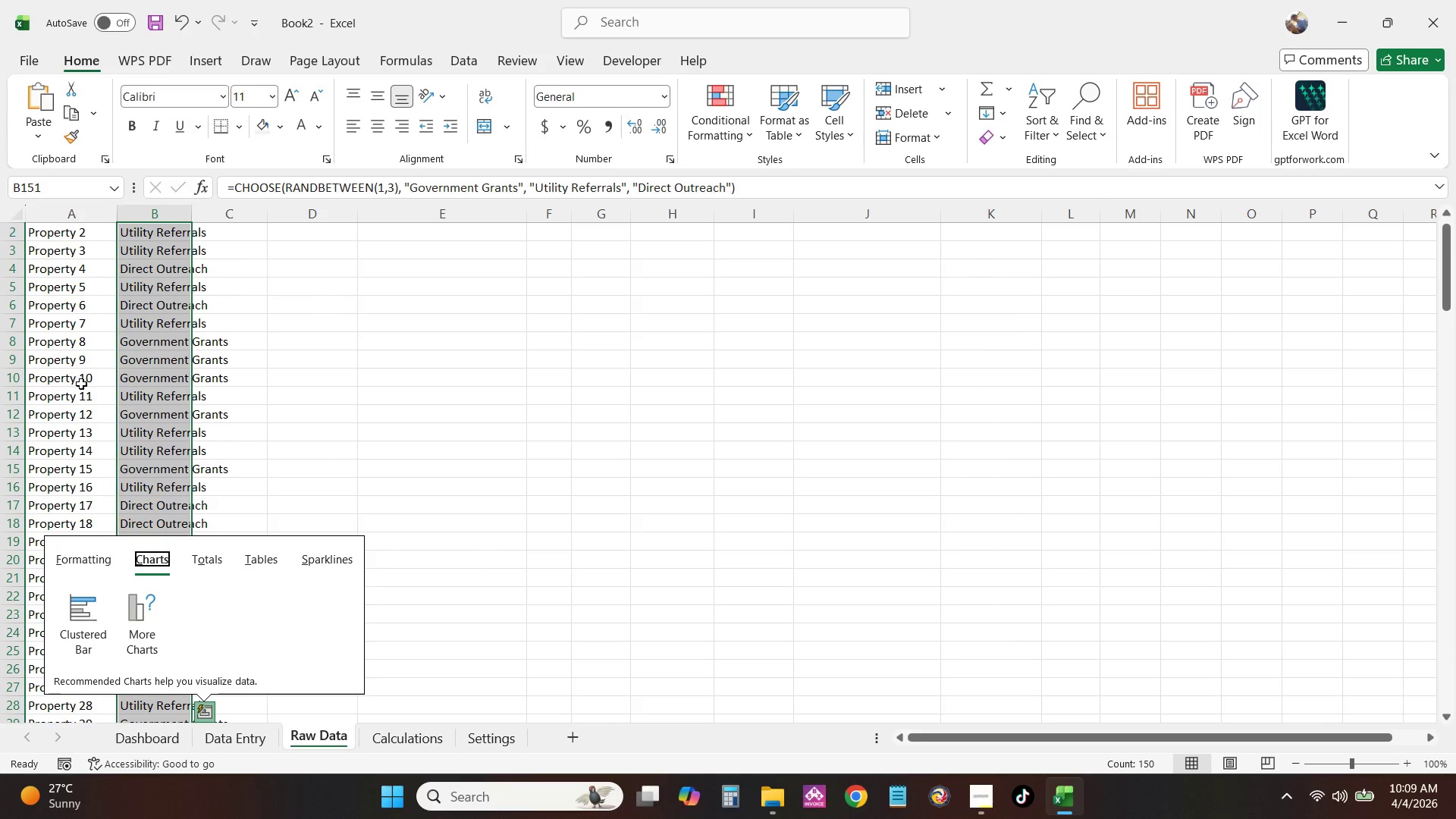 
left_click([353, 417])
 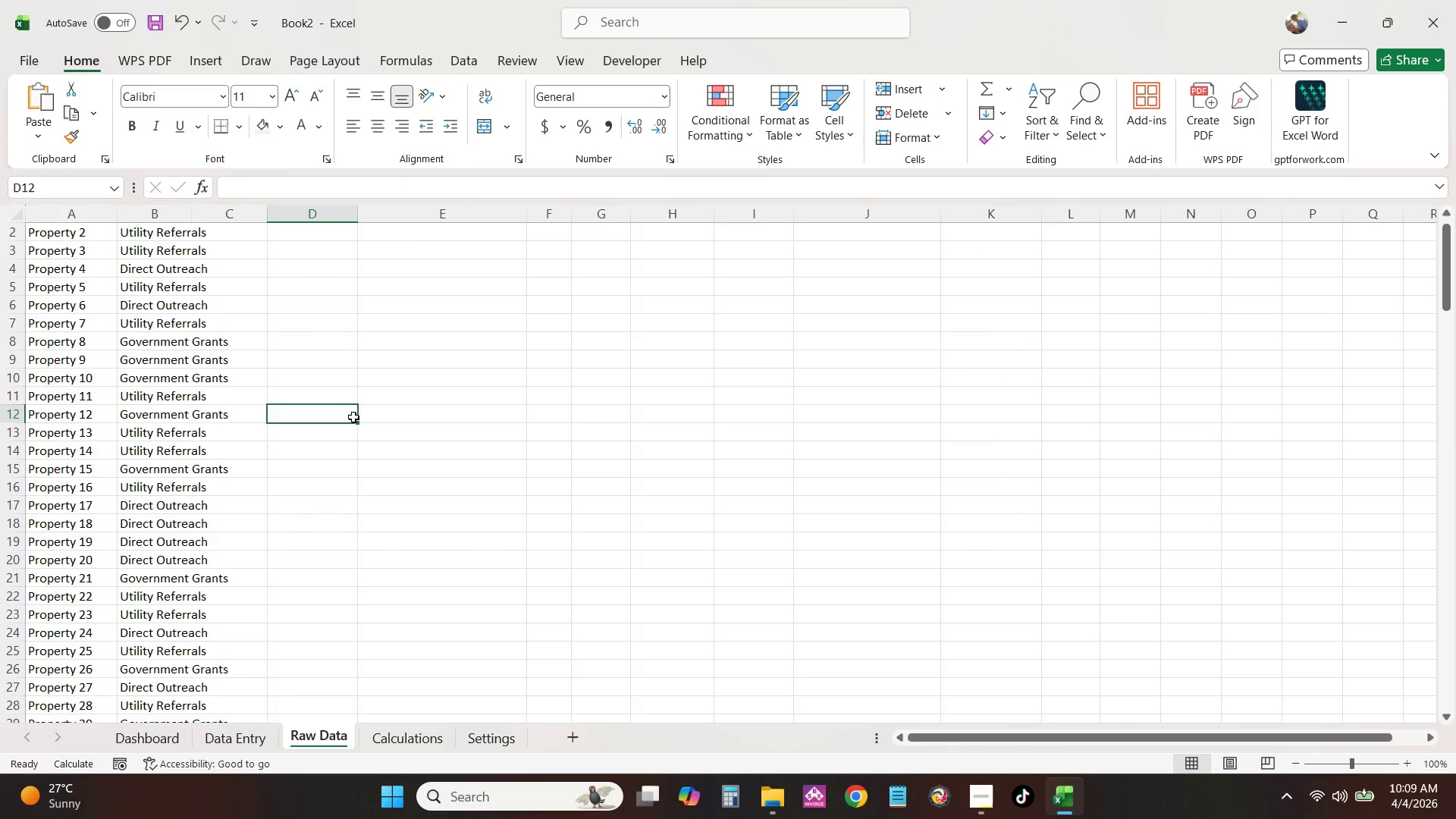 
scroll: coordinate [353, 417], scroll_direction: up, amount: 4.0
 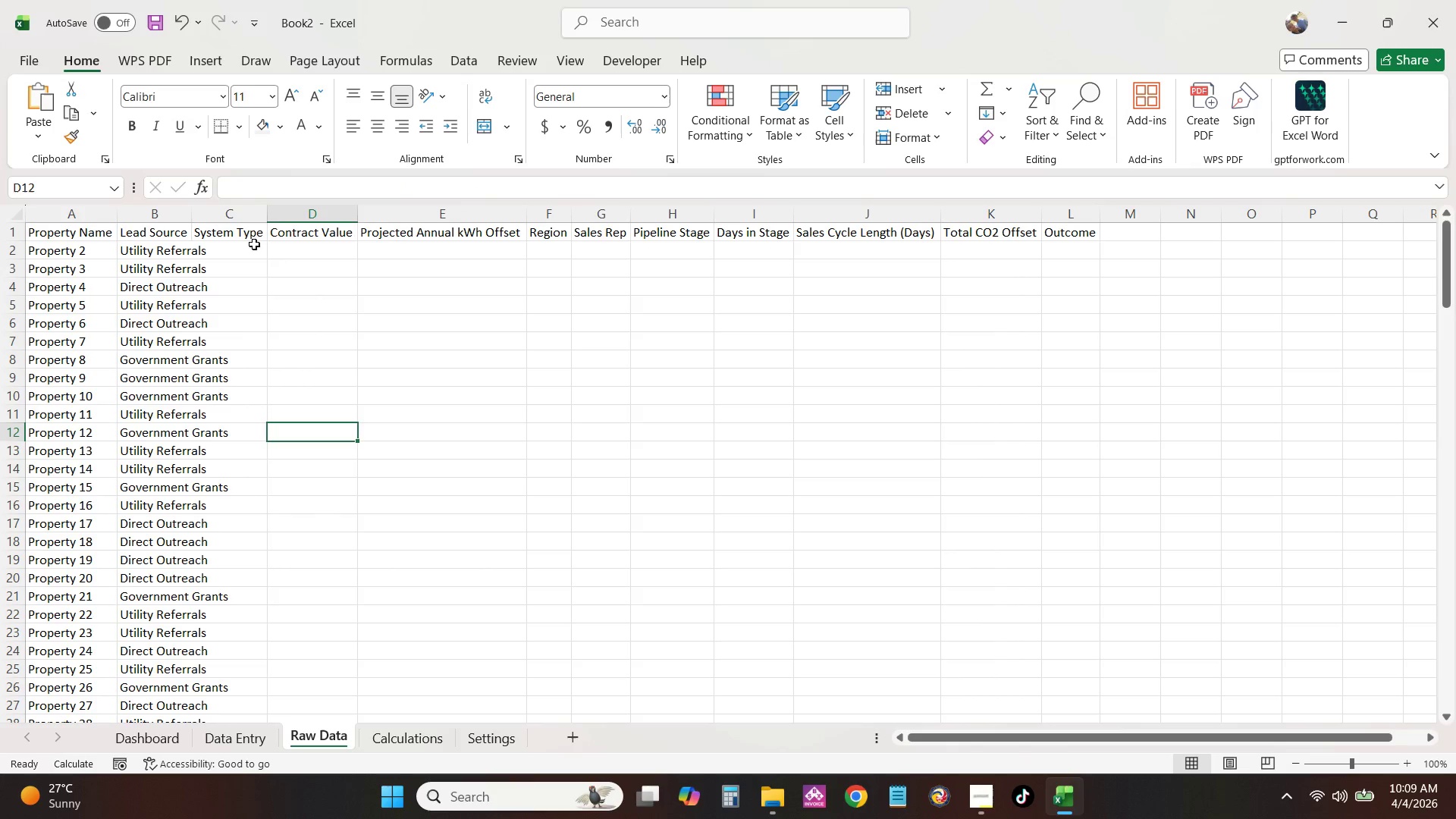 
left_click([235, 246])
 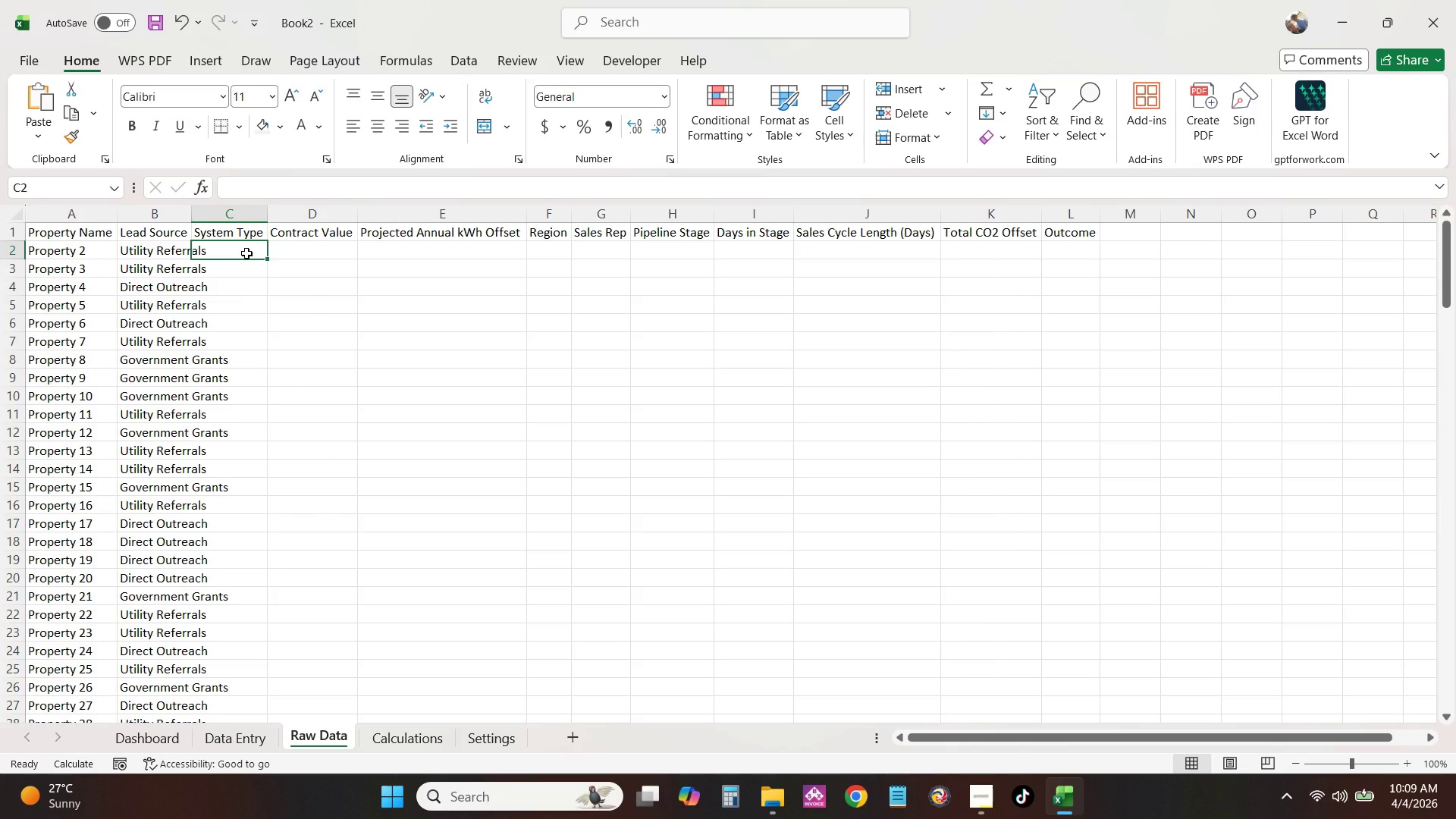 
type(=CHOOSE(RANDBETWEEN(1,3), ")
 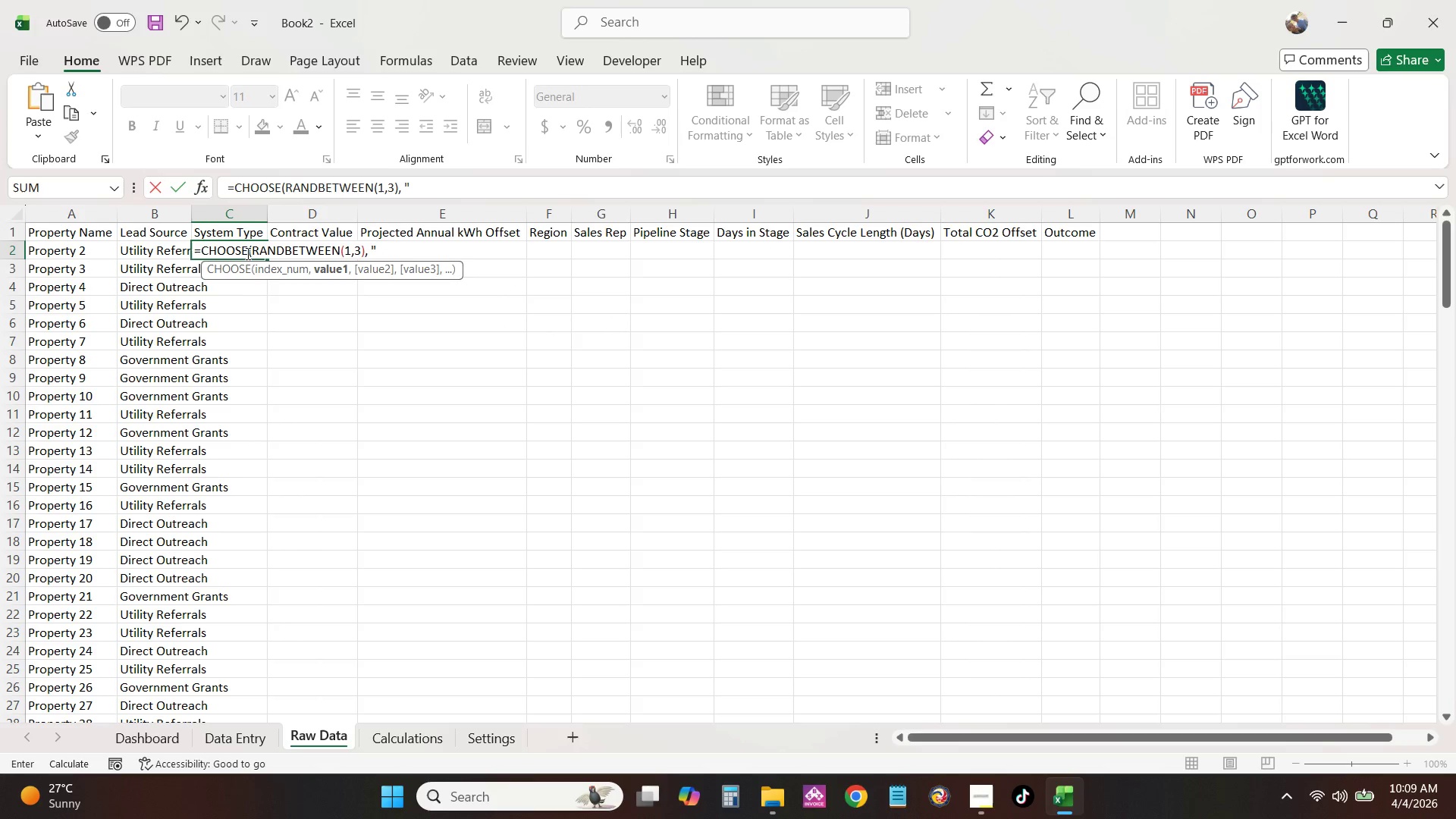 
type(Standard EV", "Solar-Integrated", ")
 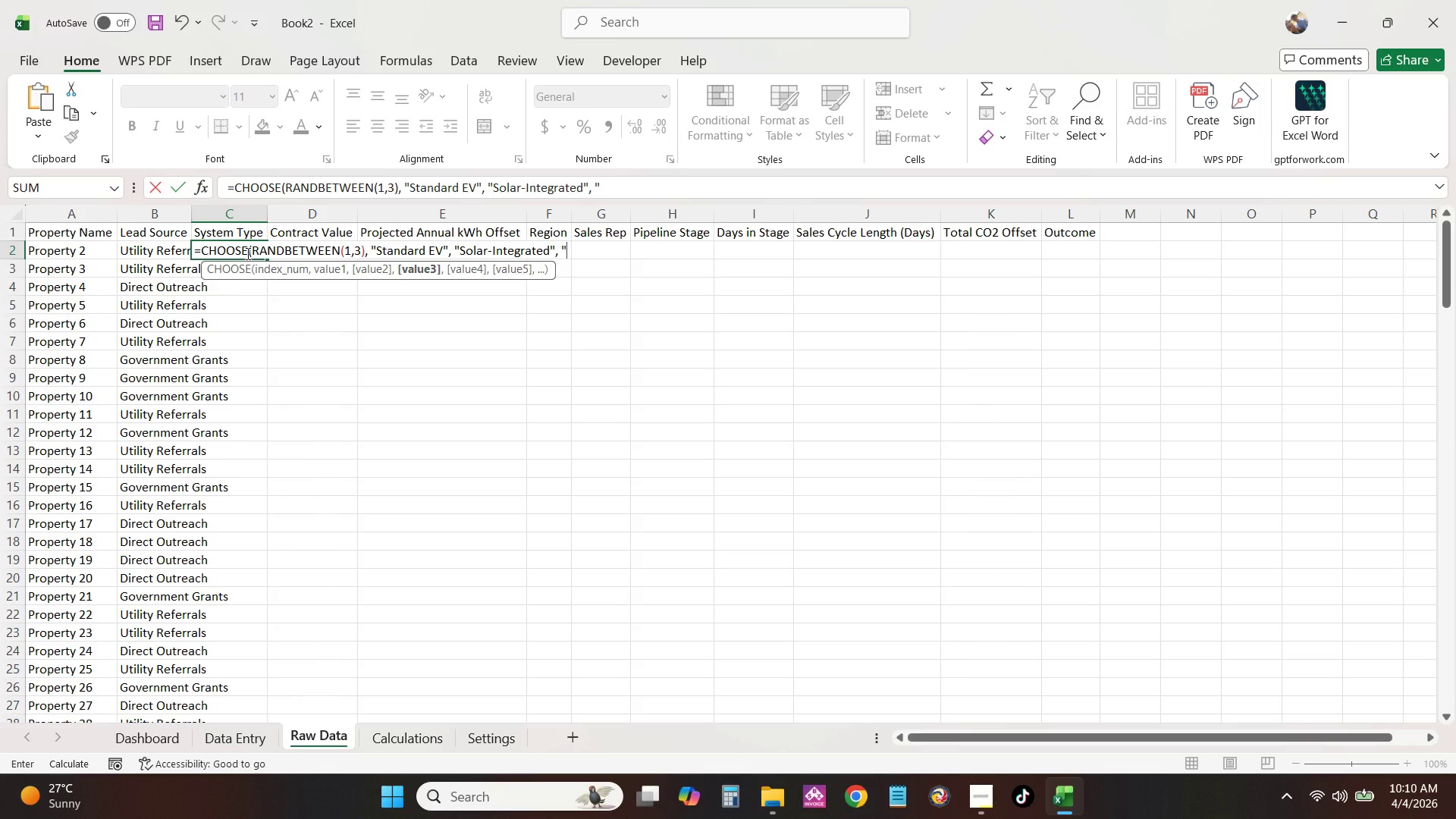 
wait(5.75)
 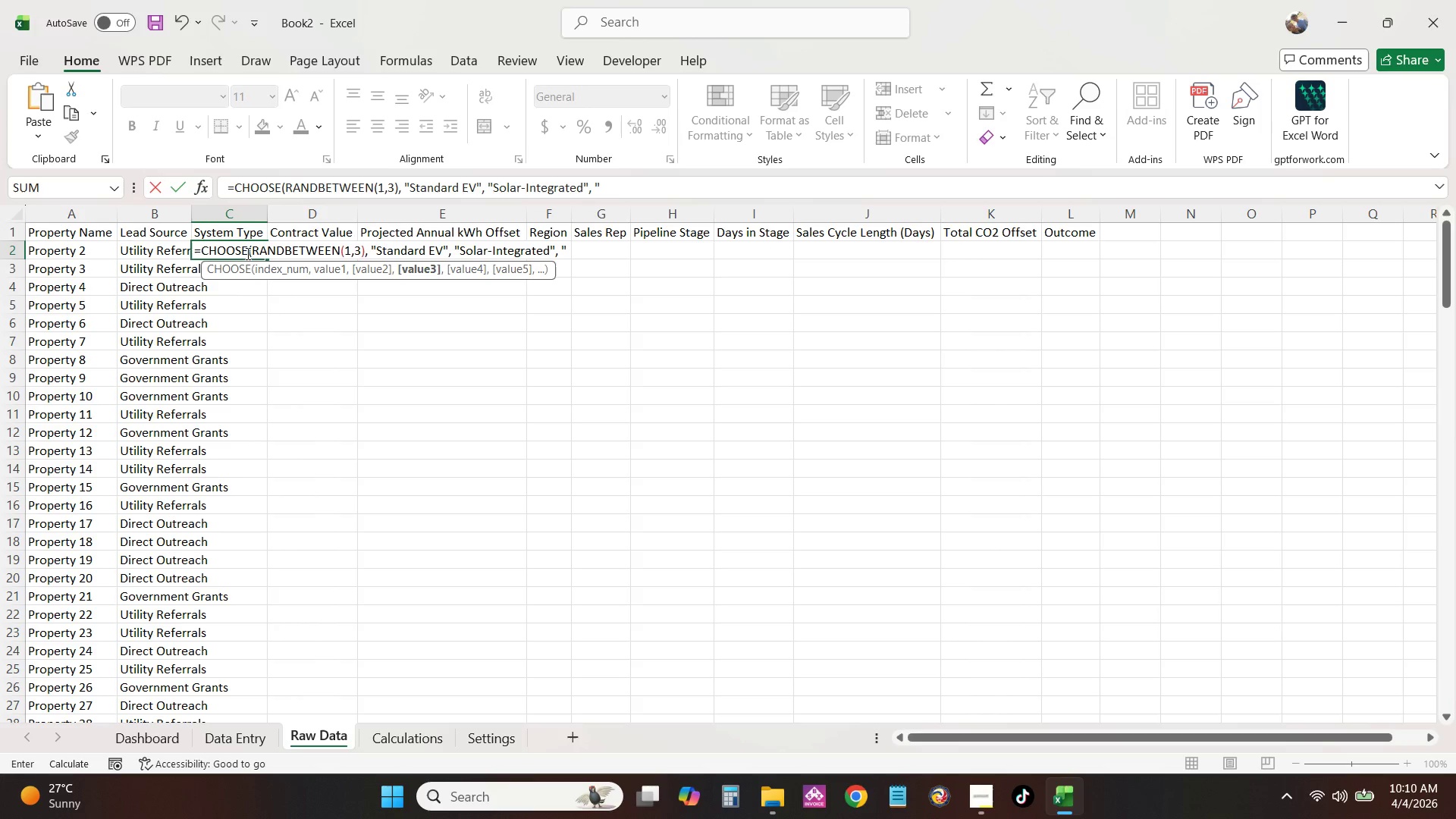 
type(Full Grid Backup"))
 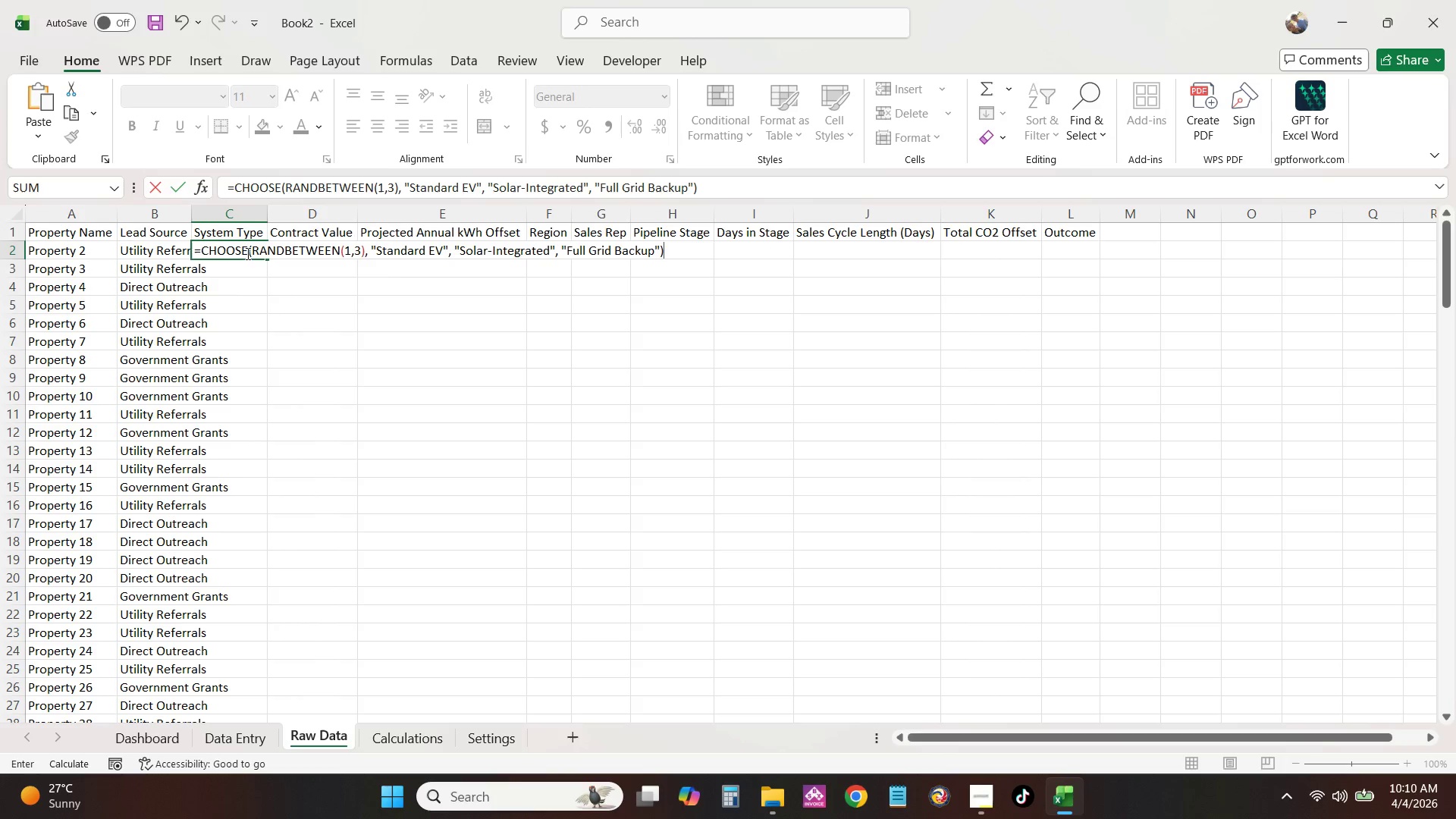 
key(Enter)
 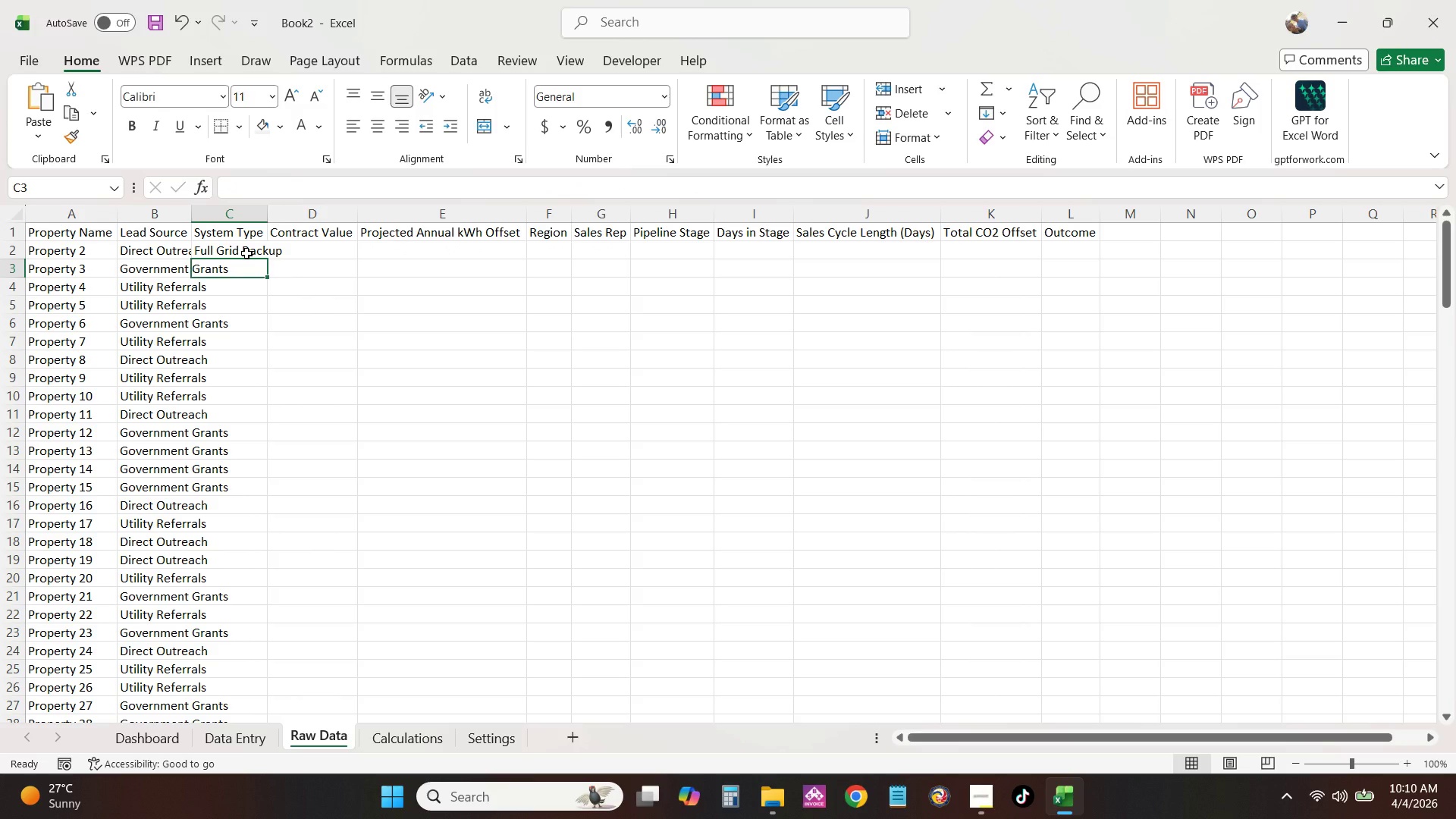 
key(ArrowUp)
 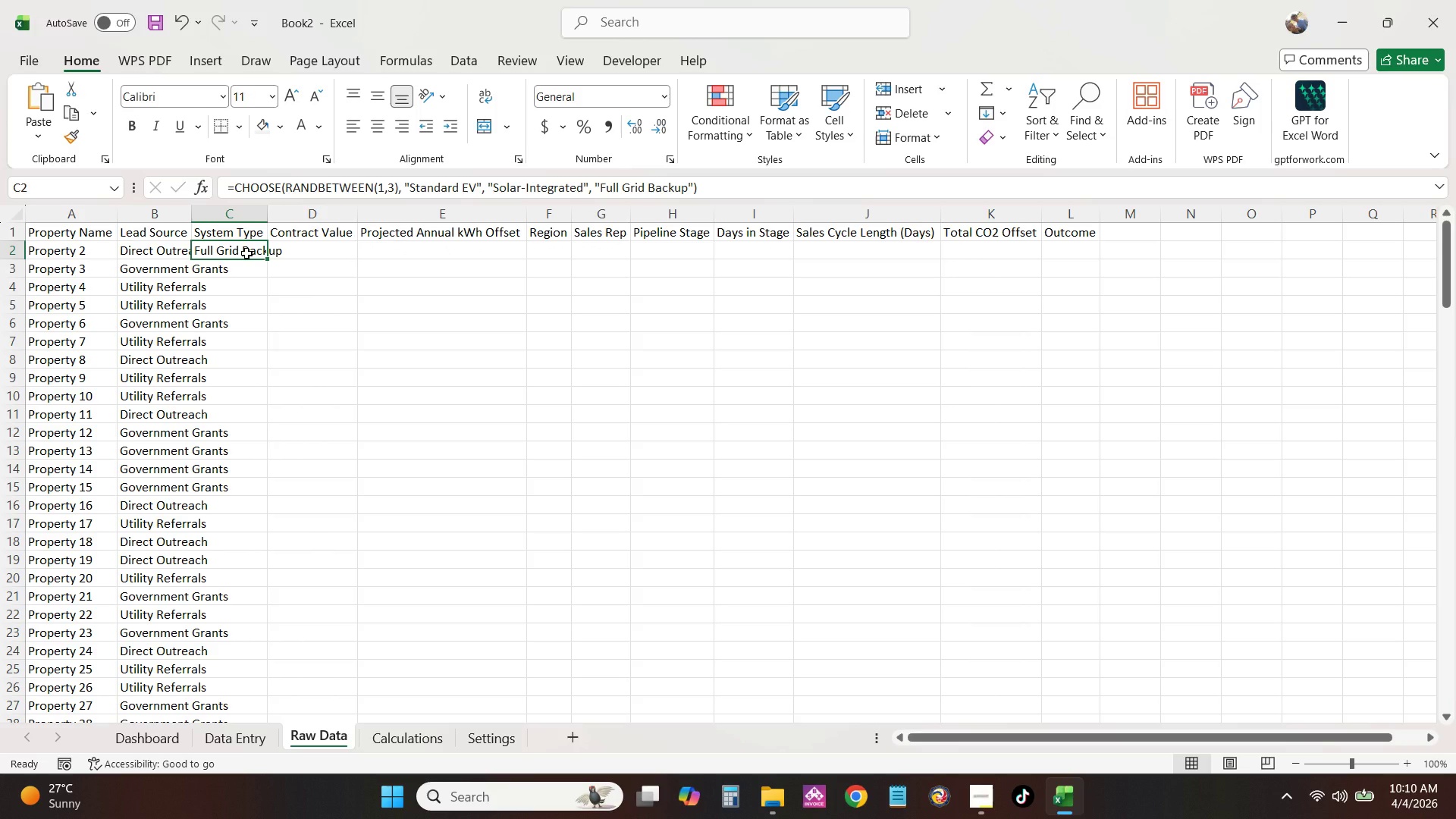 
key(ArrowLeft)
 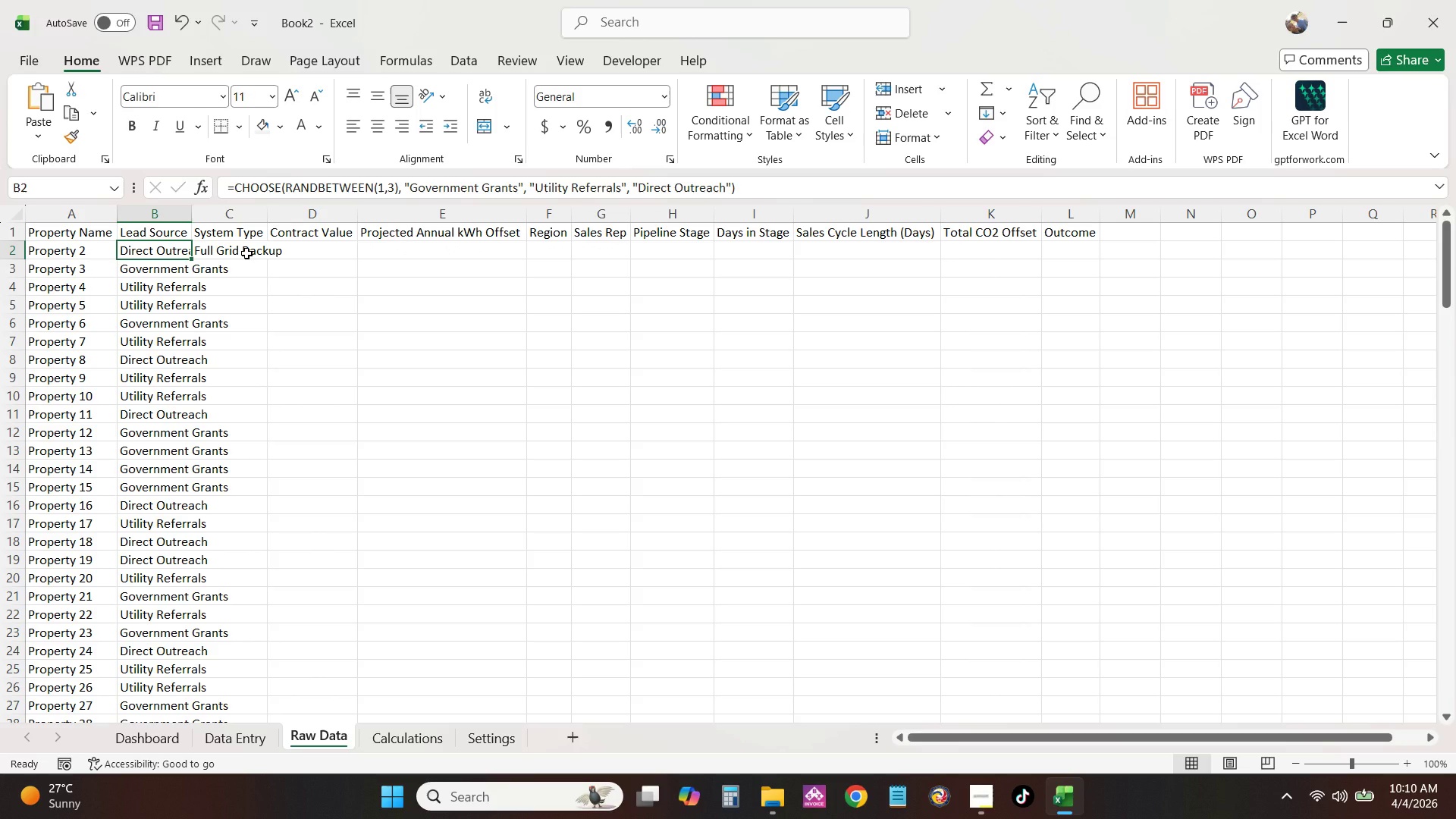 
key(Control+ArrowDown)
 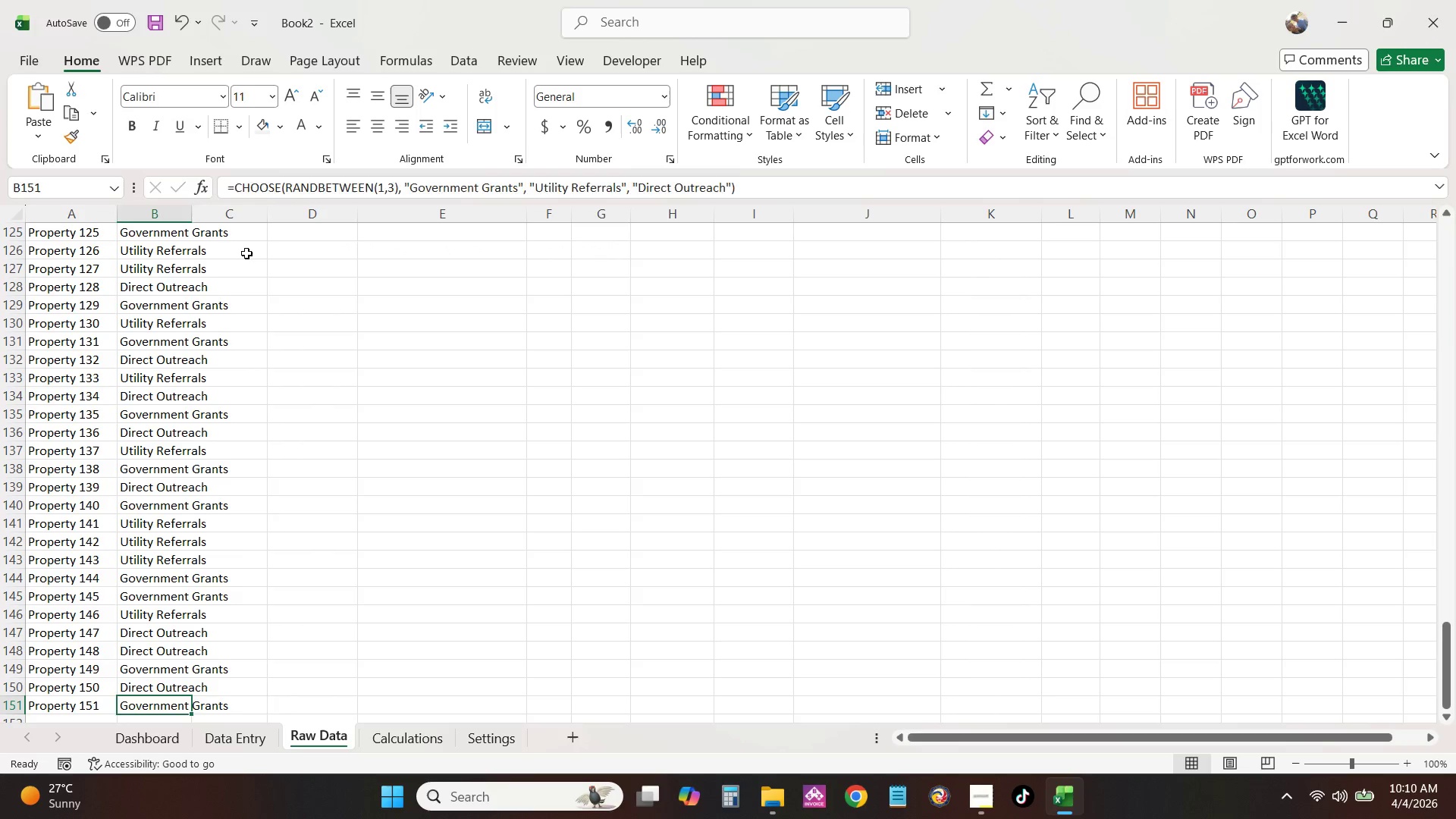 
key(ArrowRight)
 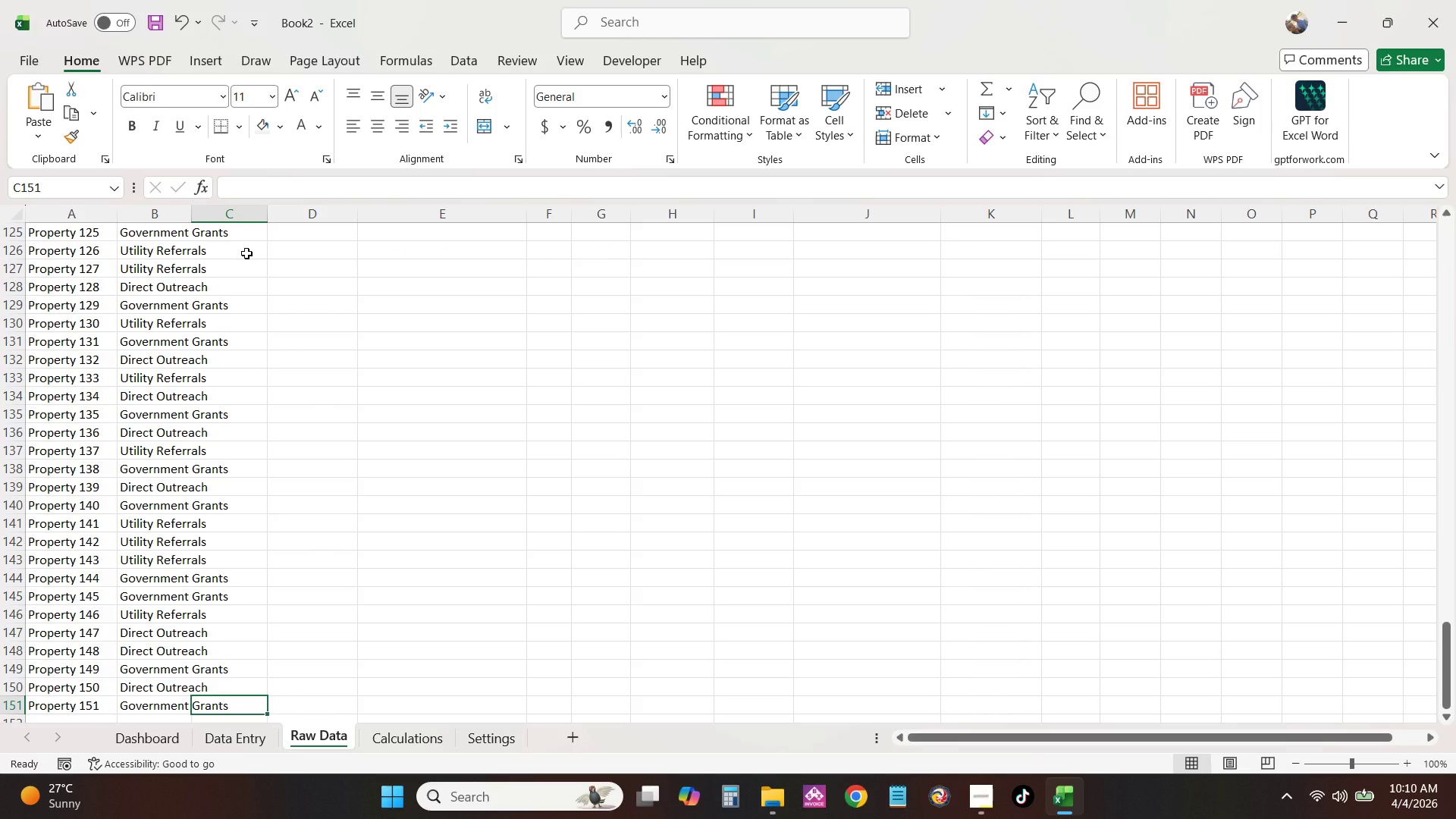 
key(Control+Shift+ArrowUp)
 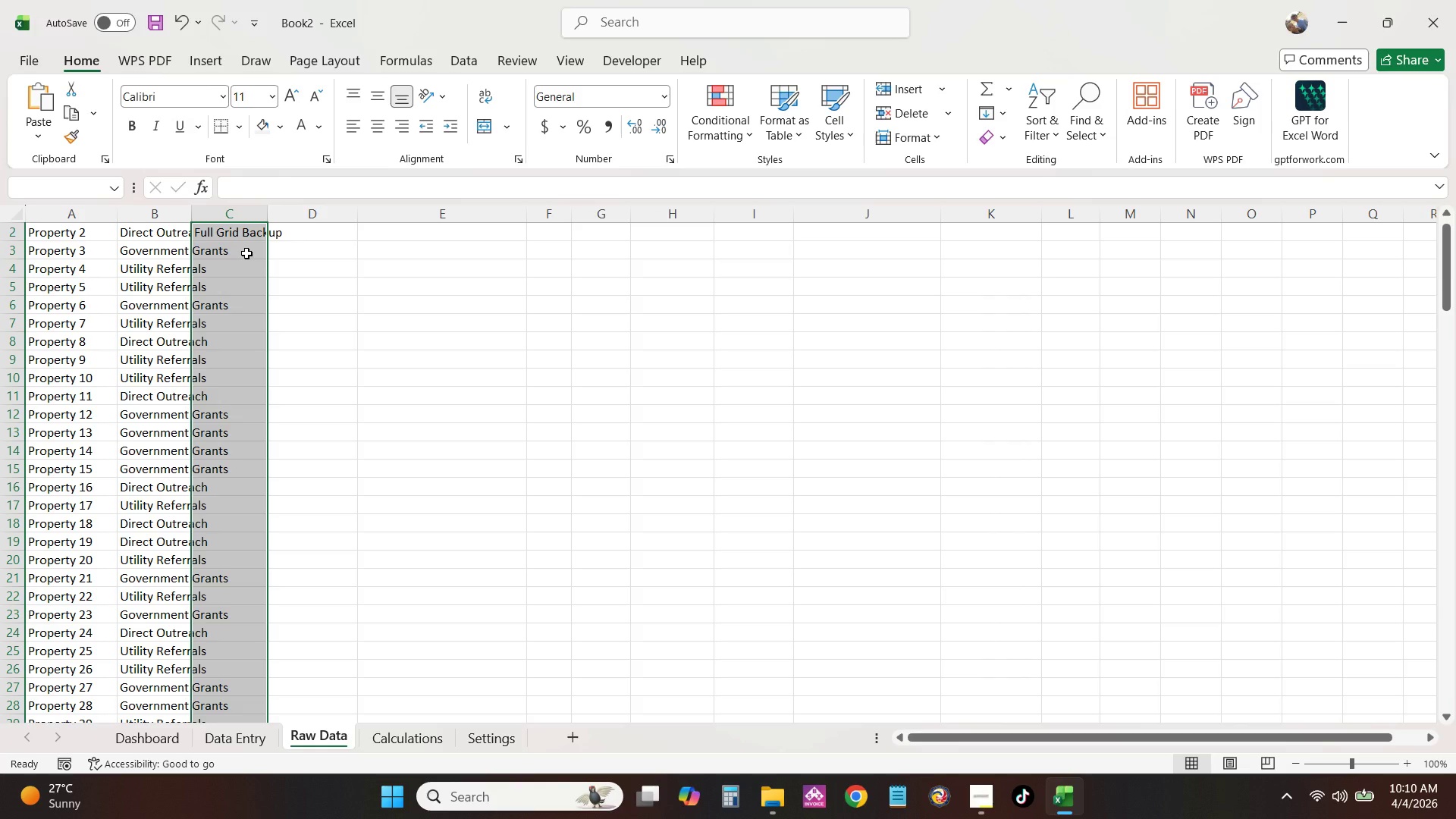 
key(Control+D)
 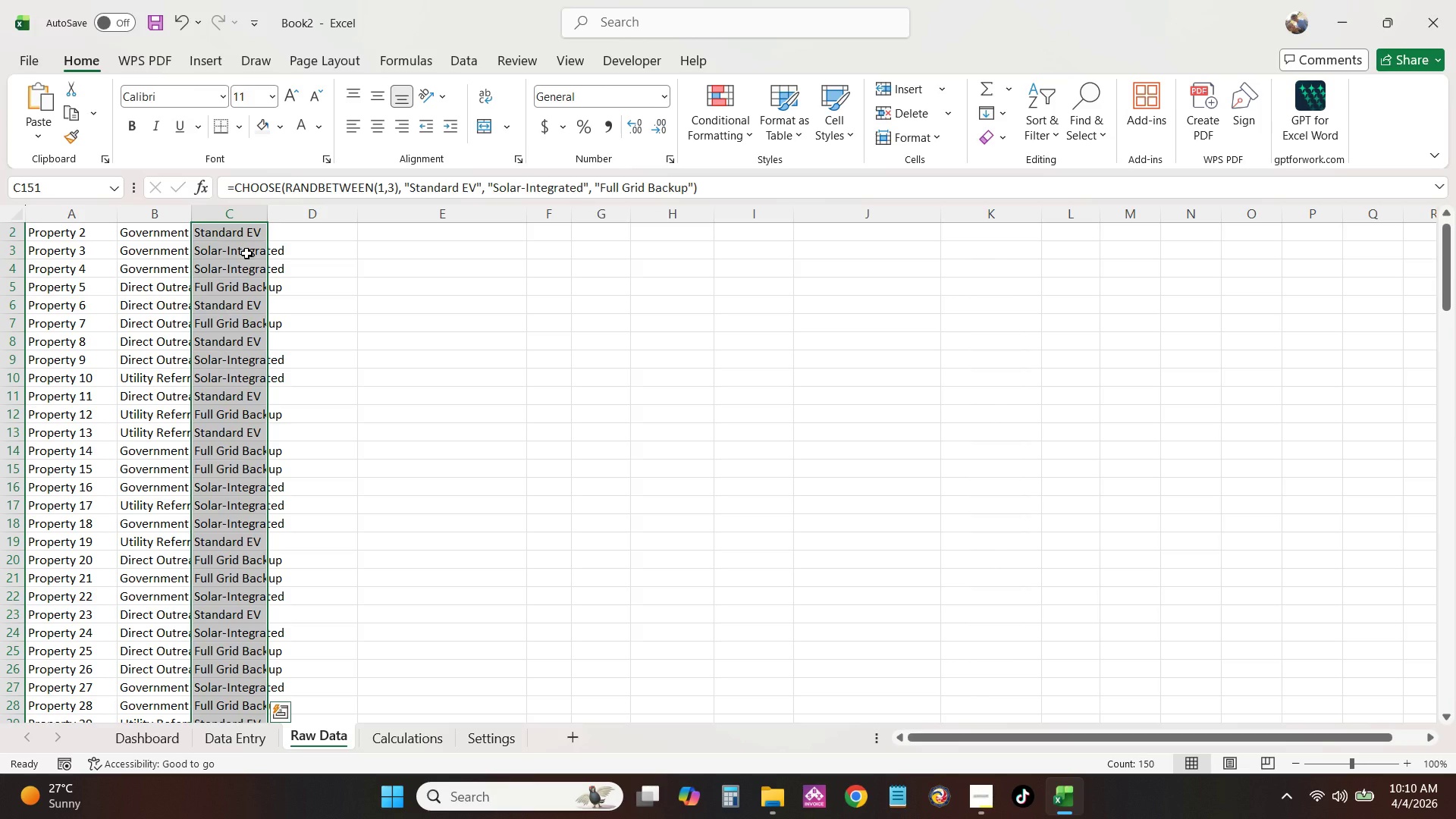 
key(ArrowUp)
 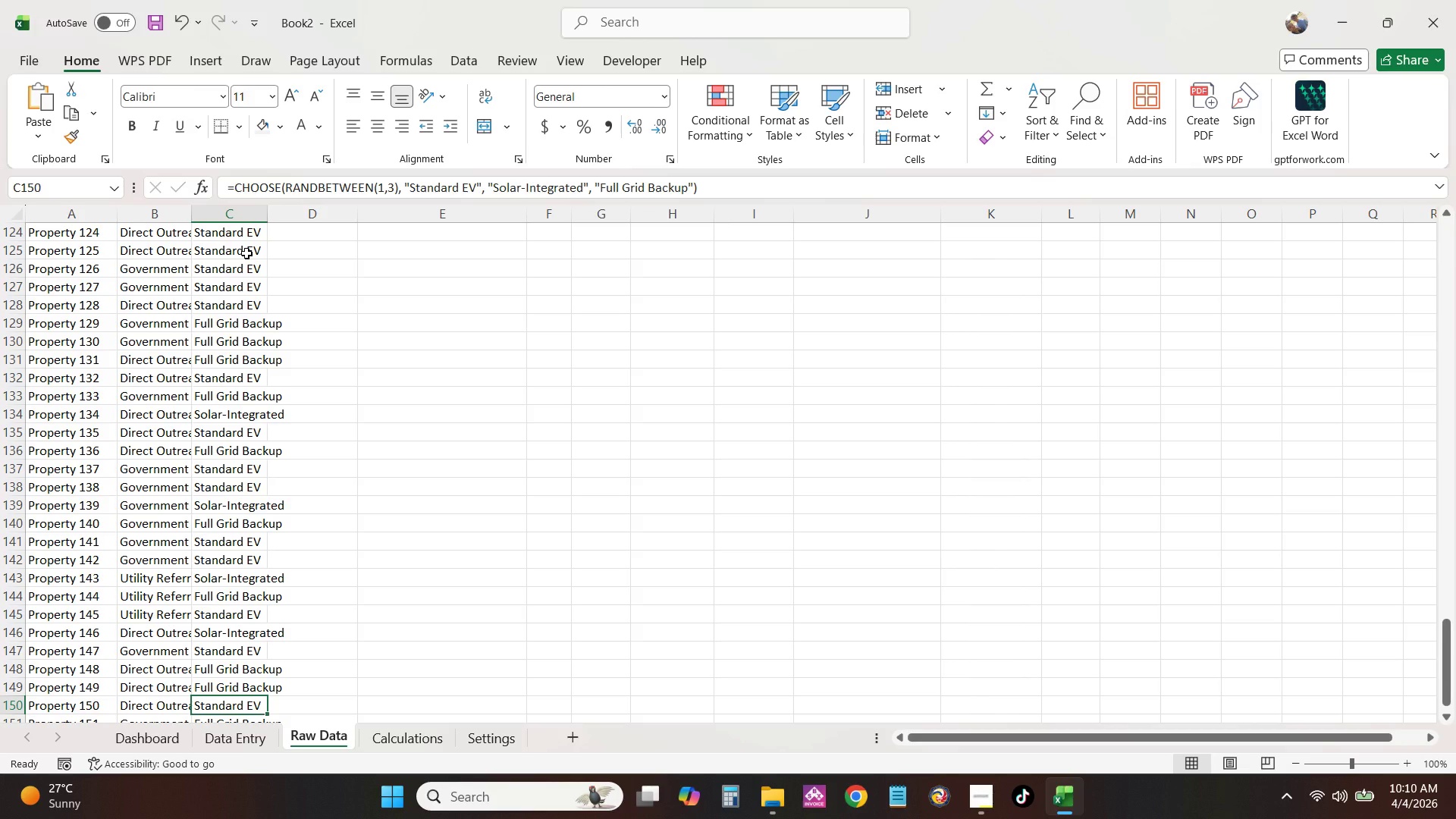 
key(Control+ArrowUp)
 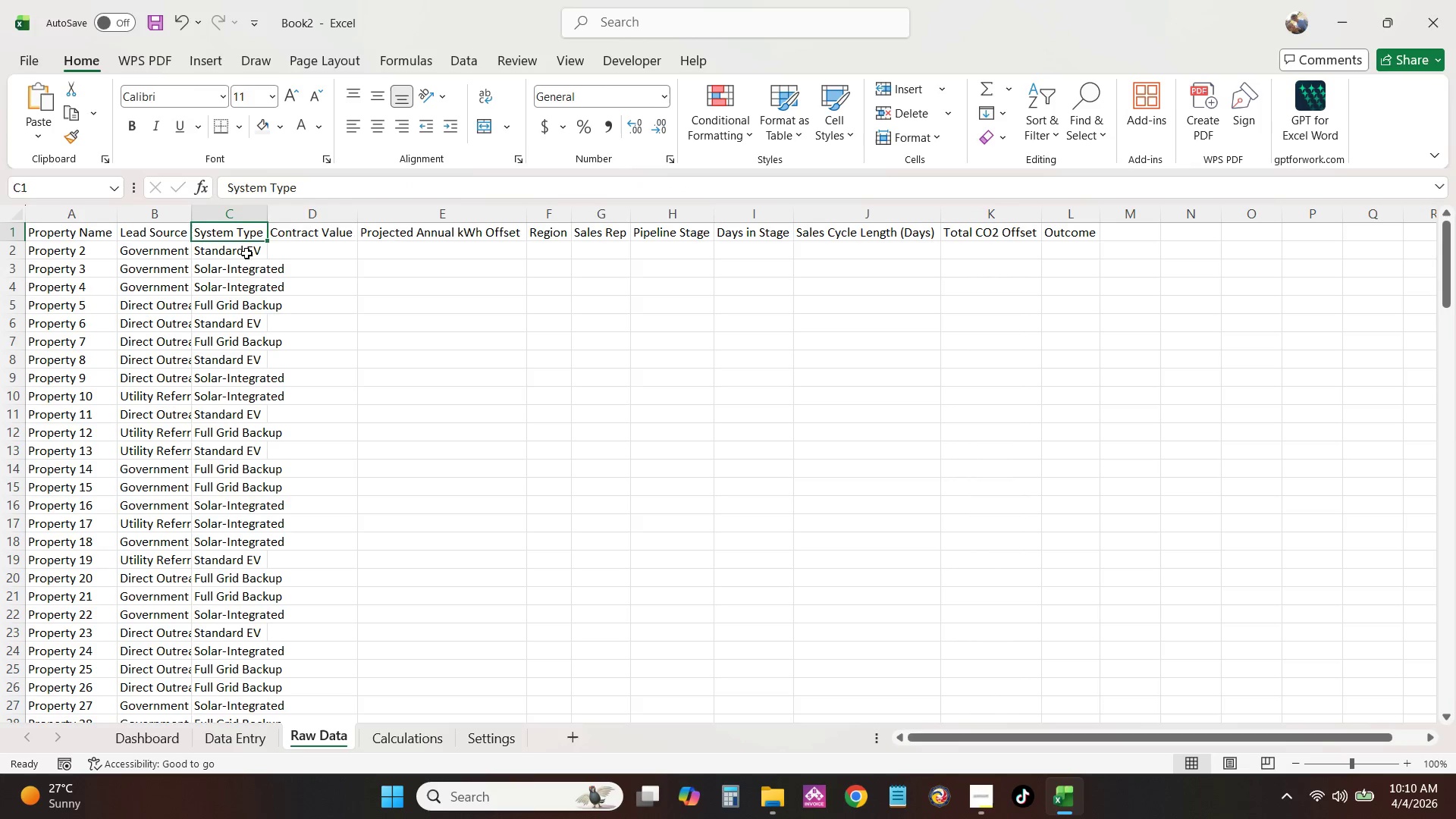 
key(ArrowRight)
 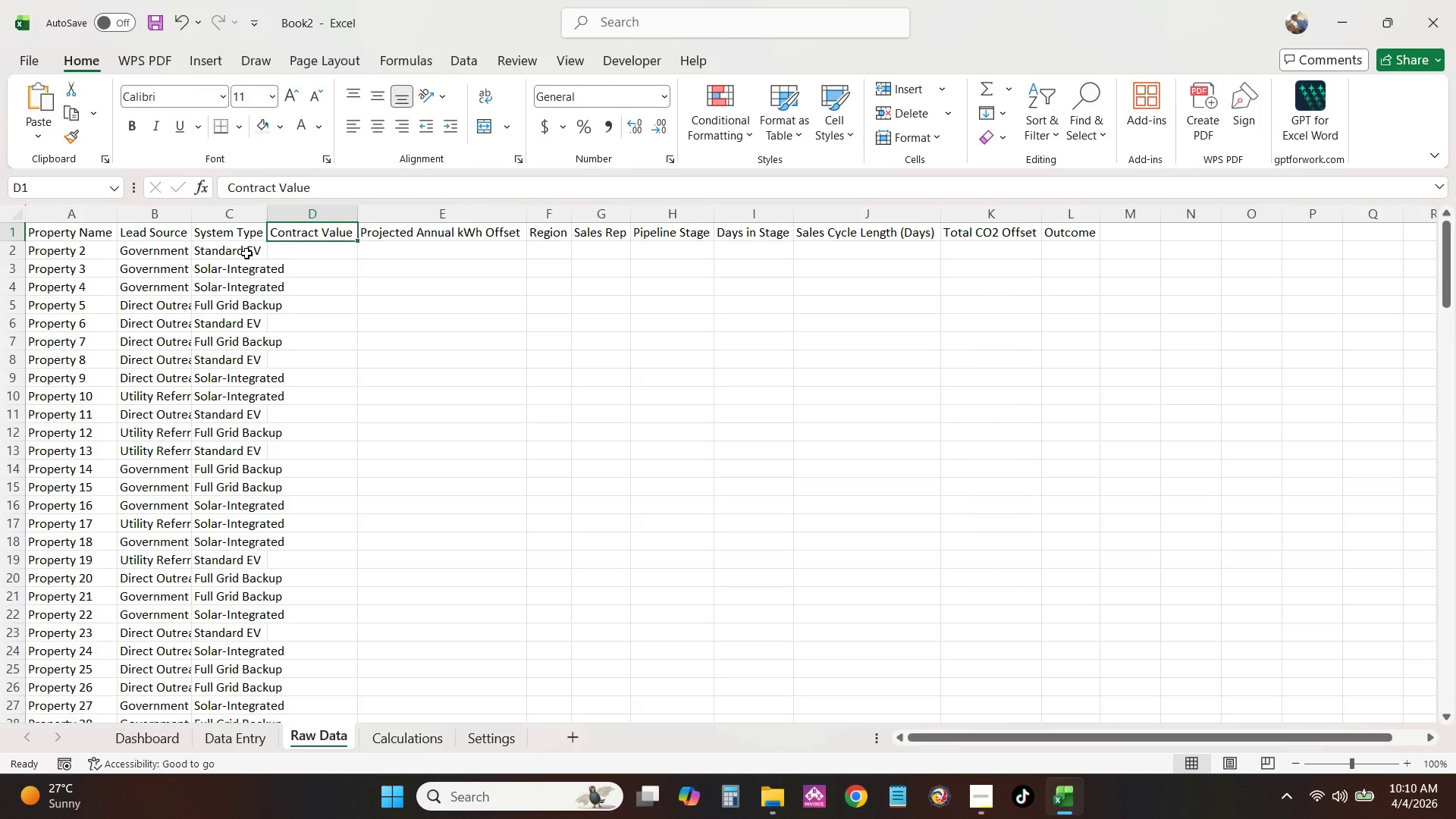 
key(ArrowDown)
 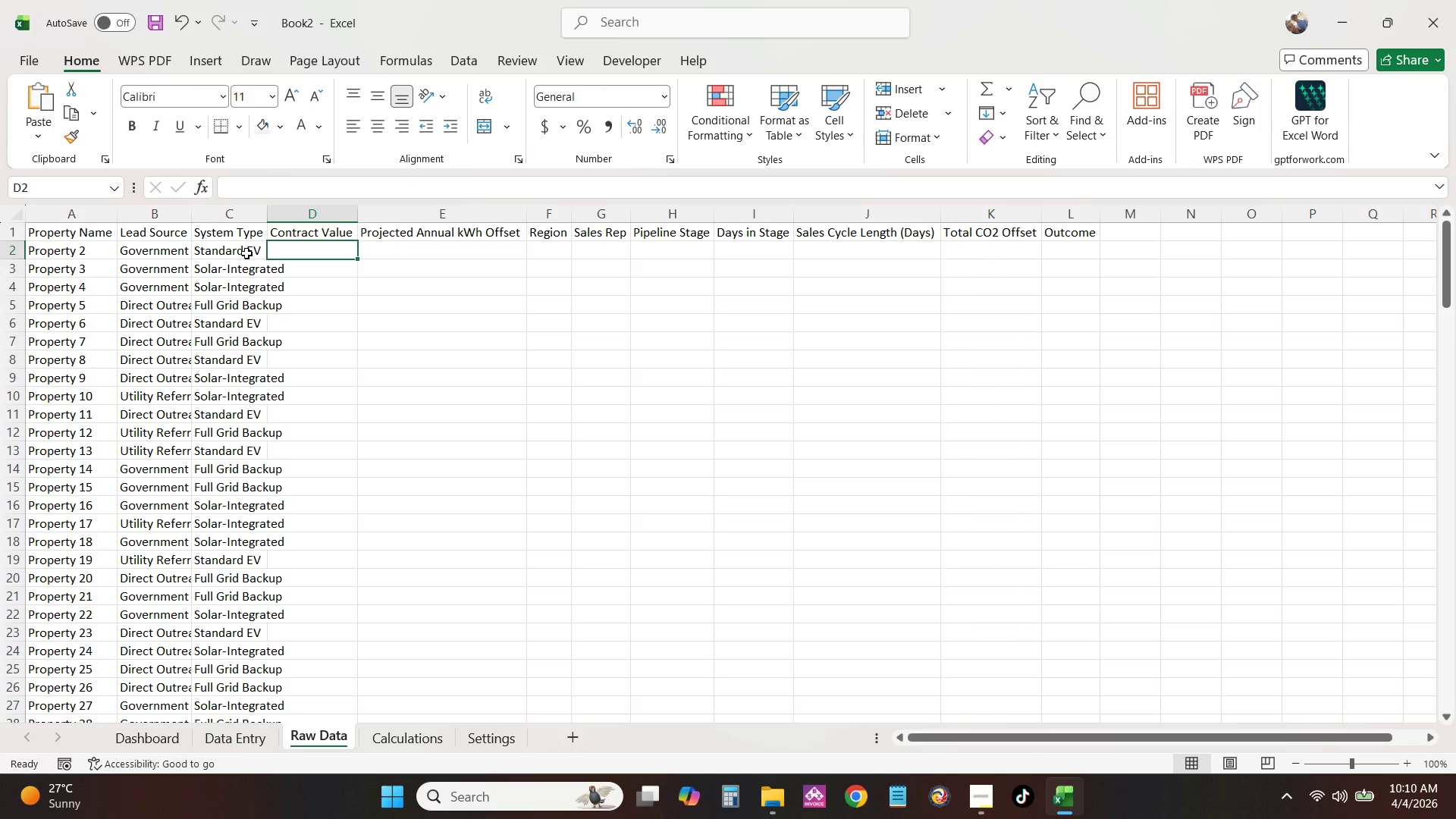 
wait(28.24)
 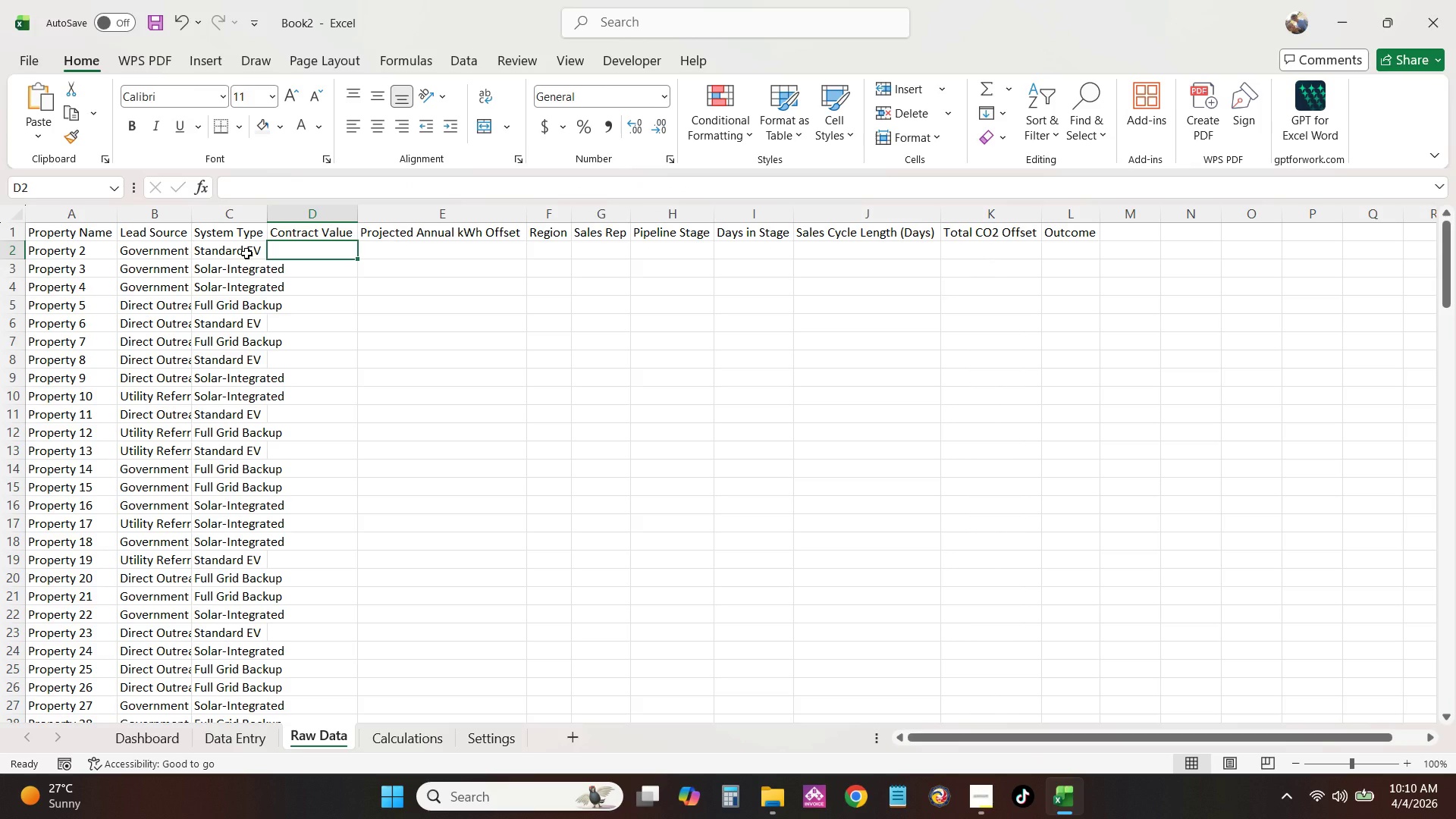 
type(Rand)
key(Backspace)
key(Backspace)
key(Backspace)
key(Backspace)
key(Backspace)
key(Backspace)
type(=Ran)
key(Backspace)
key(Backspace)
type(N)
key(Backspace)
type(ANDBETWEEN()
 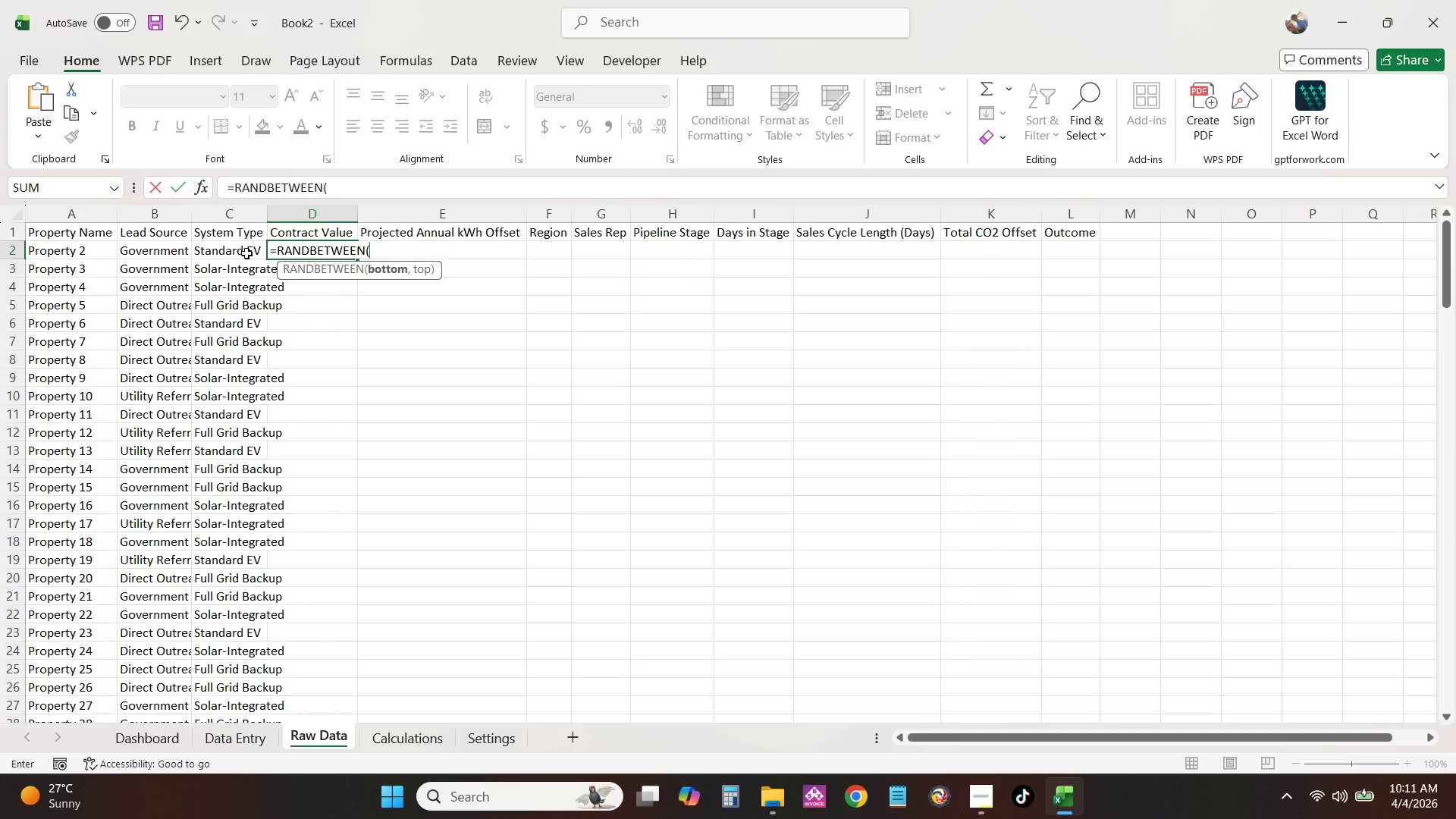 
type(50000, 250000))
 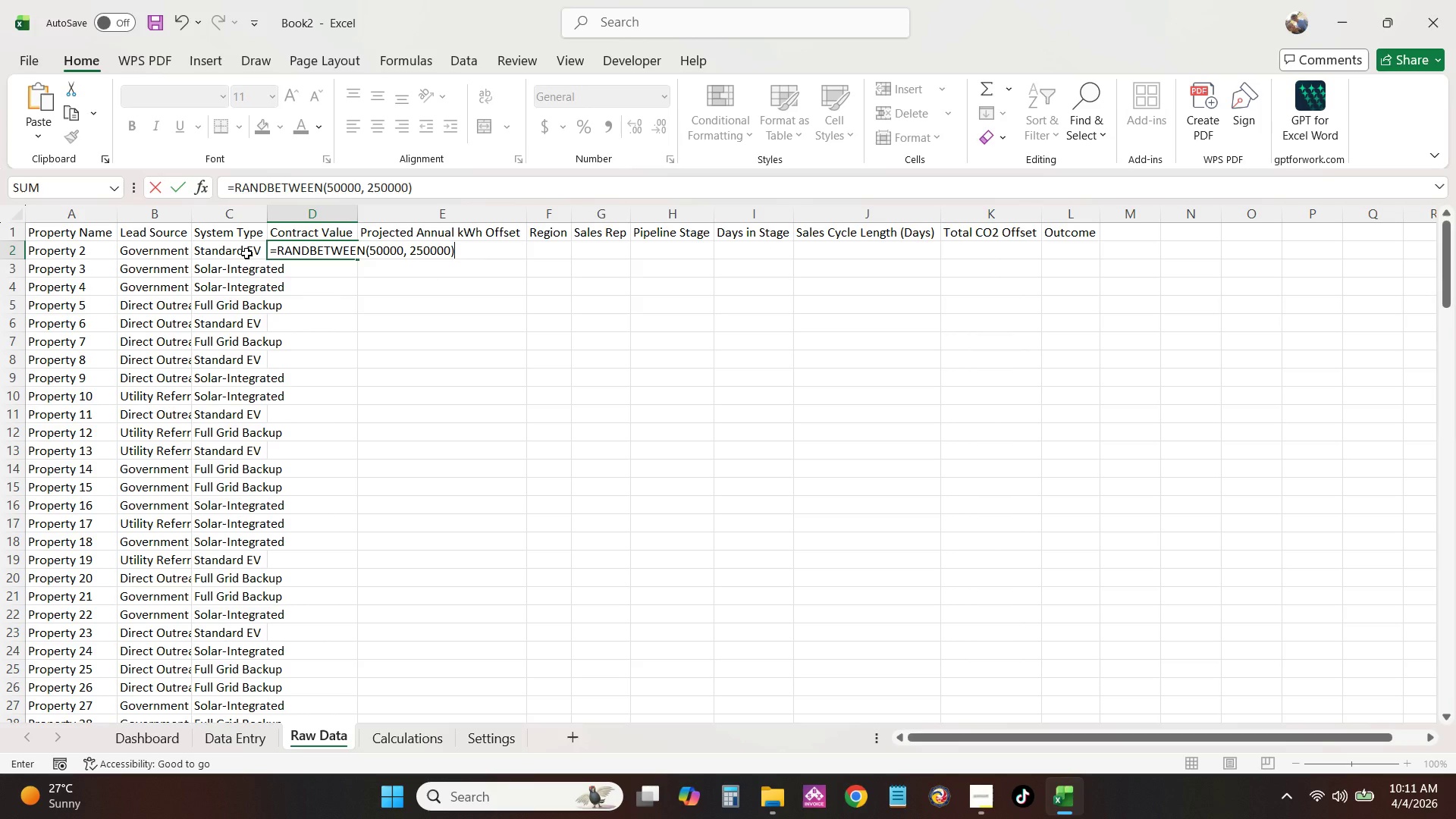 
wait(6.39)
 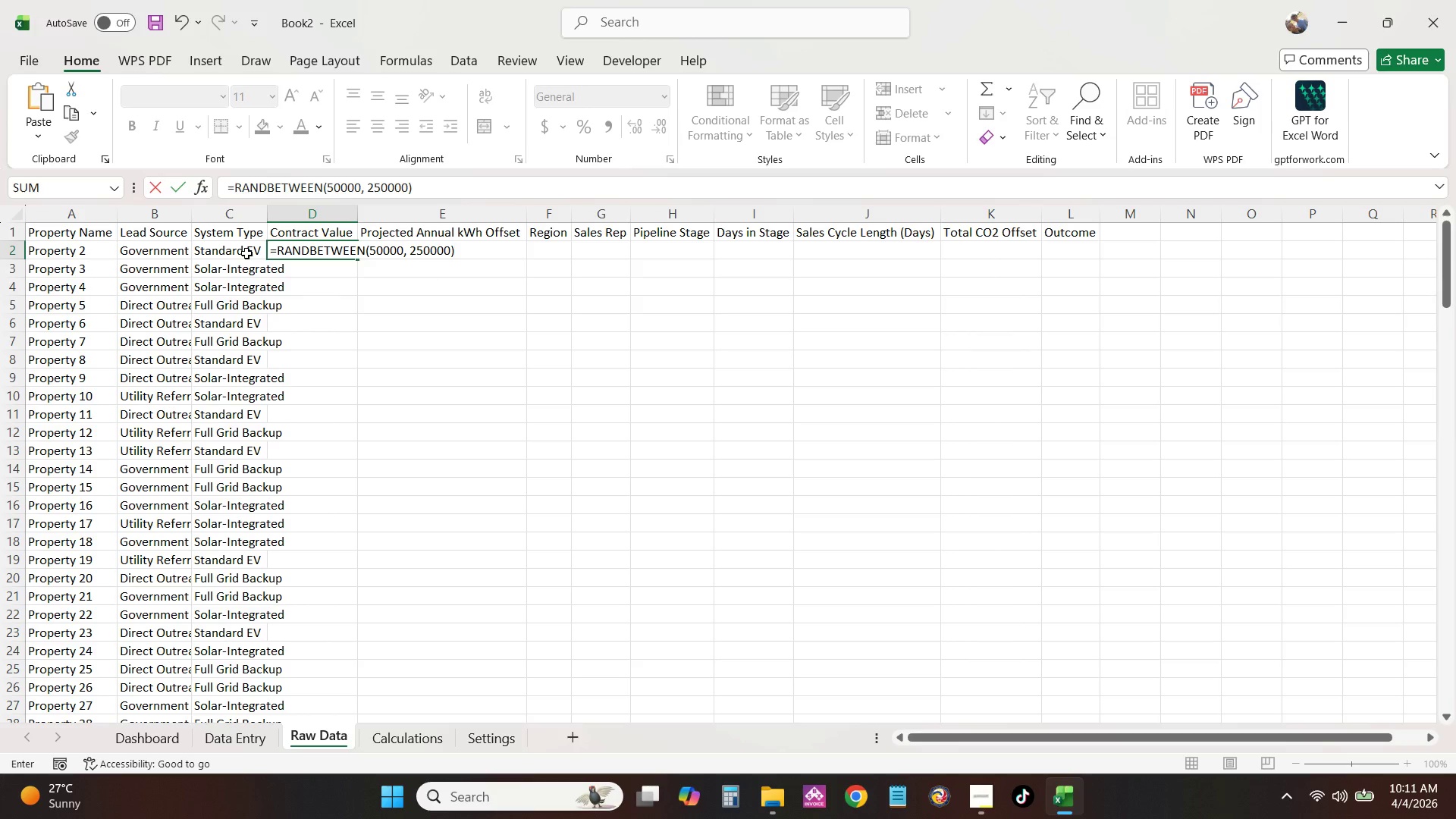 
key(Enter)
 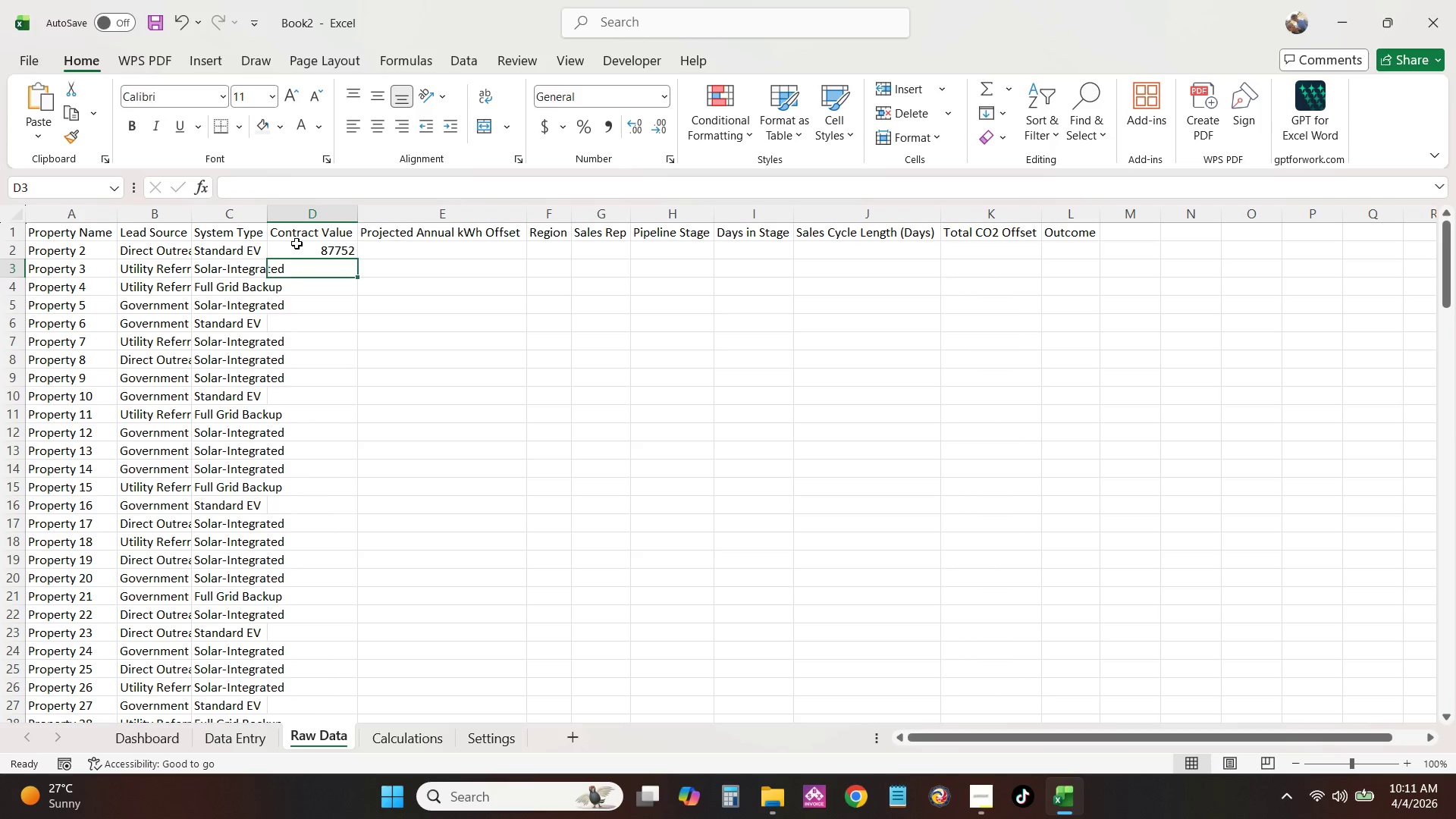 
left_click([312, 248])
 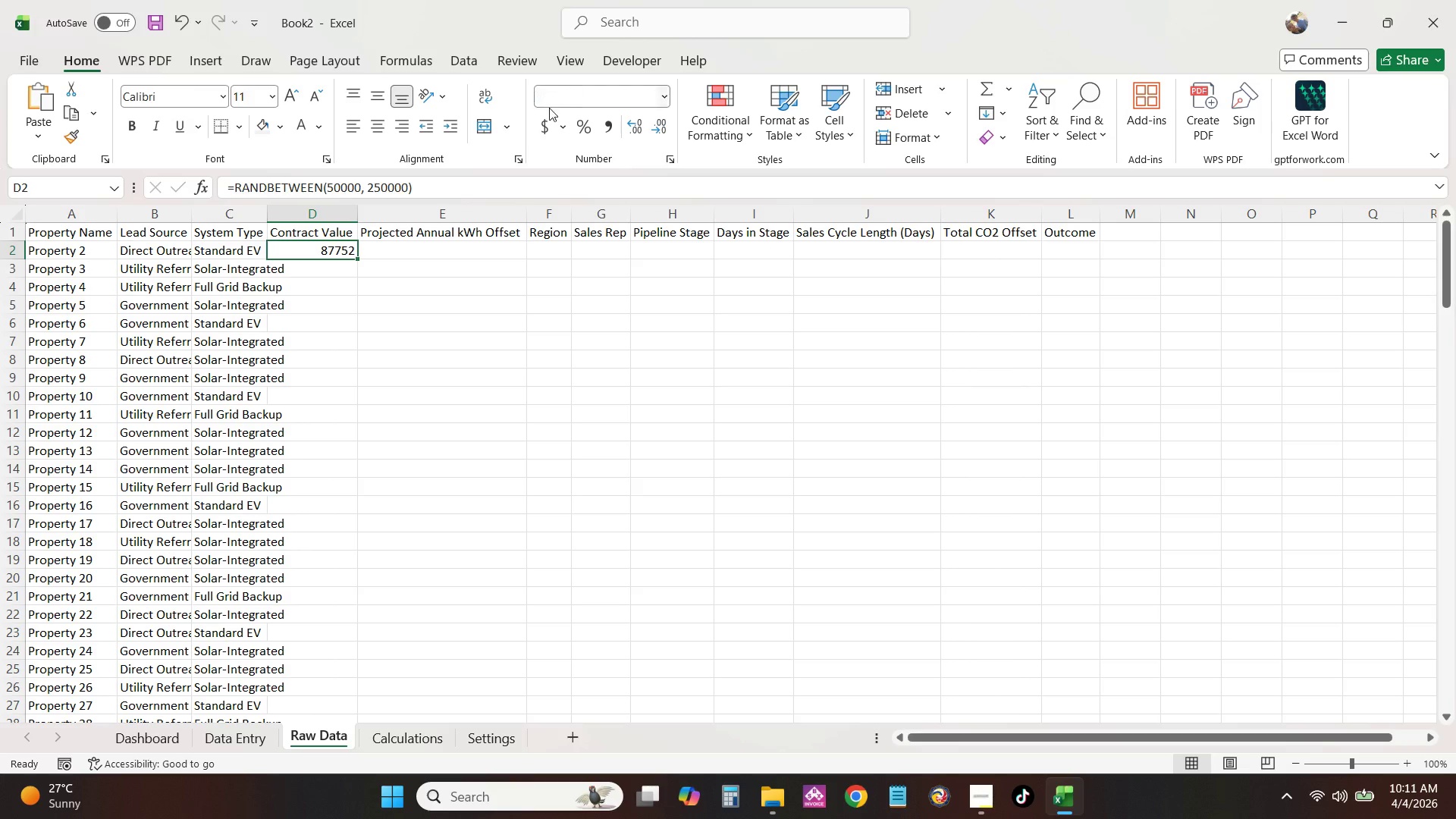 
left_click([538, 126])
 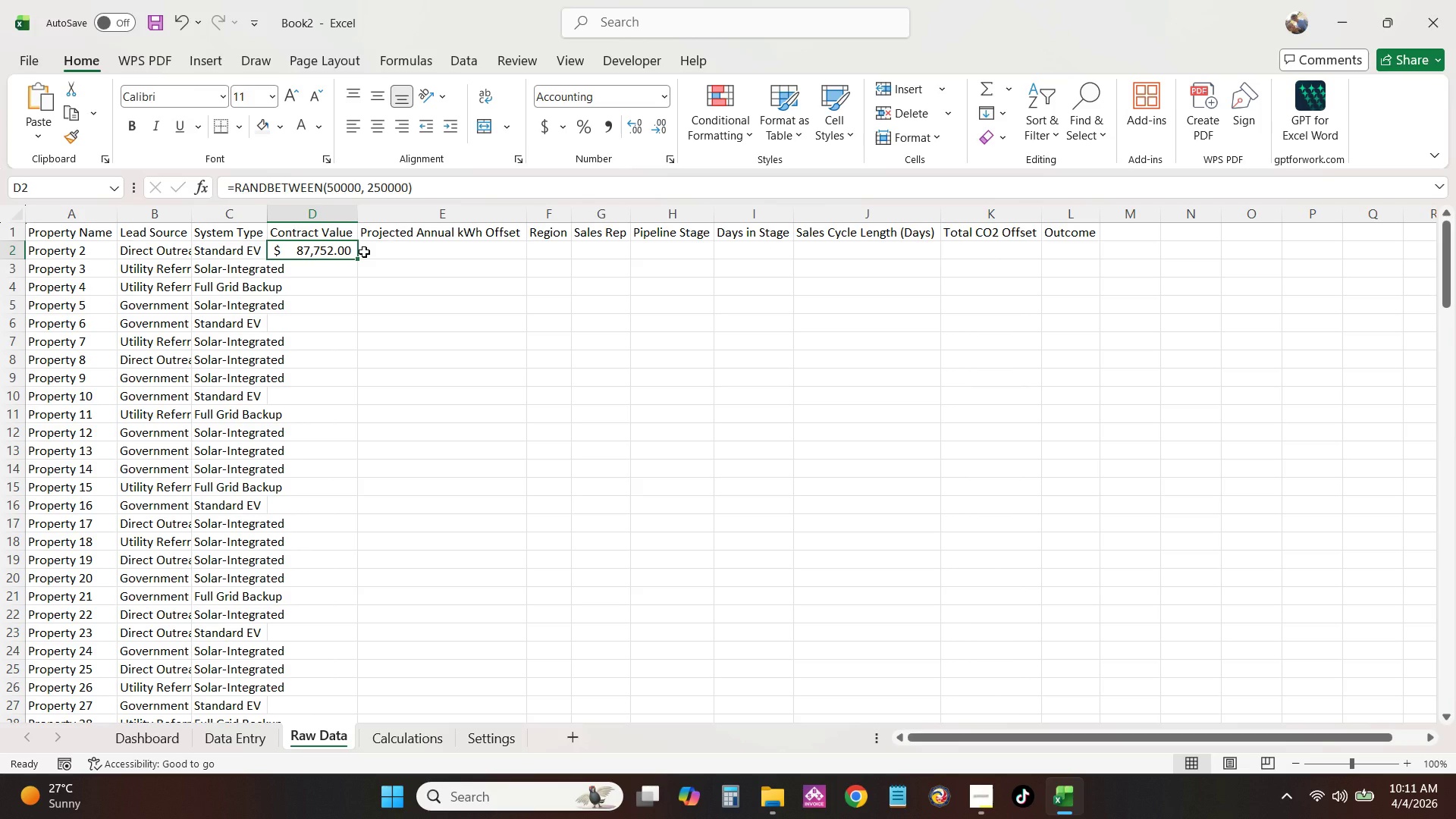 
key(ArrowLeft)
 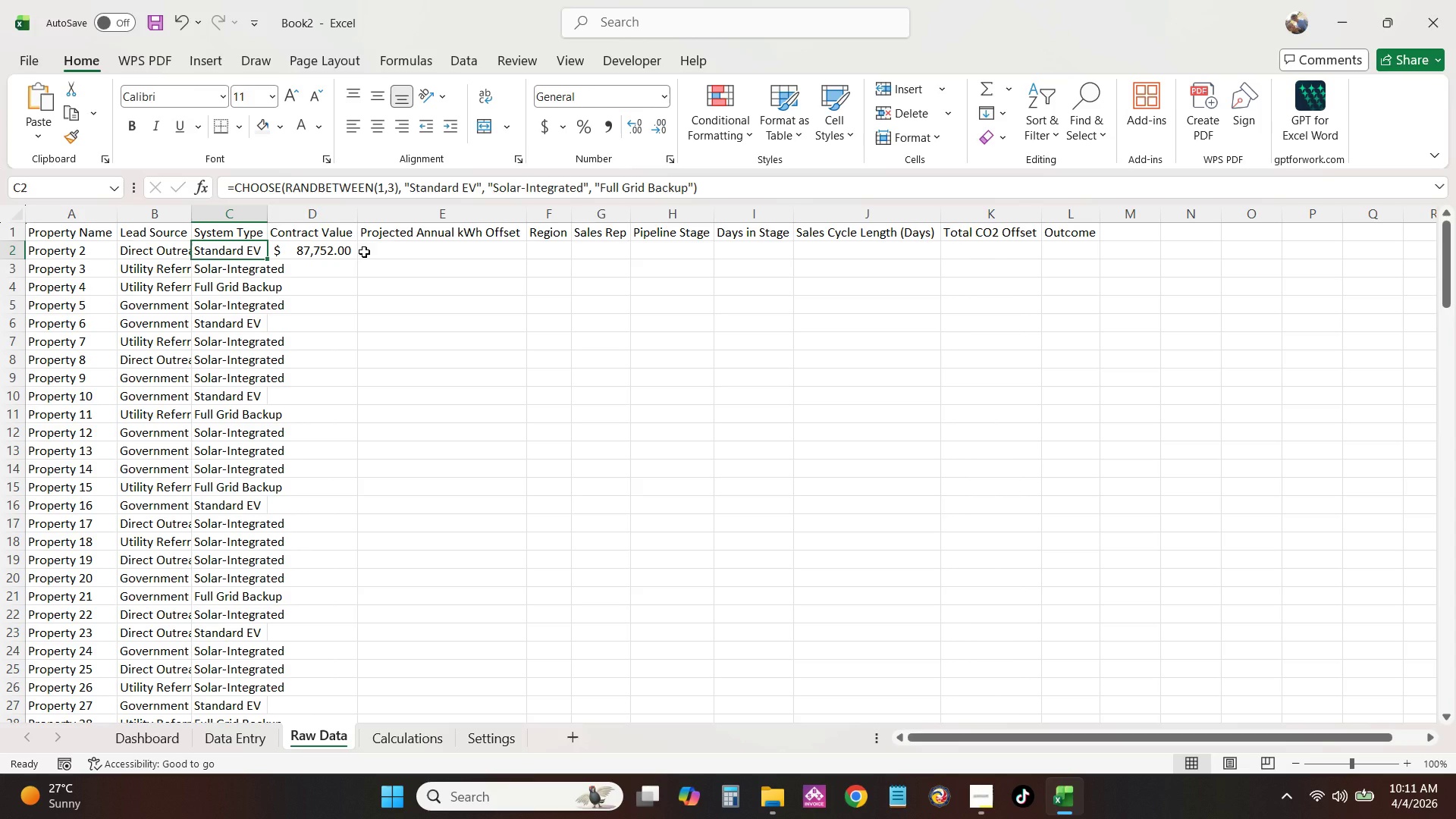 
hold_key(key=ControlLeft, duration=0.81)
 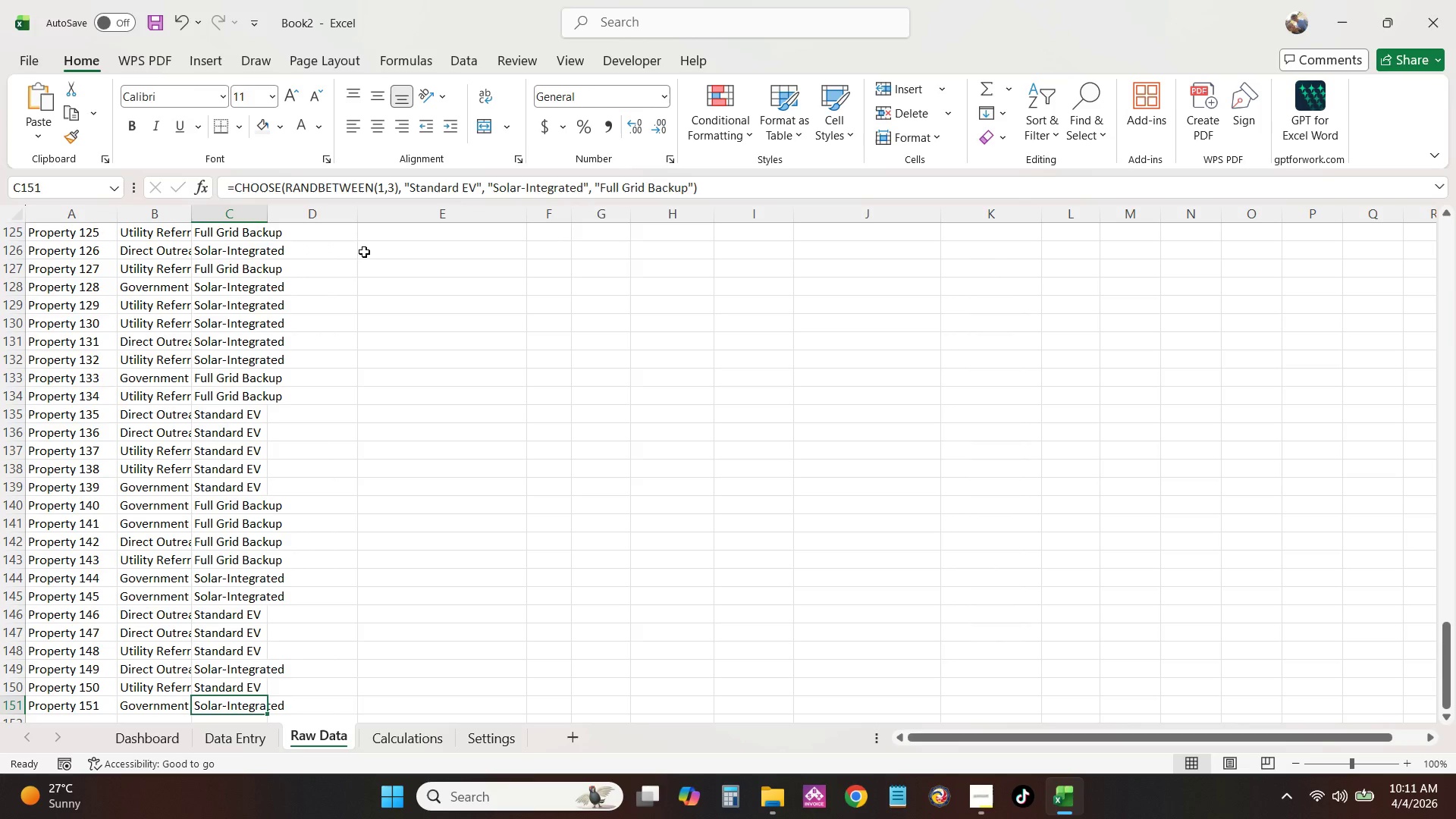 
key(Control+Shift+ShiftLeft)
 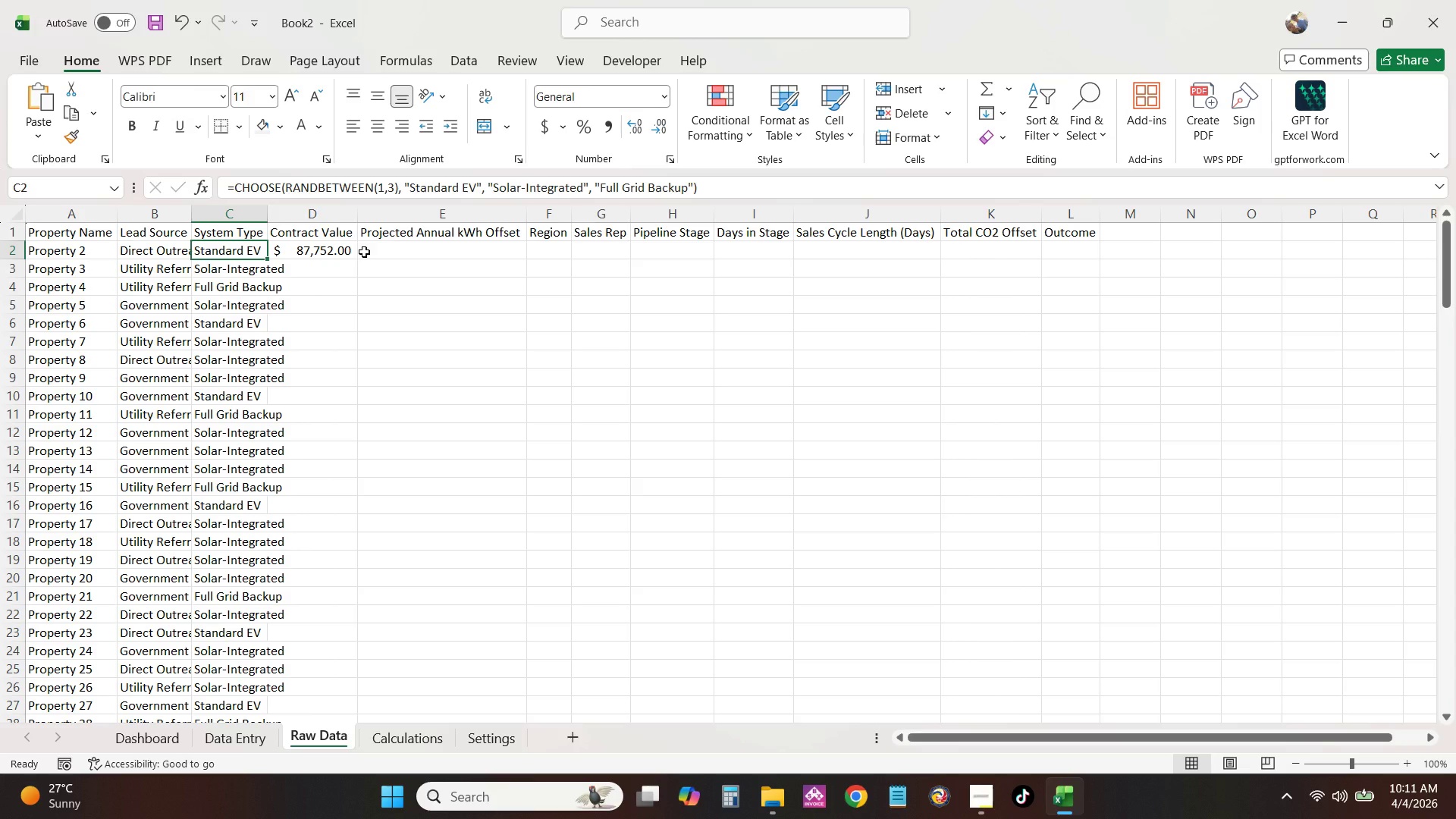 
key(Control+ArrowDown)
 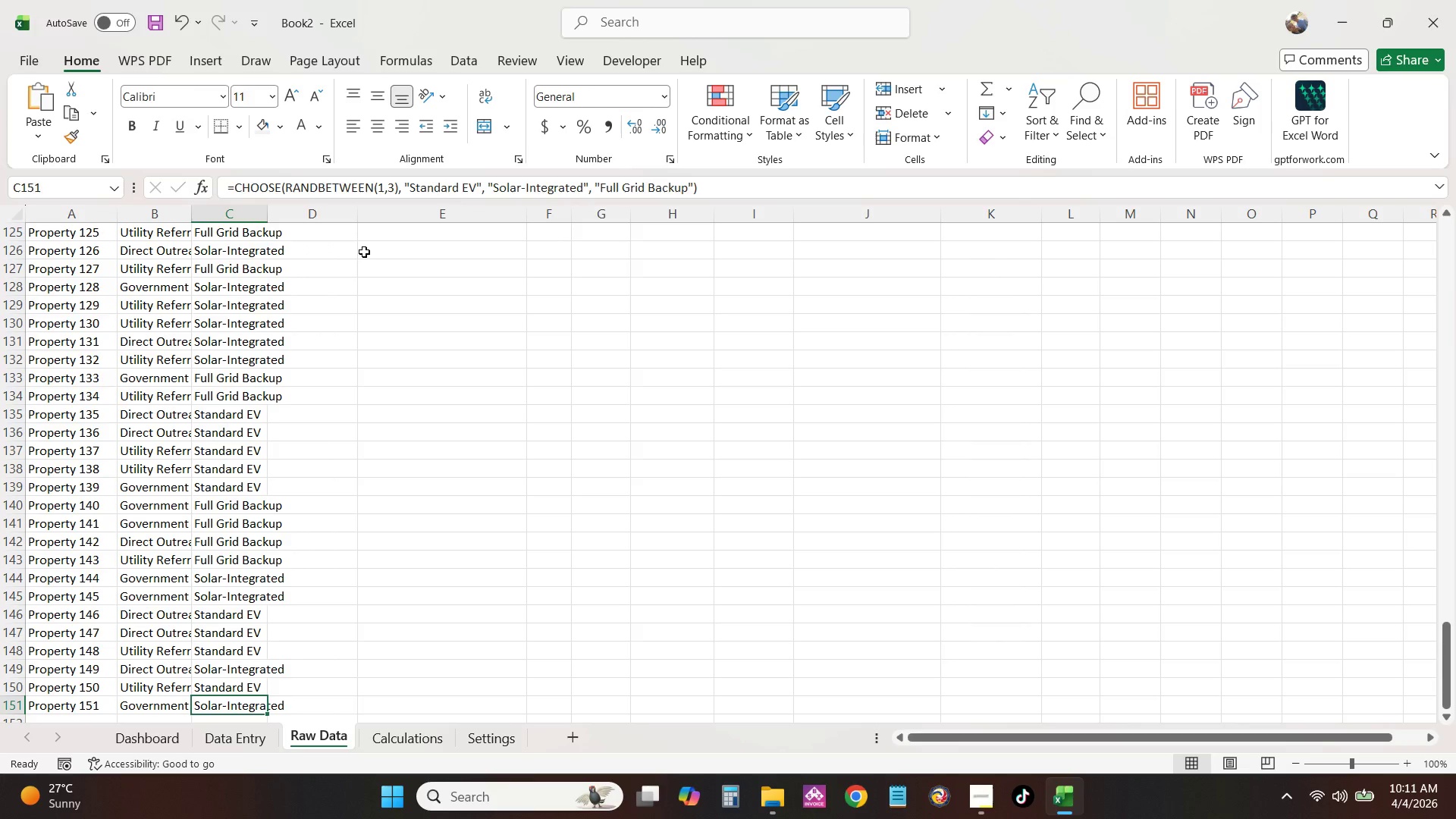 
key(ArrowRight)
 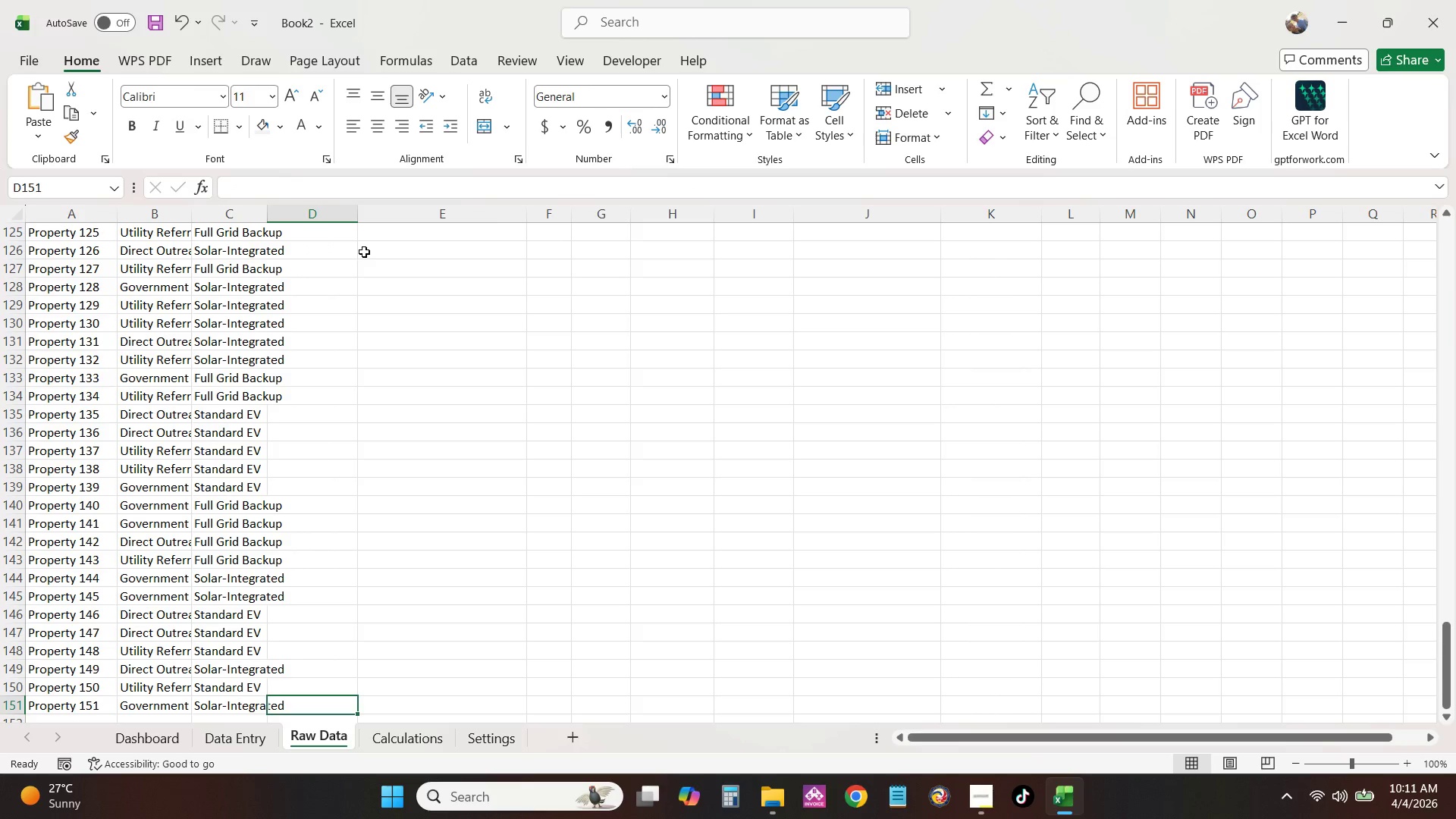 
key(Control+Shift+ArrowUp)
 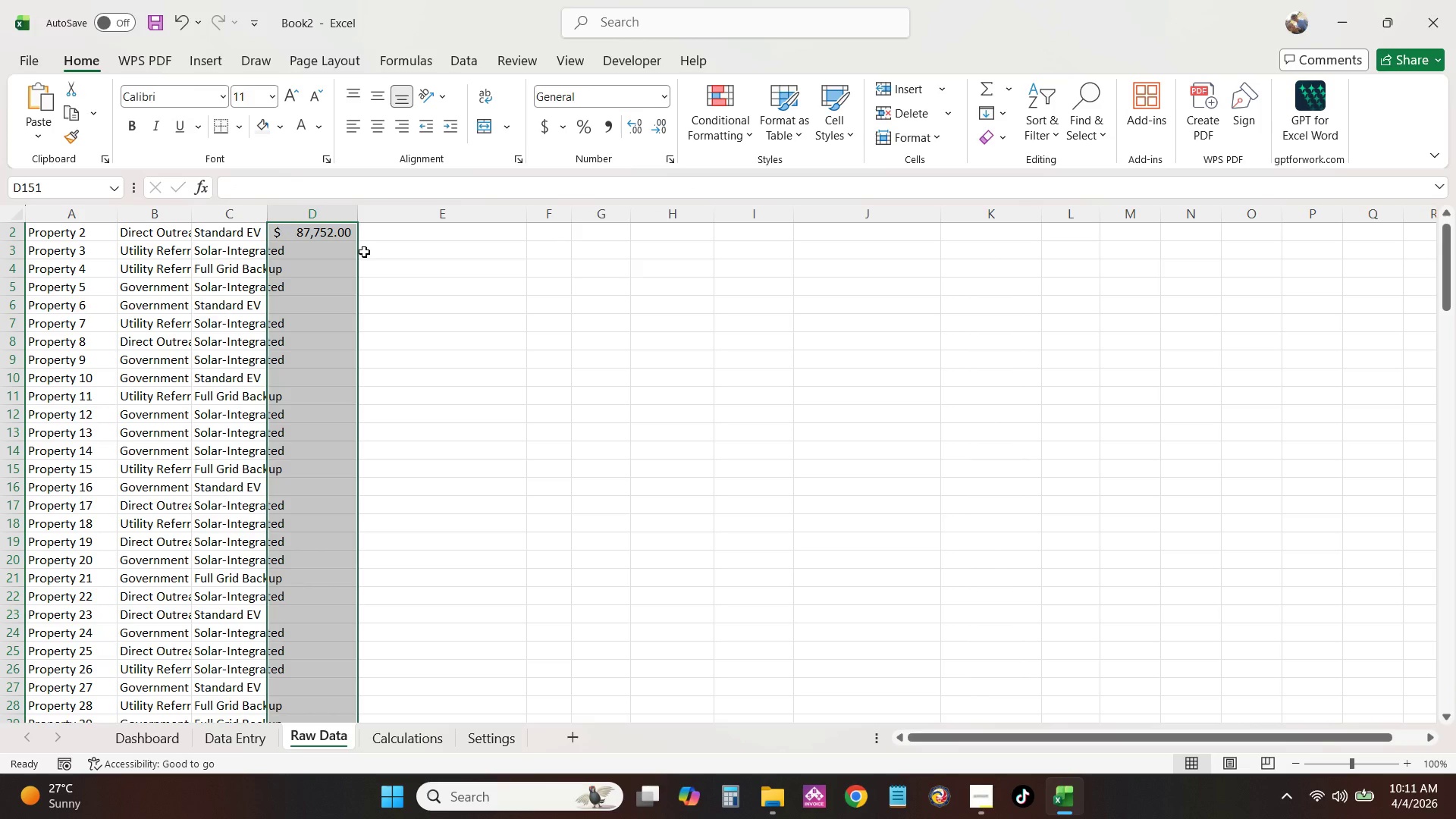 
key(Control+D)
 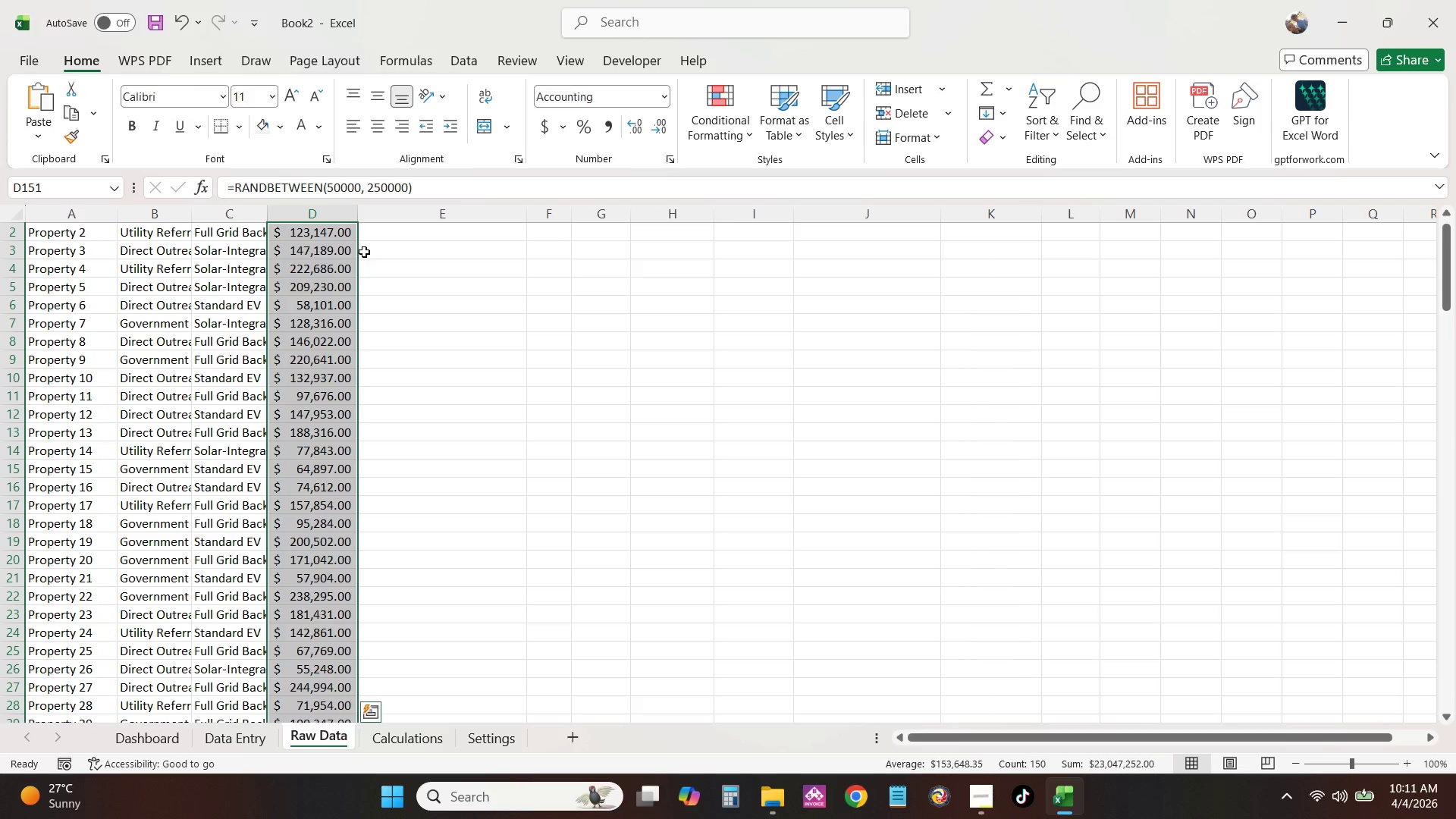 
key(Control+D)
 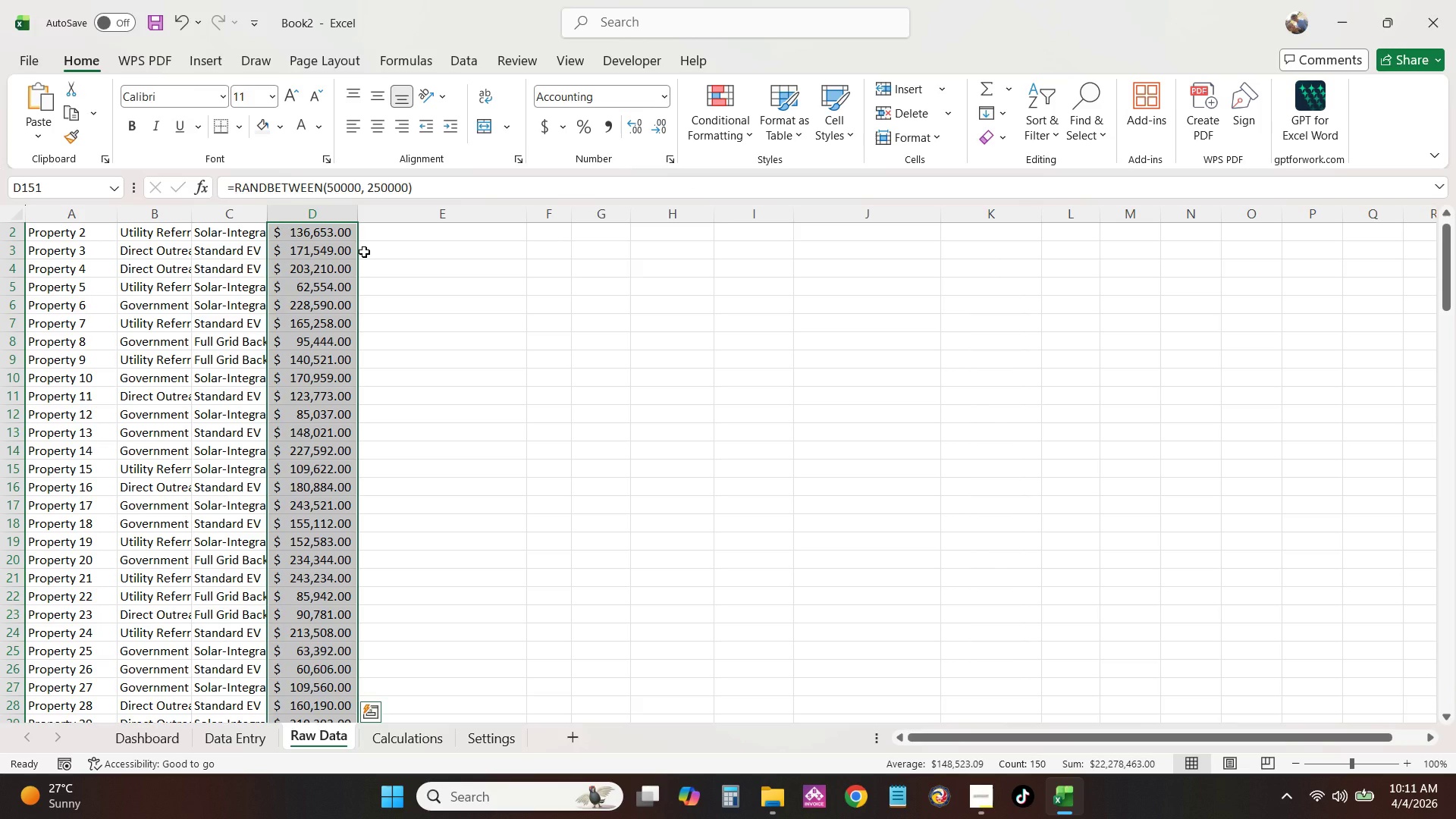 
key(Control+Z)
 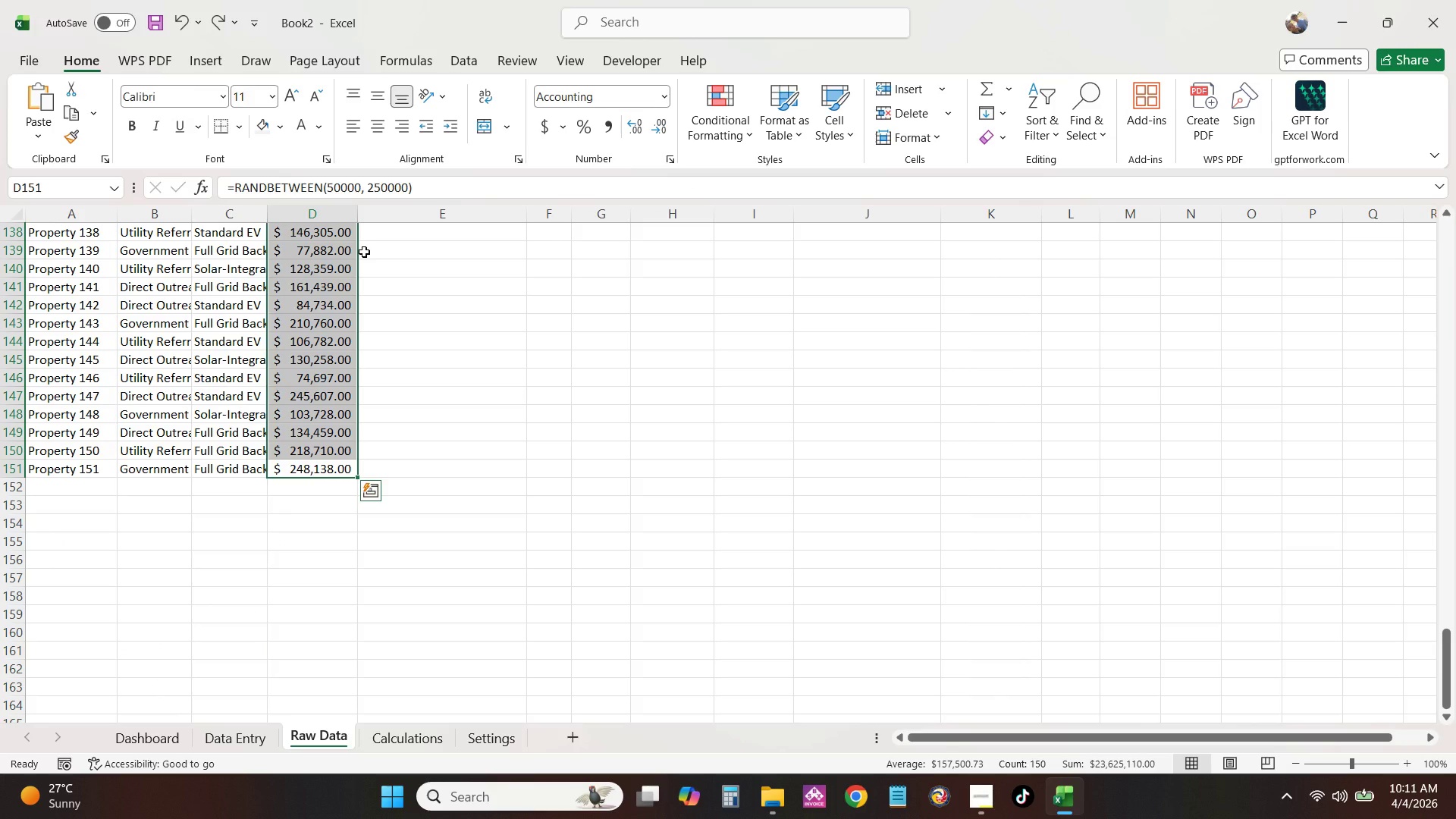 
key(Control+ArrowUp)
 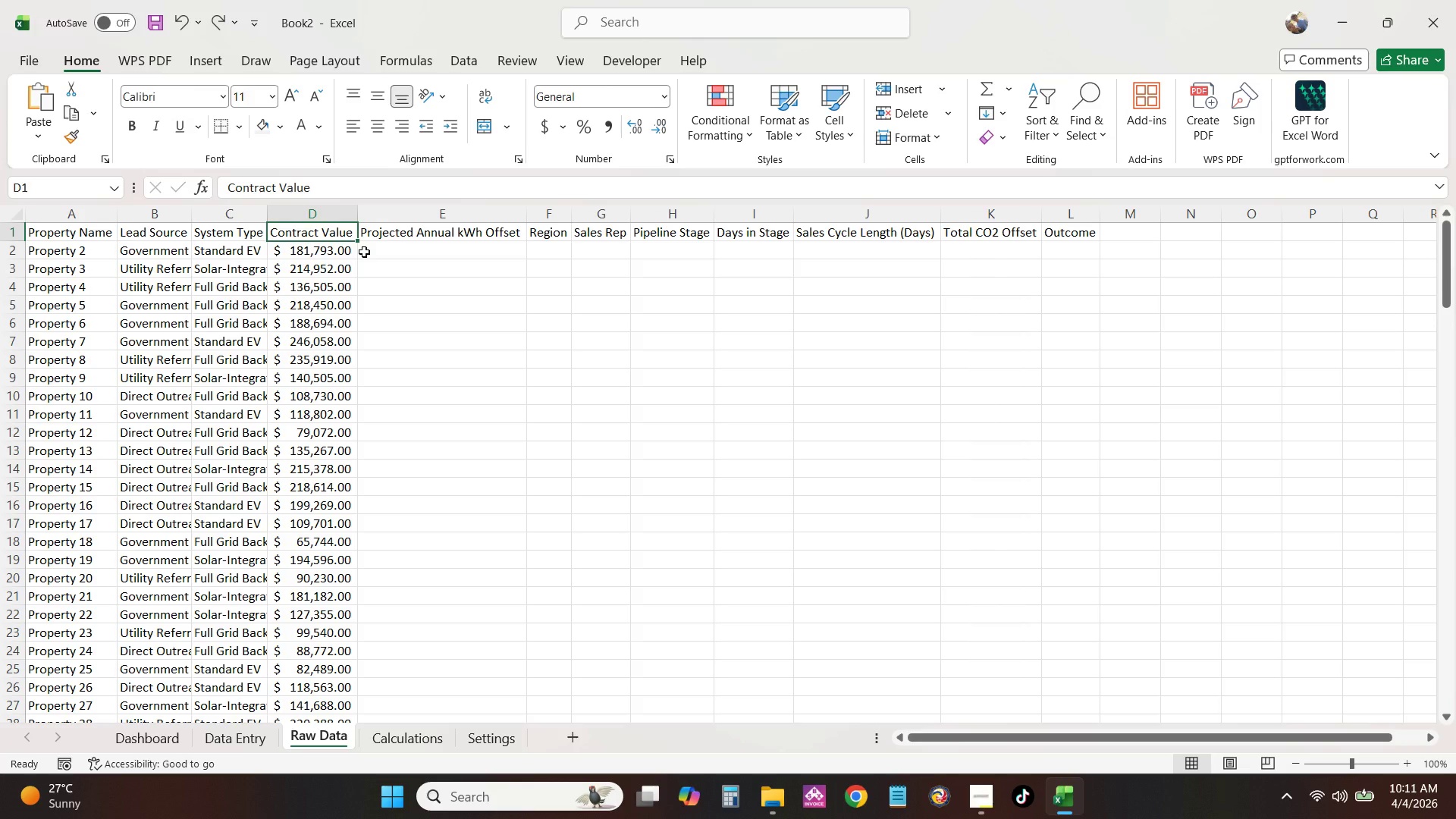 
key(ArrowRight)
 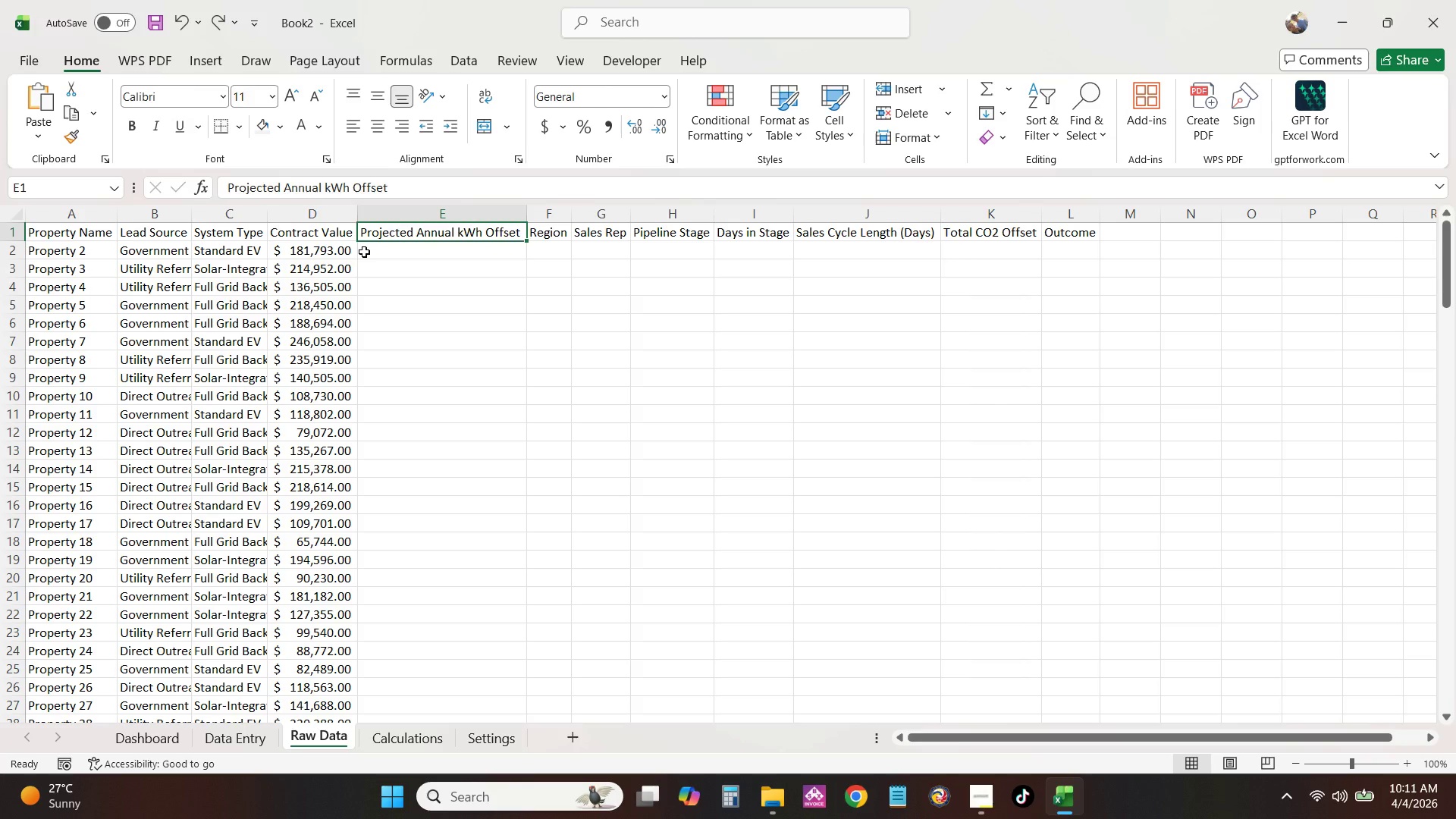 
key(ArrowDown)
 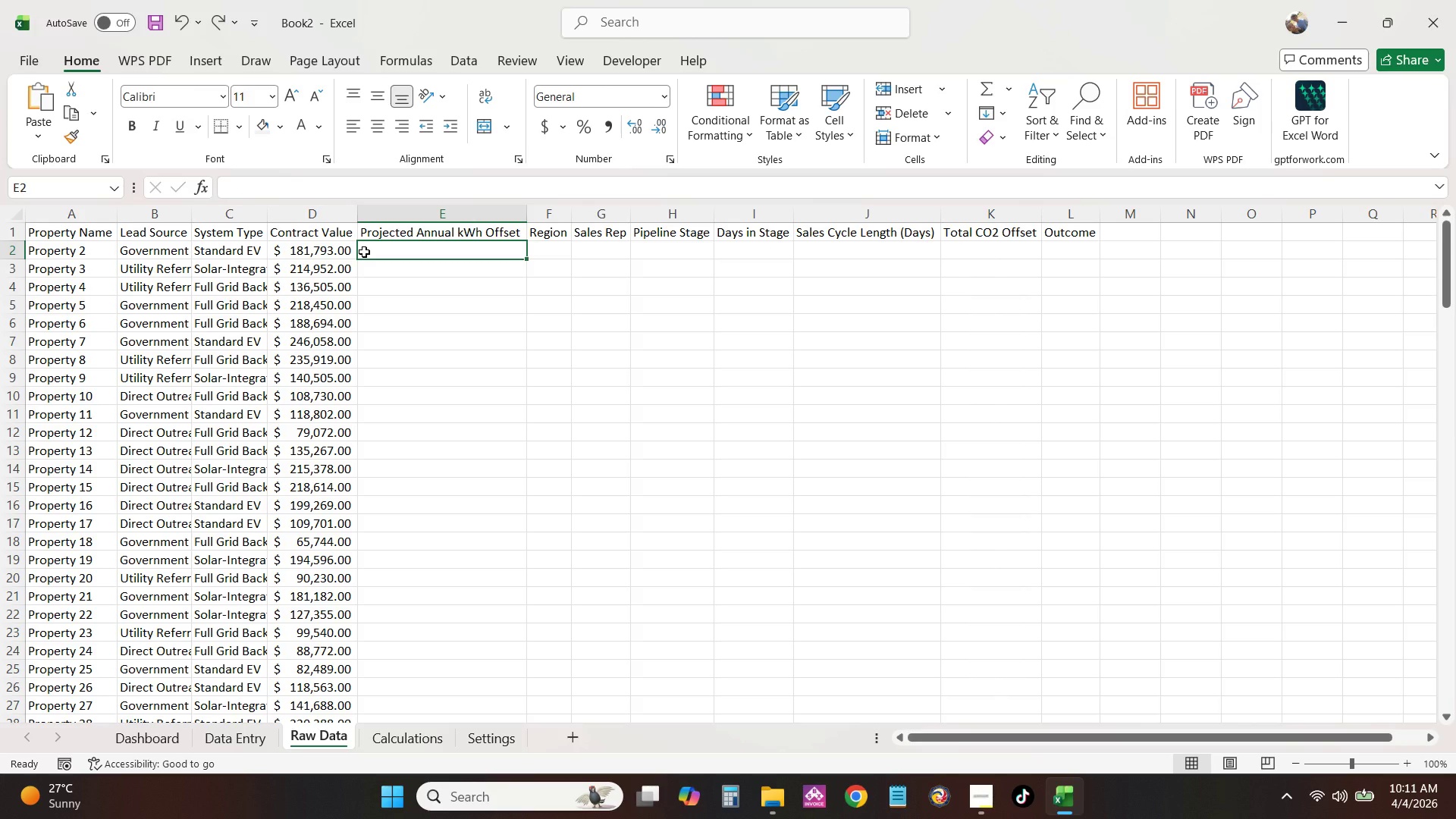 
type(=RANDBETWEEN()
 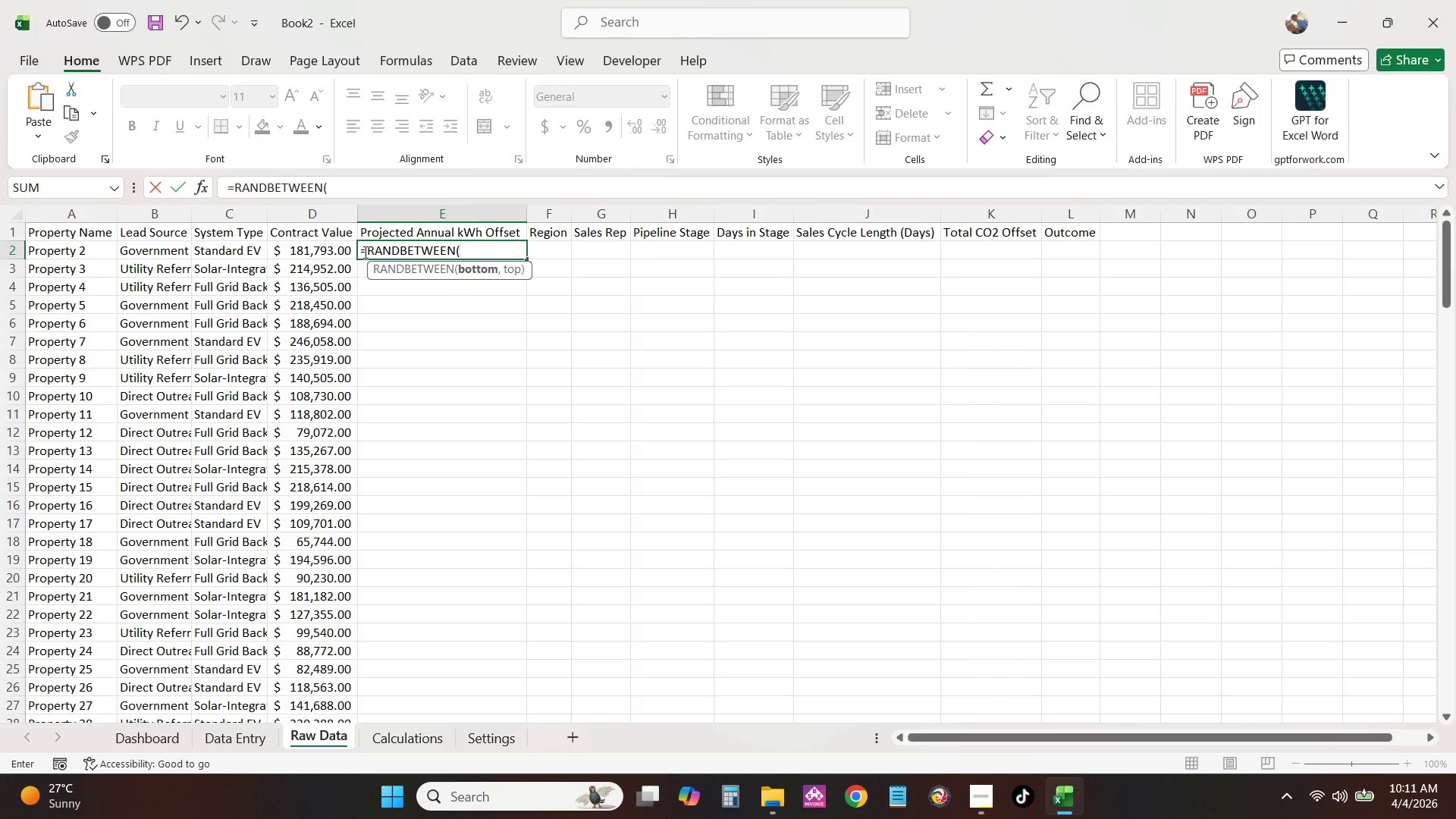 
type(!)
key(Backspace)
type(100)
key(Backspace)
type(000, 50000))
 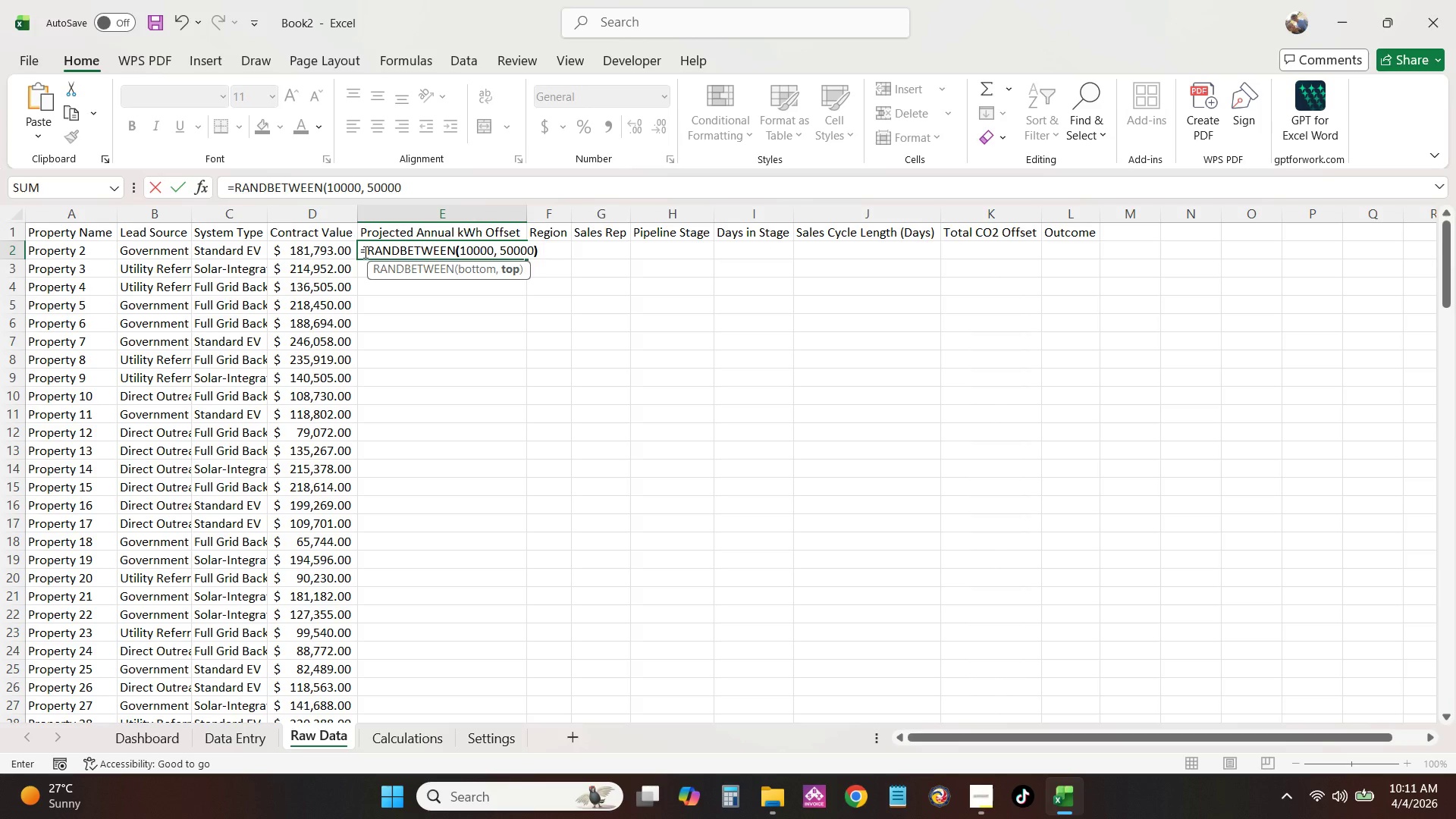 
key(Enter)
 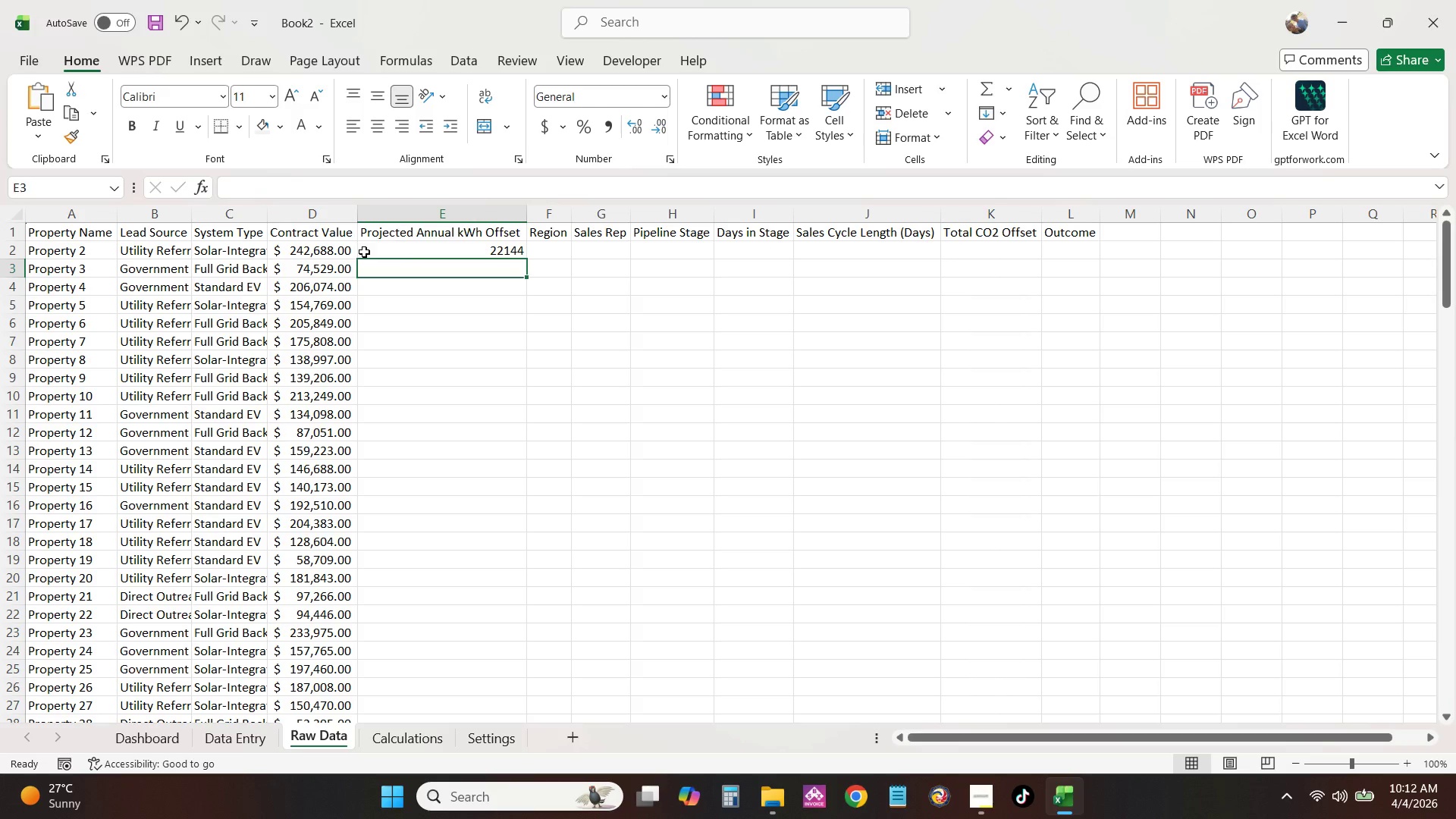 
key(ArrowUp)
 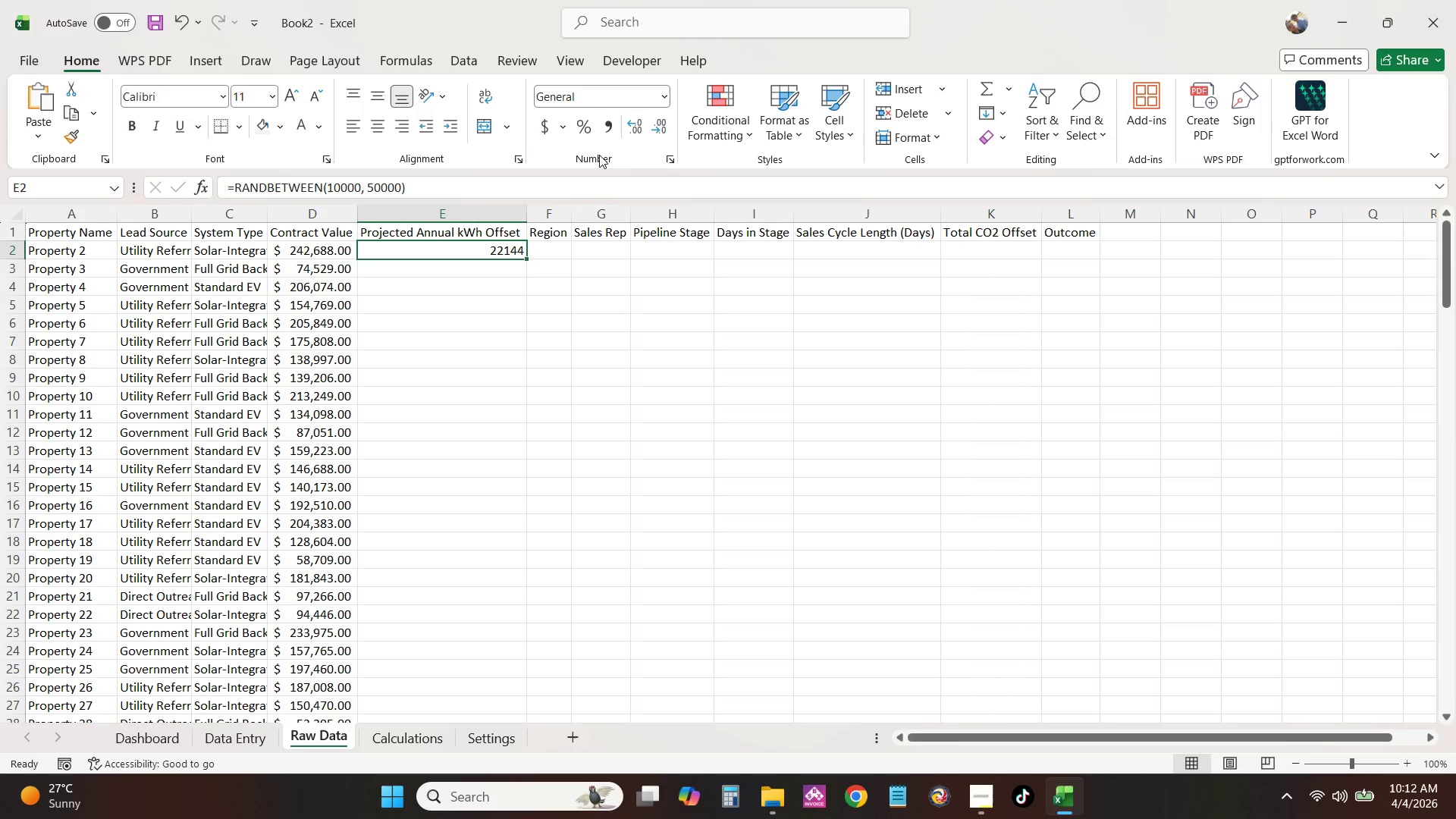 
left_click([612, 119])
 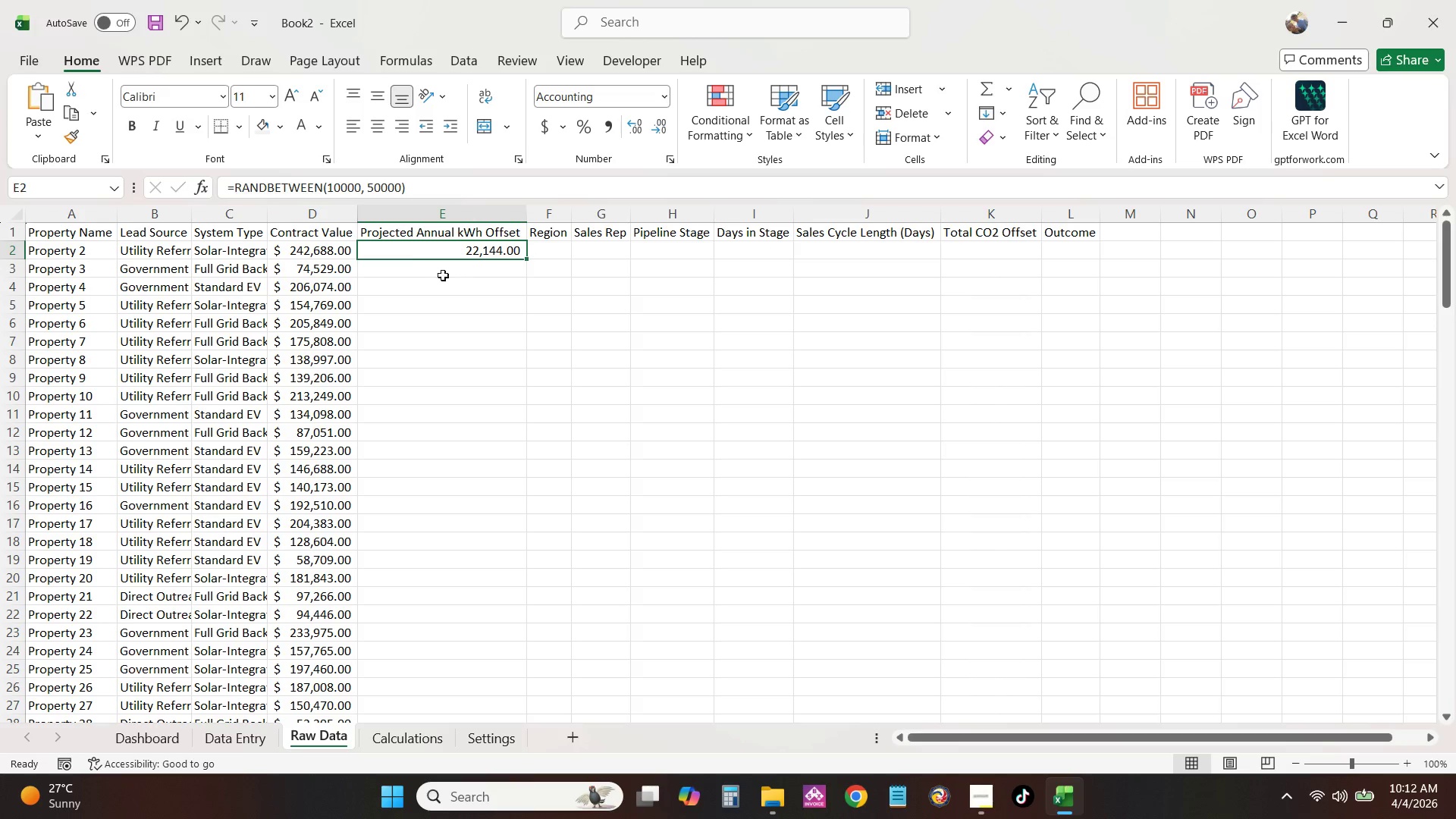 
left_click([410, 271])
 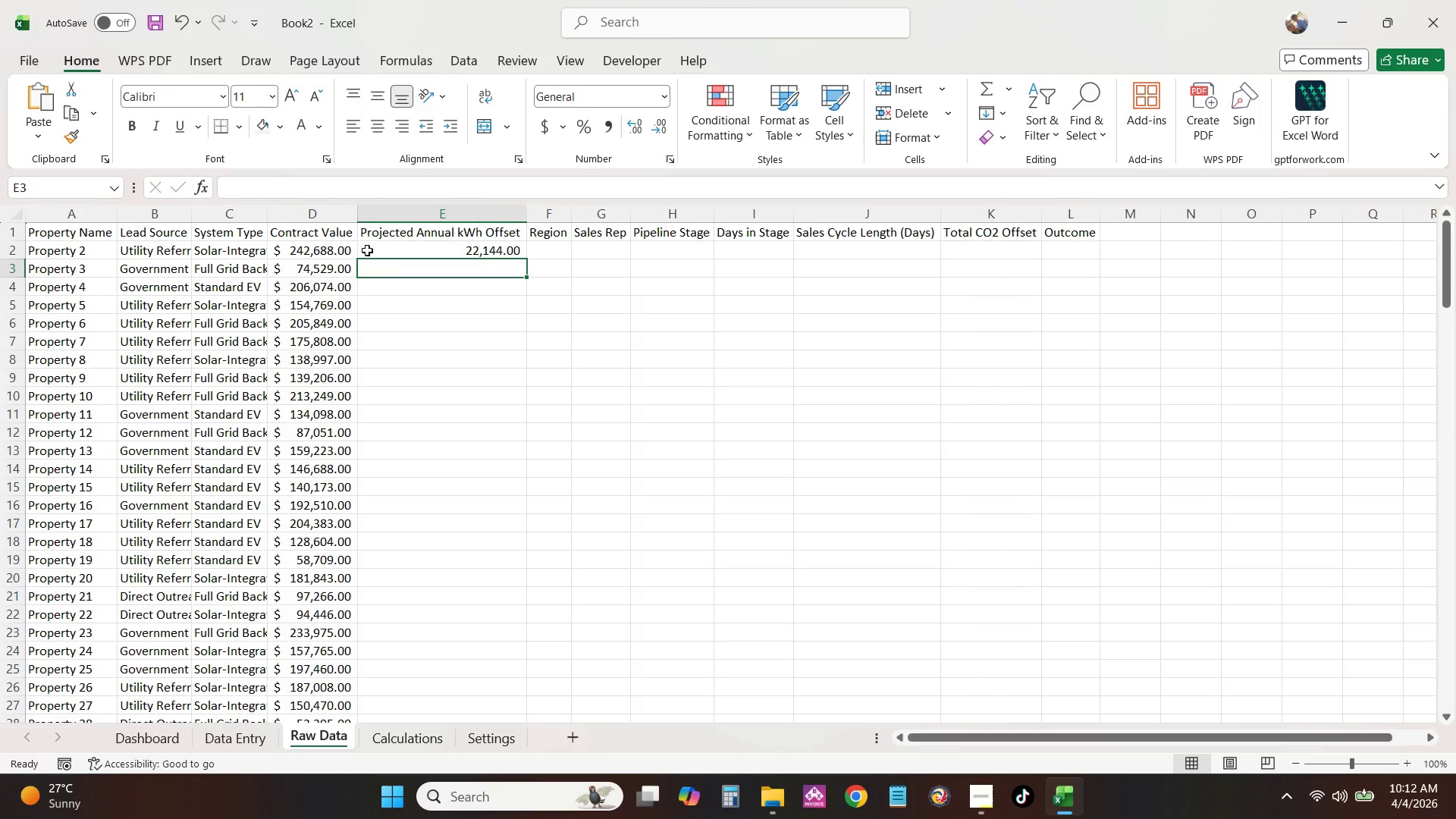 
left_click([367, 250])
 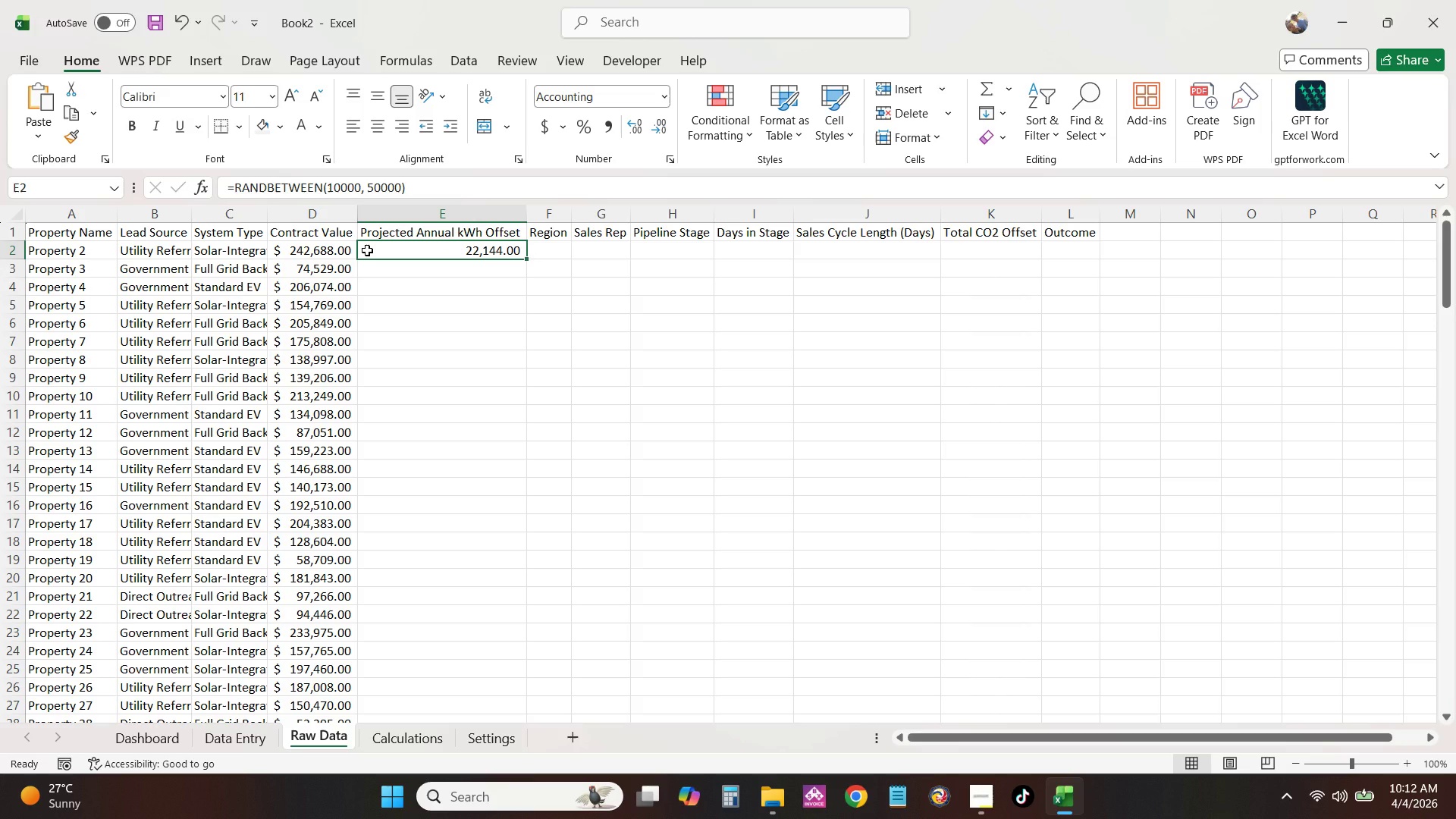 
key(Control+ArrowLeft)
 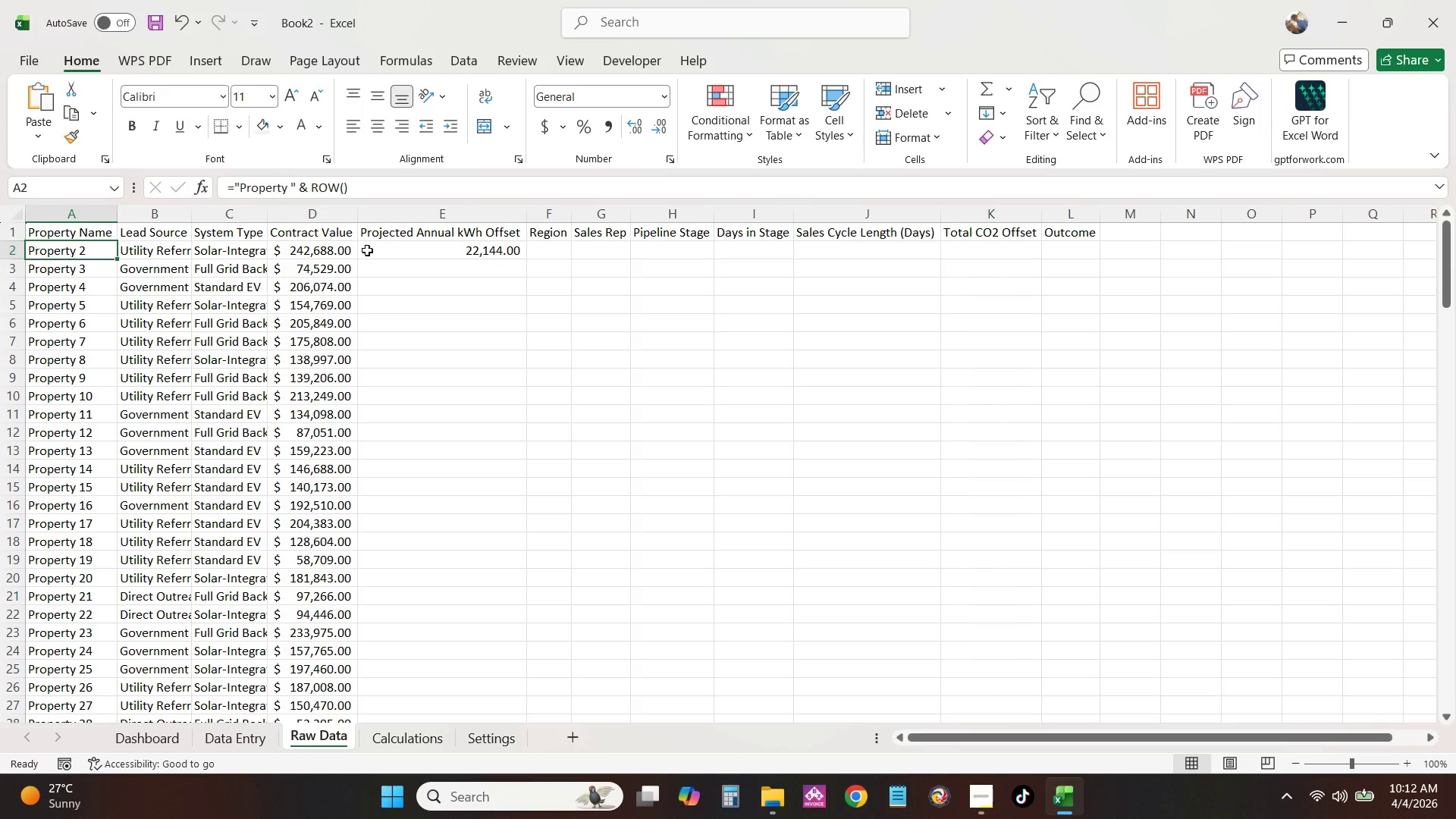 
key(ArrowRight)
 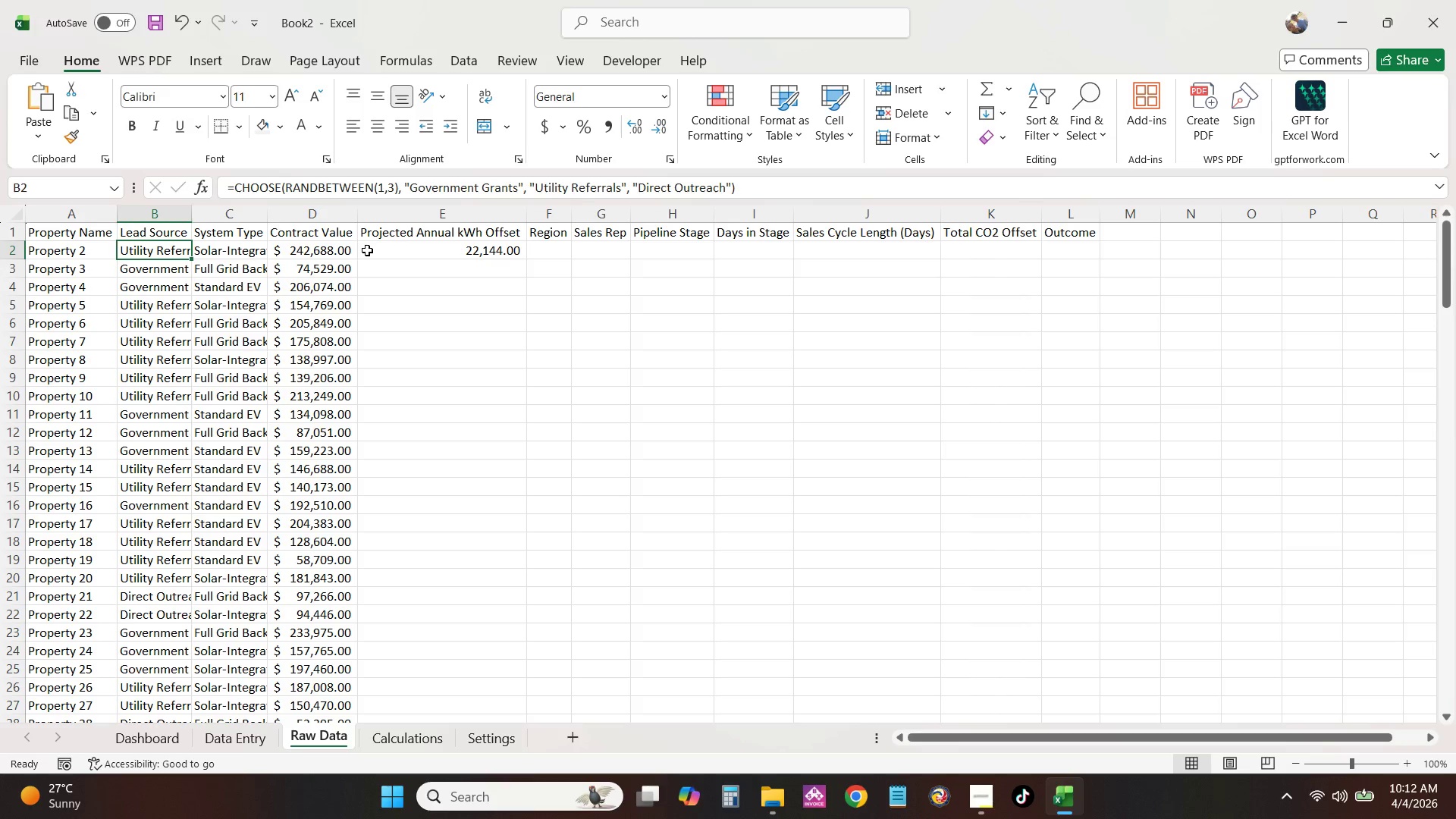 
key(ArrowRight)
 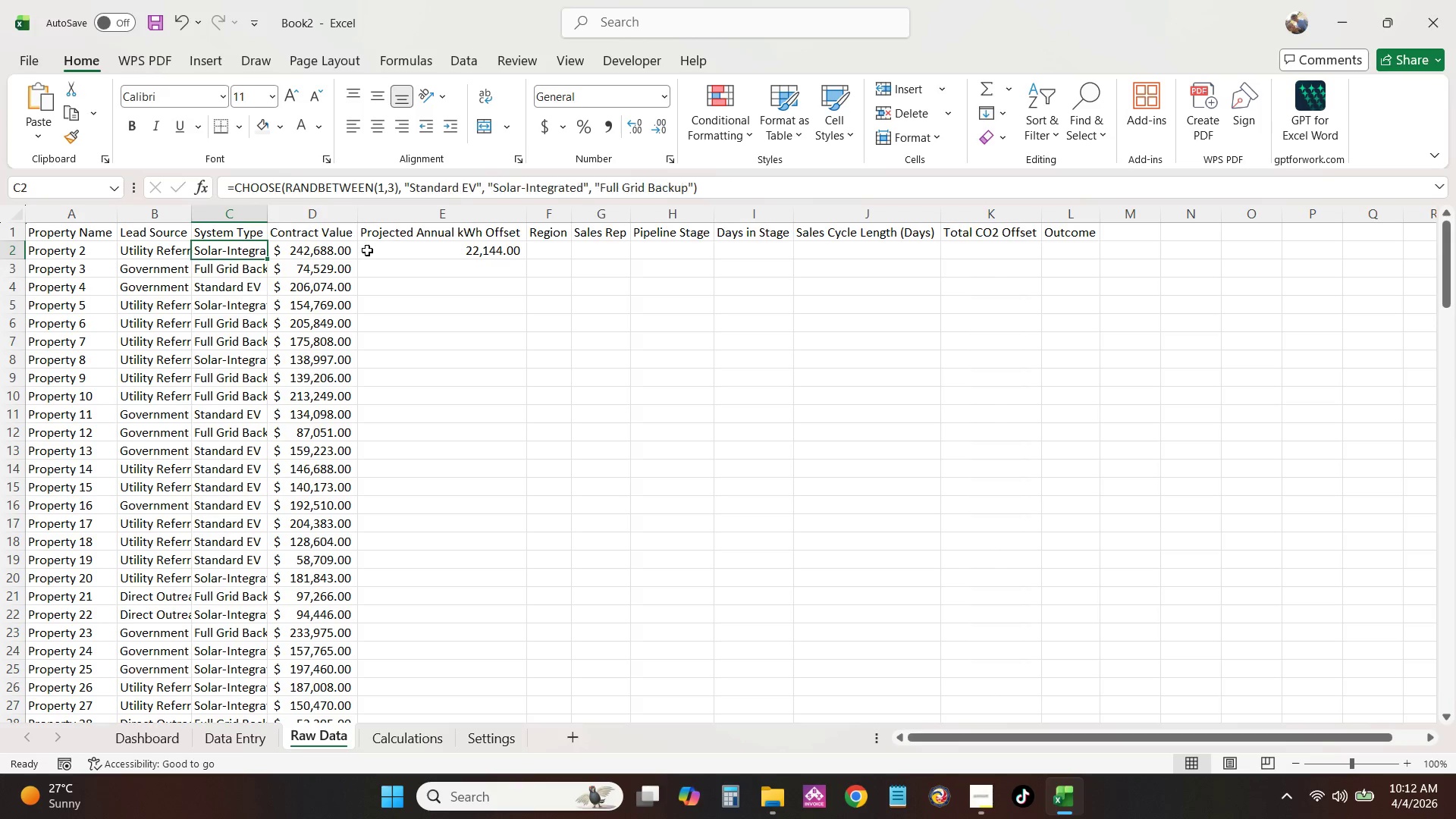 
key(ArrowRight)
 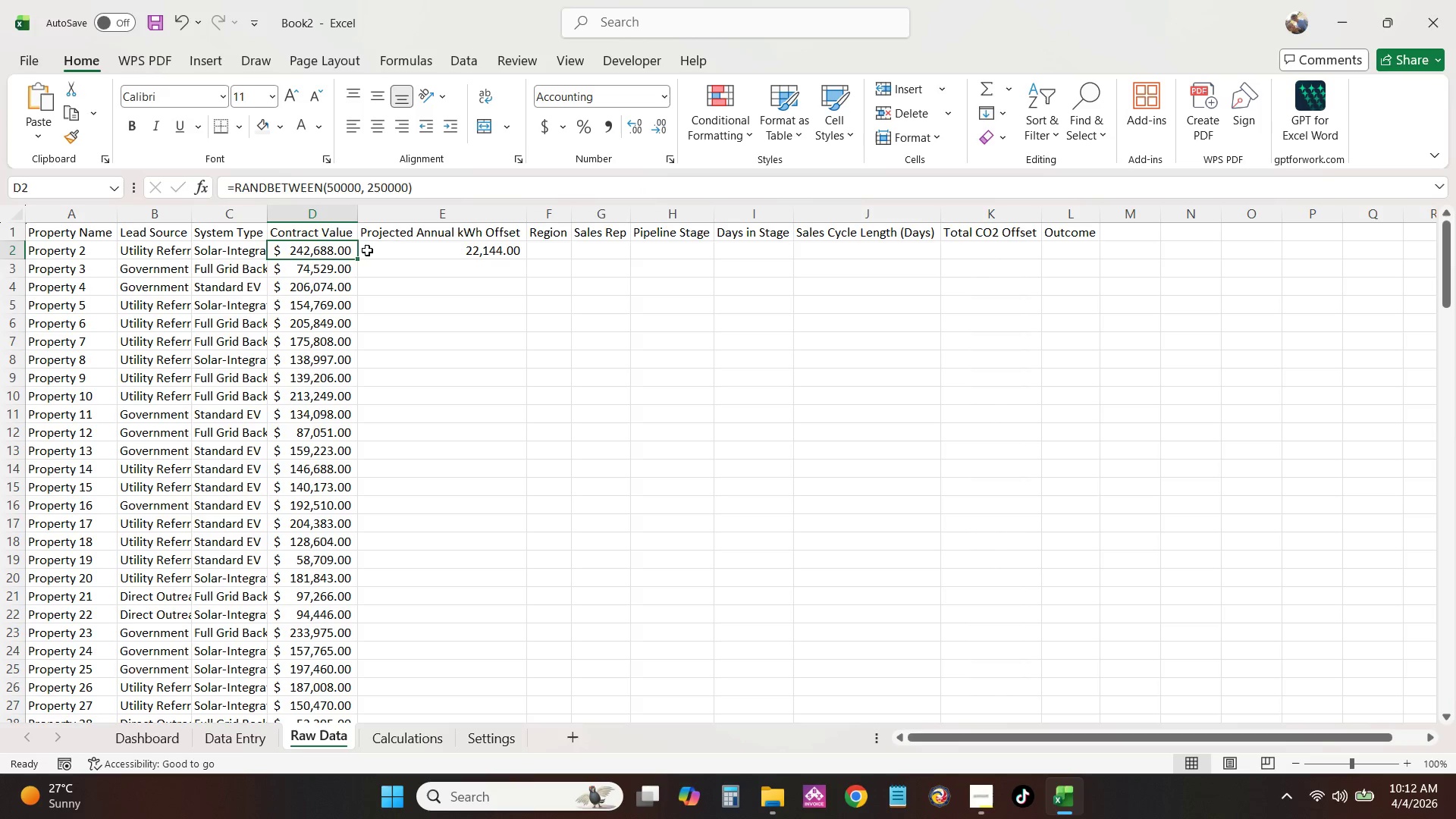 
key(ArrowDown)
 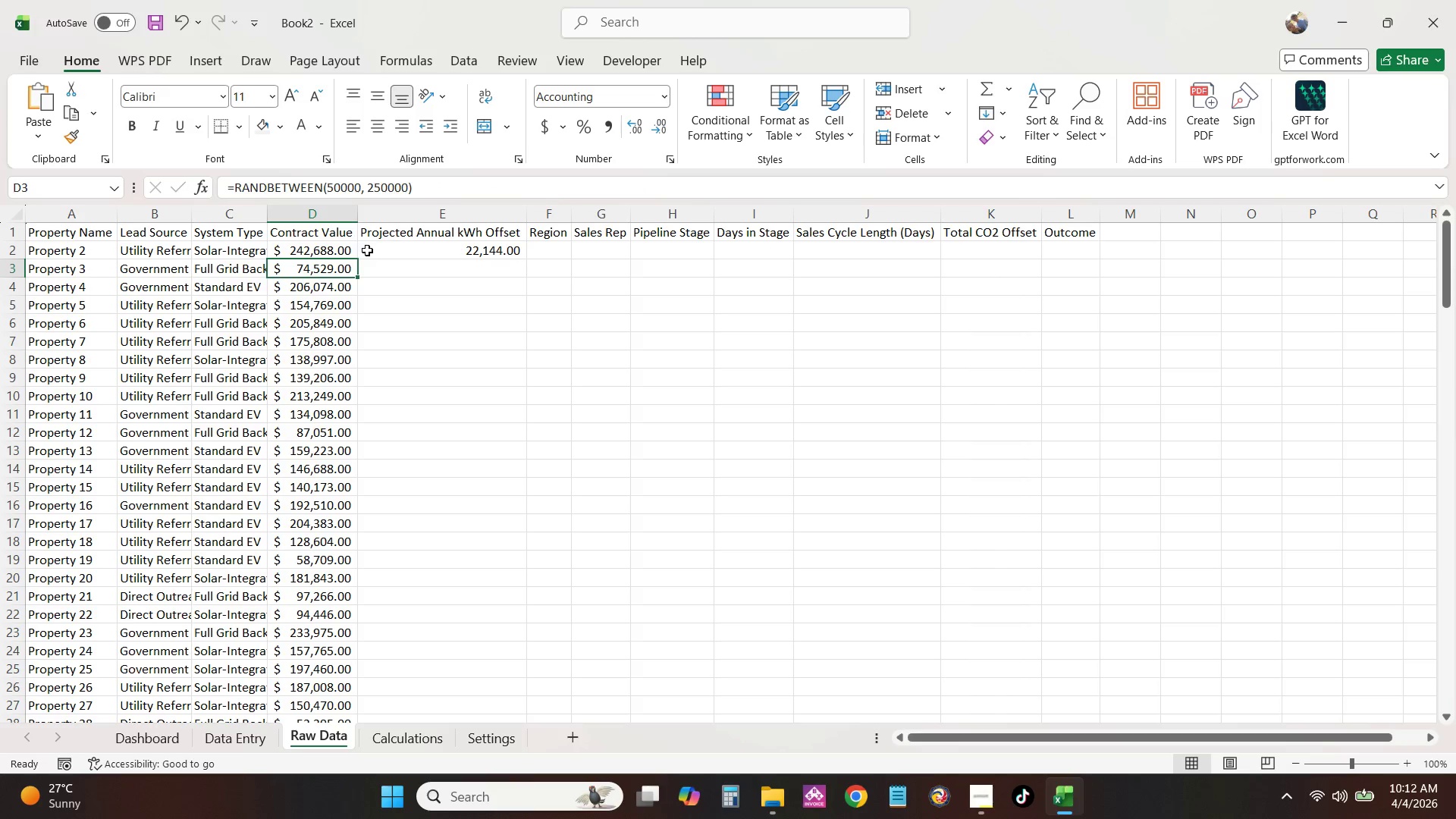 
key(Control+ArrowDown)
 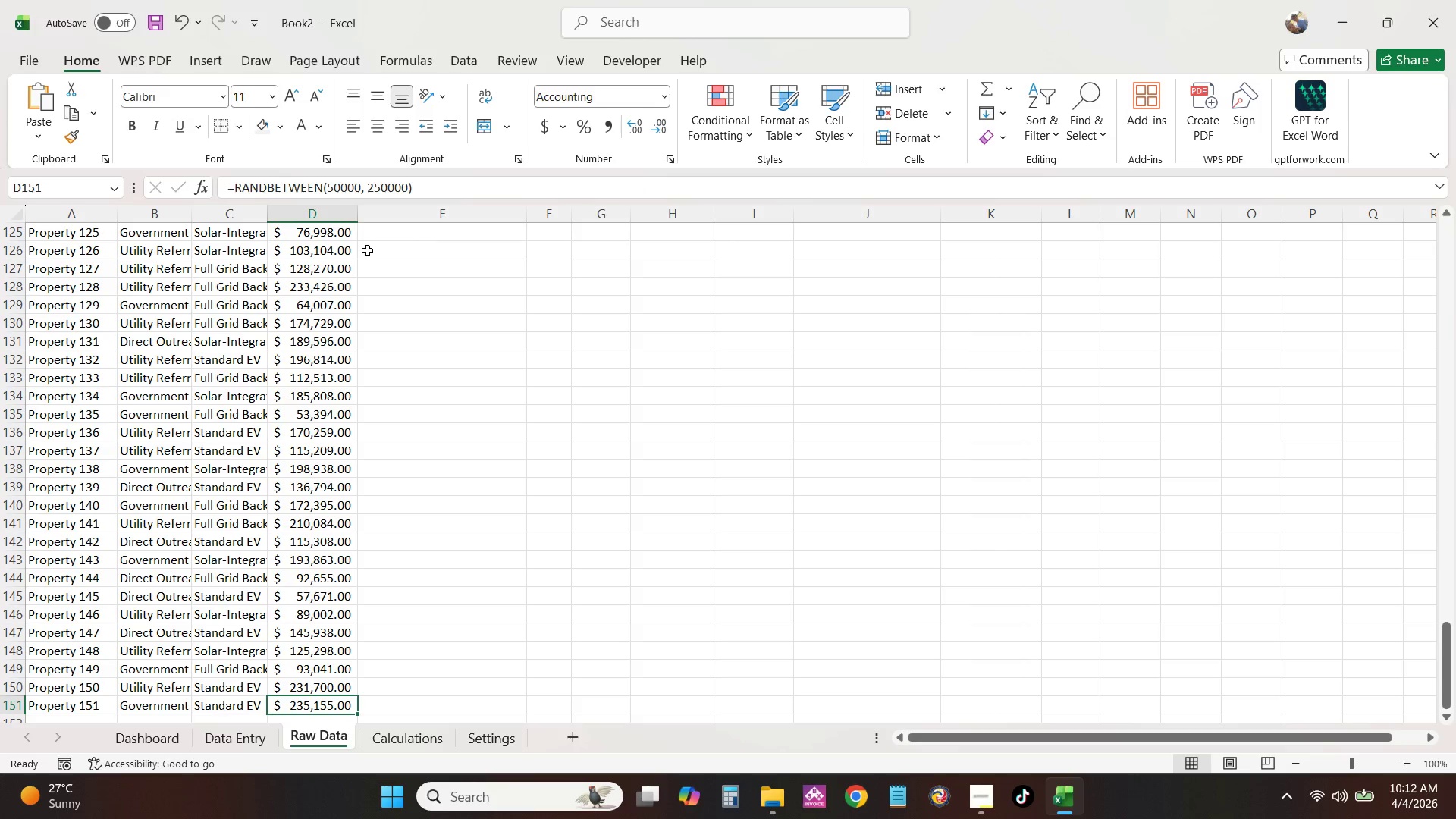 
key(ArrowRight)
 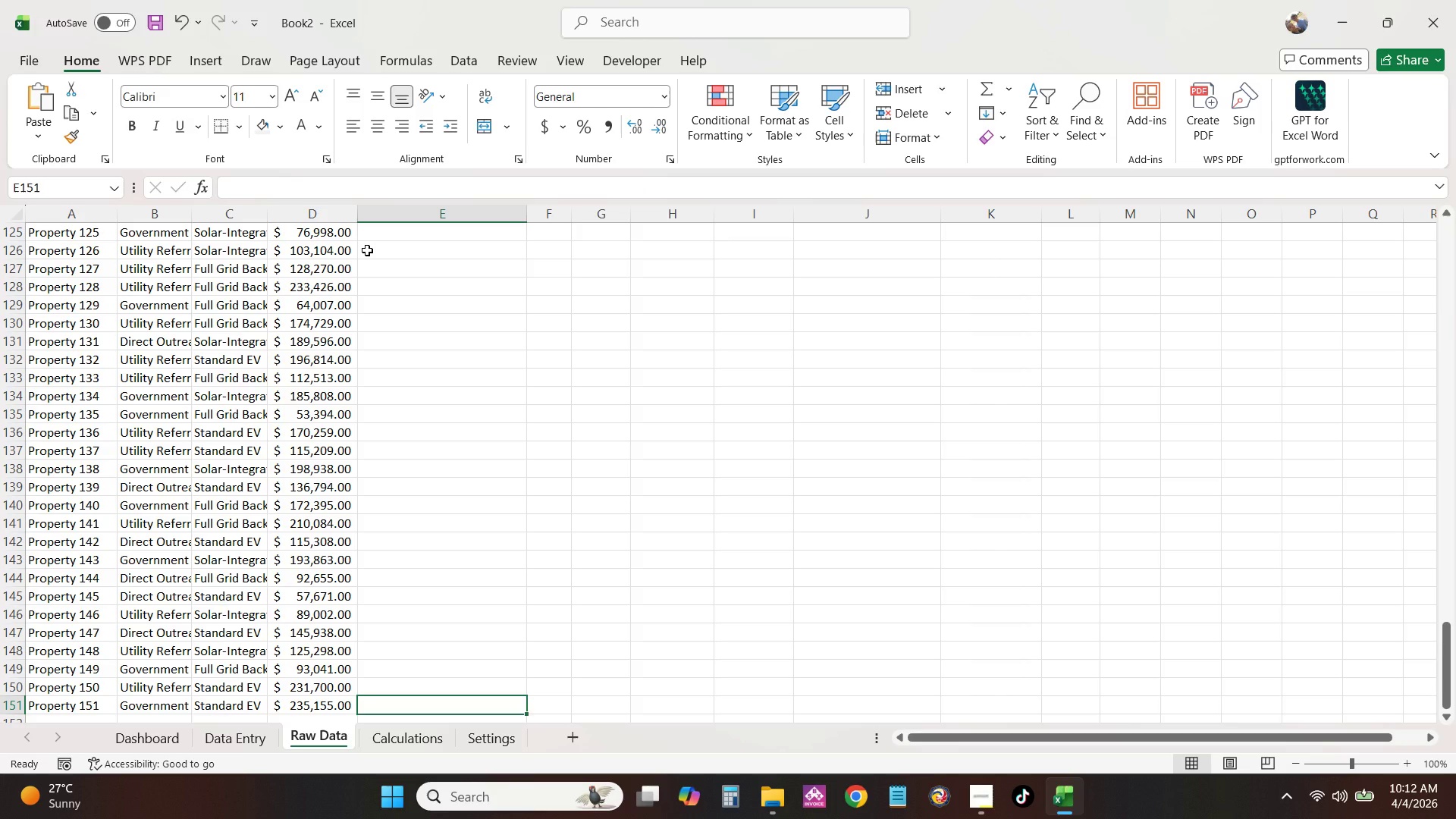 
key(Control+Shift+ArrowUp)
 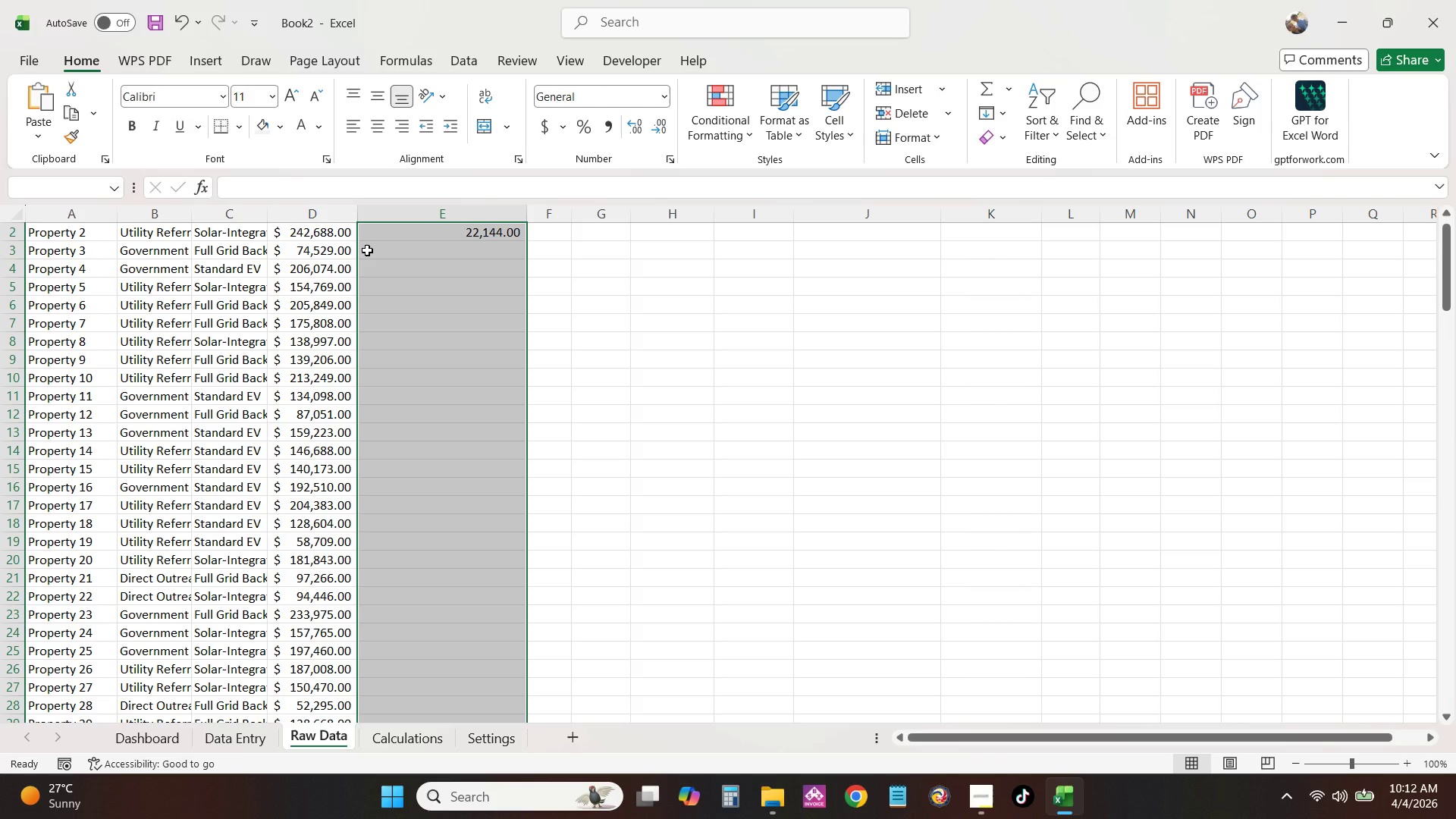 
key(Control+D)
 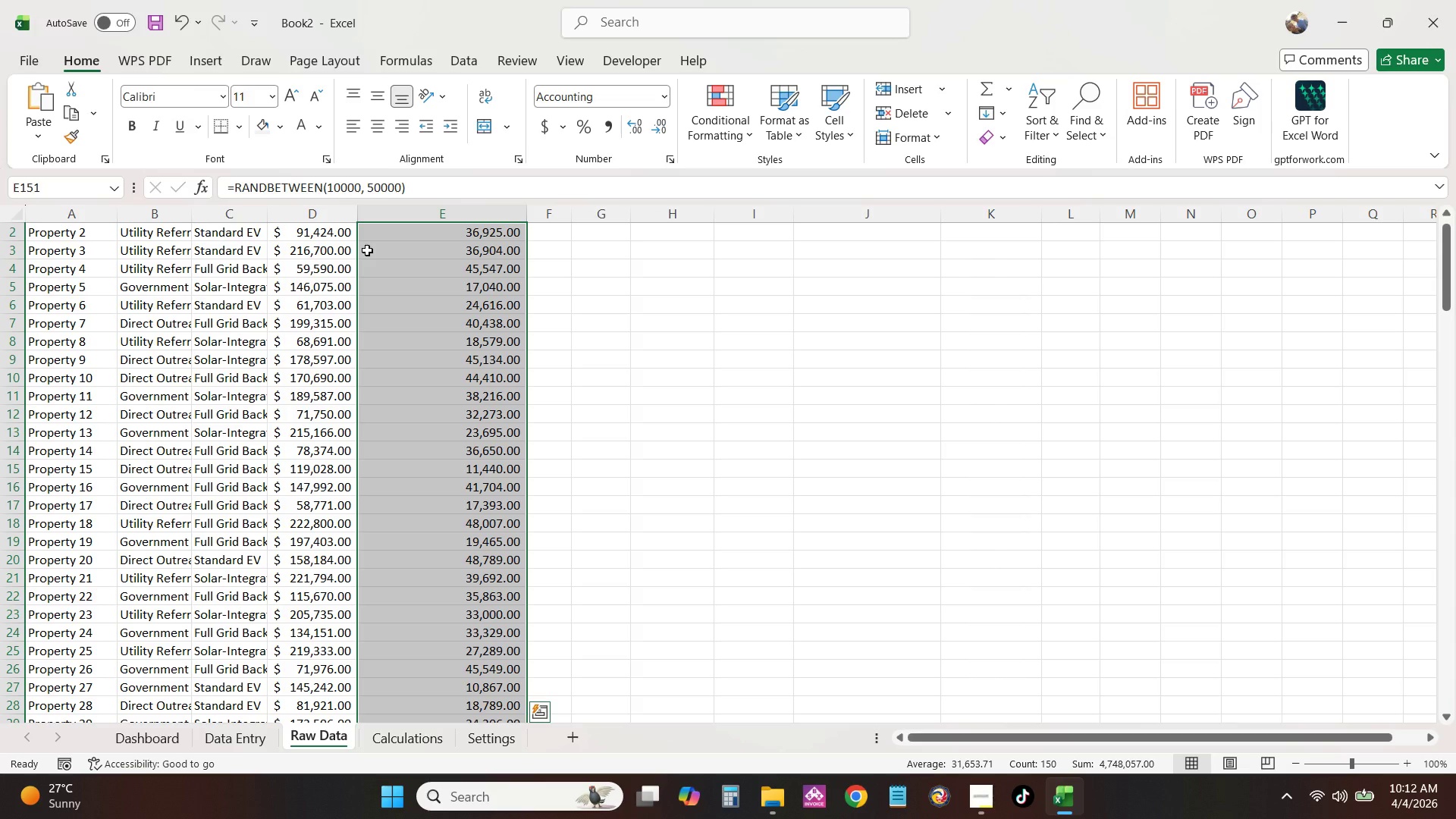 
key(Control+ArrowUp)
 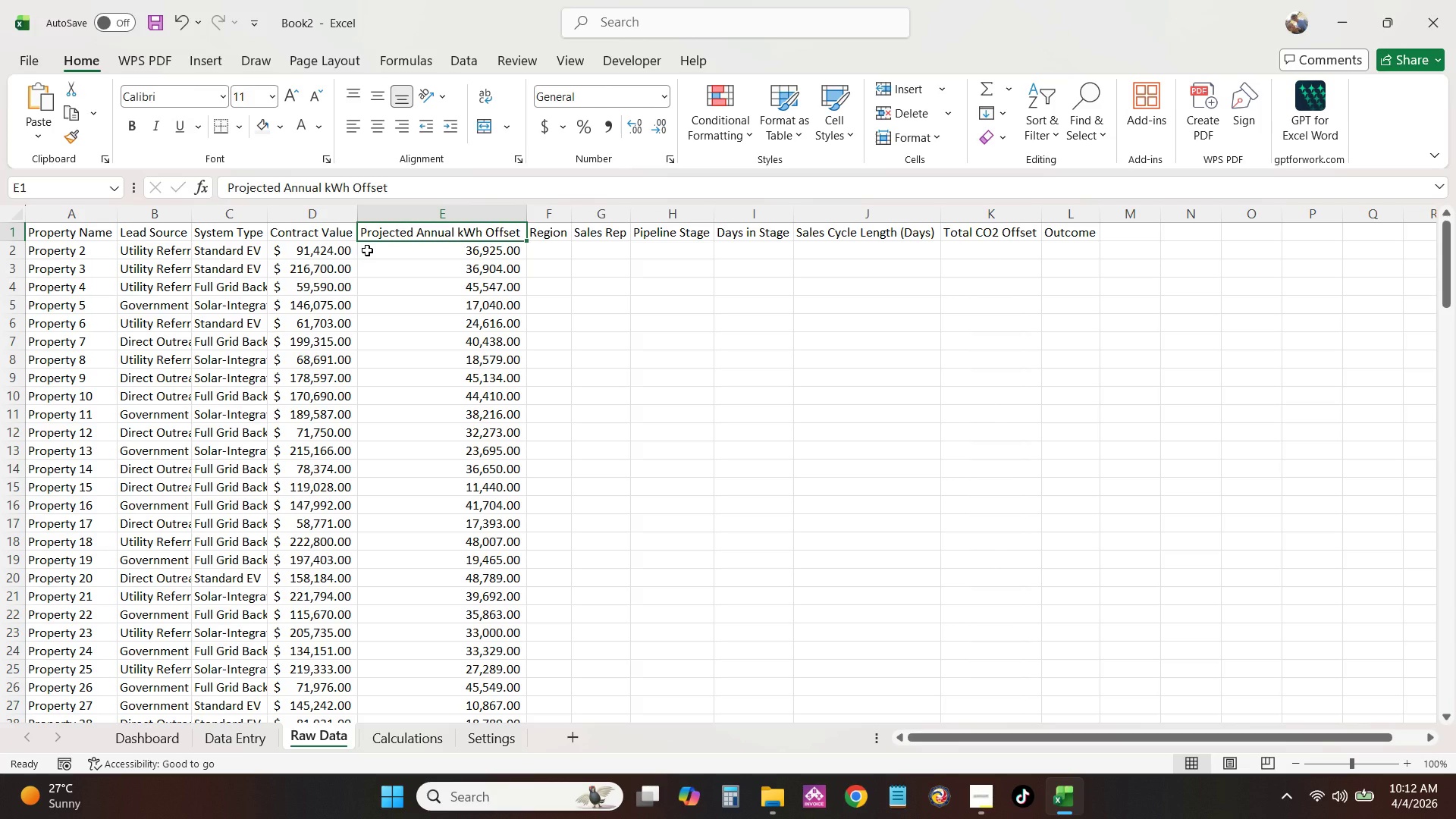 
key(ArrowRight)
 